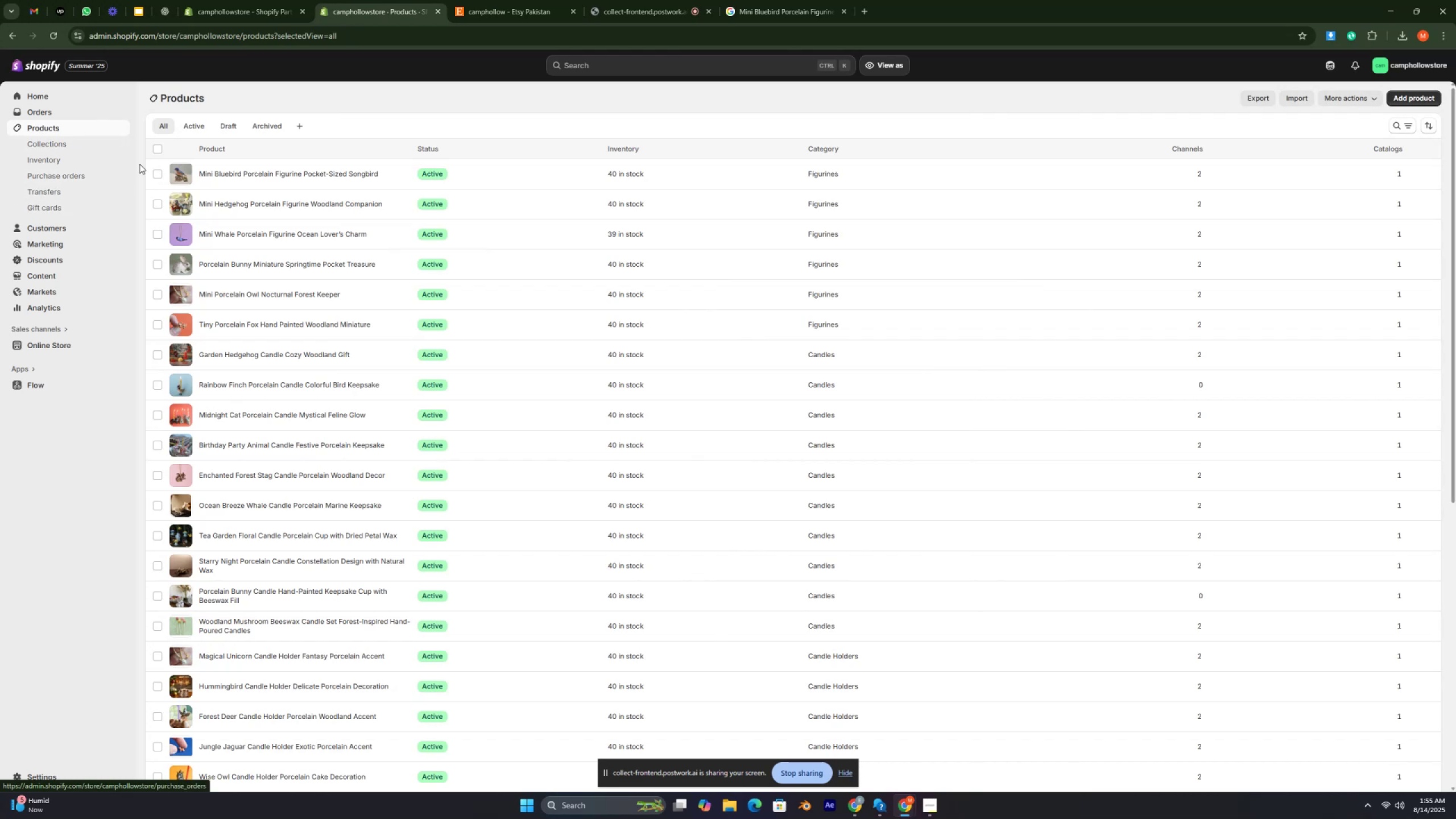 
key(Control+ControlLeft)
 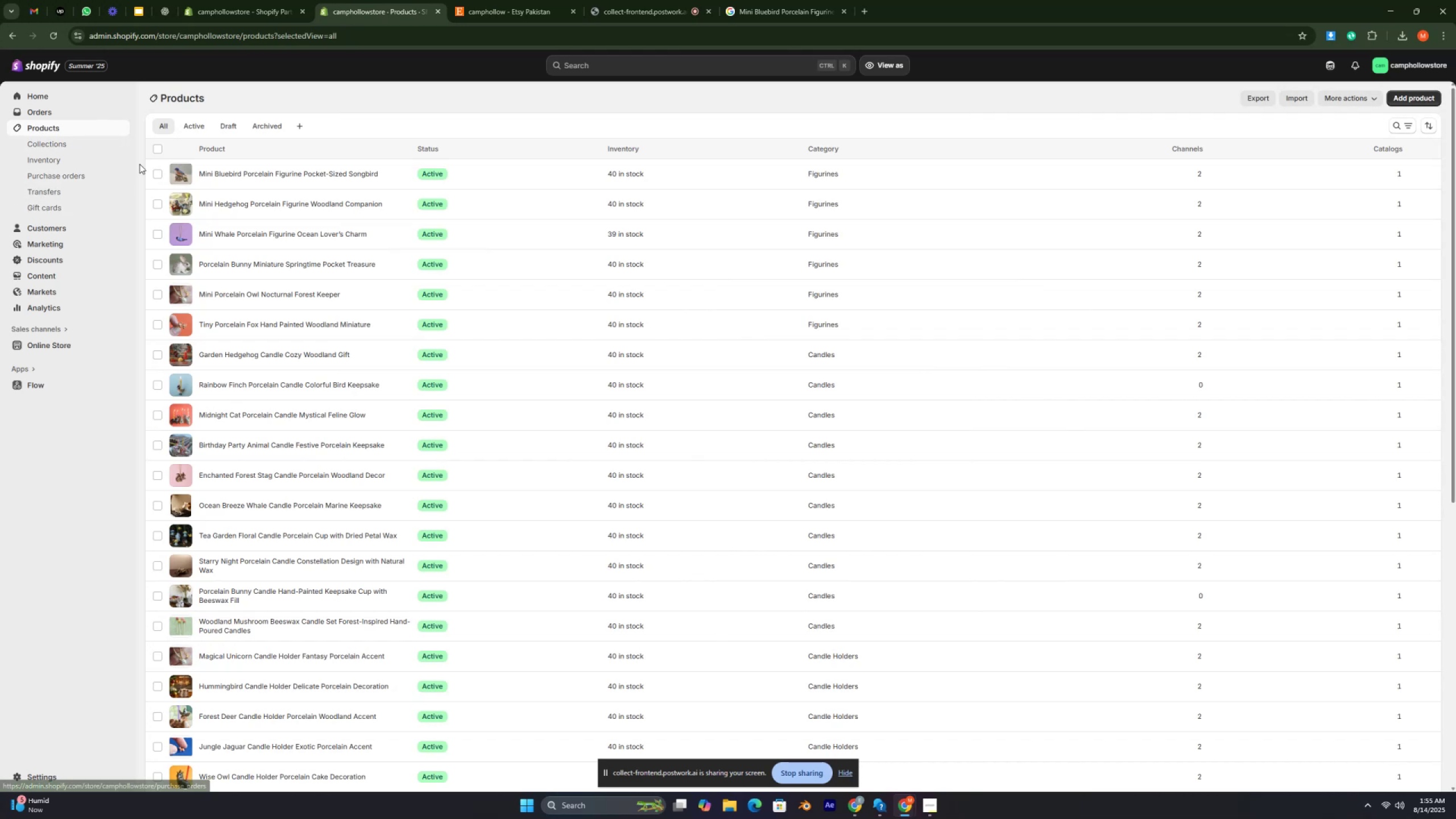 
key(Control+ControlLeft)
 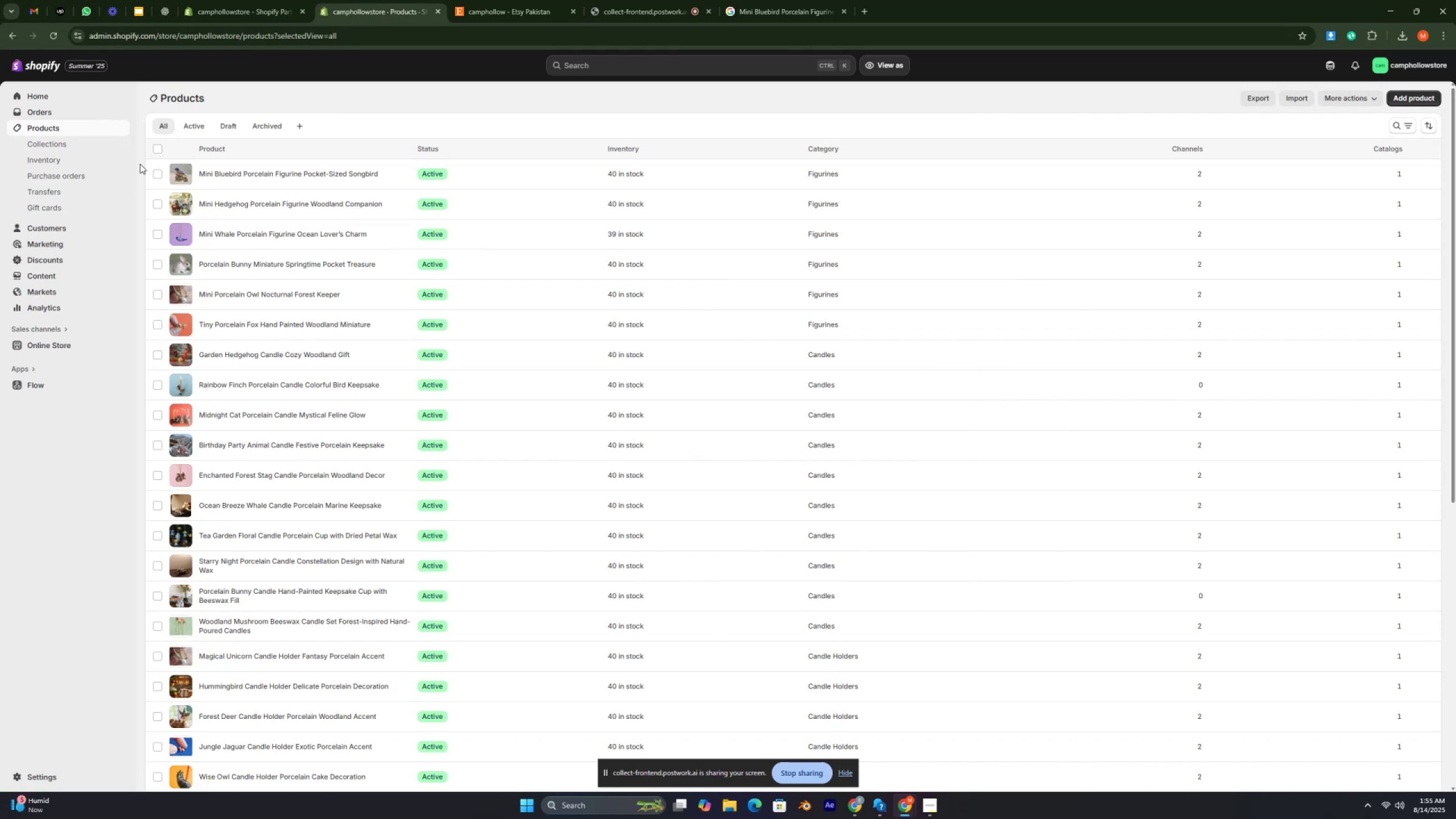 
key(Control+ControlLeft)
 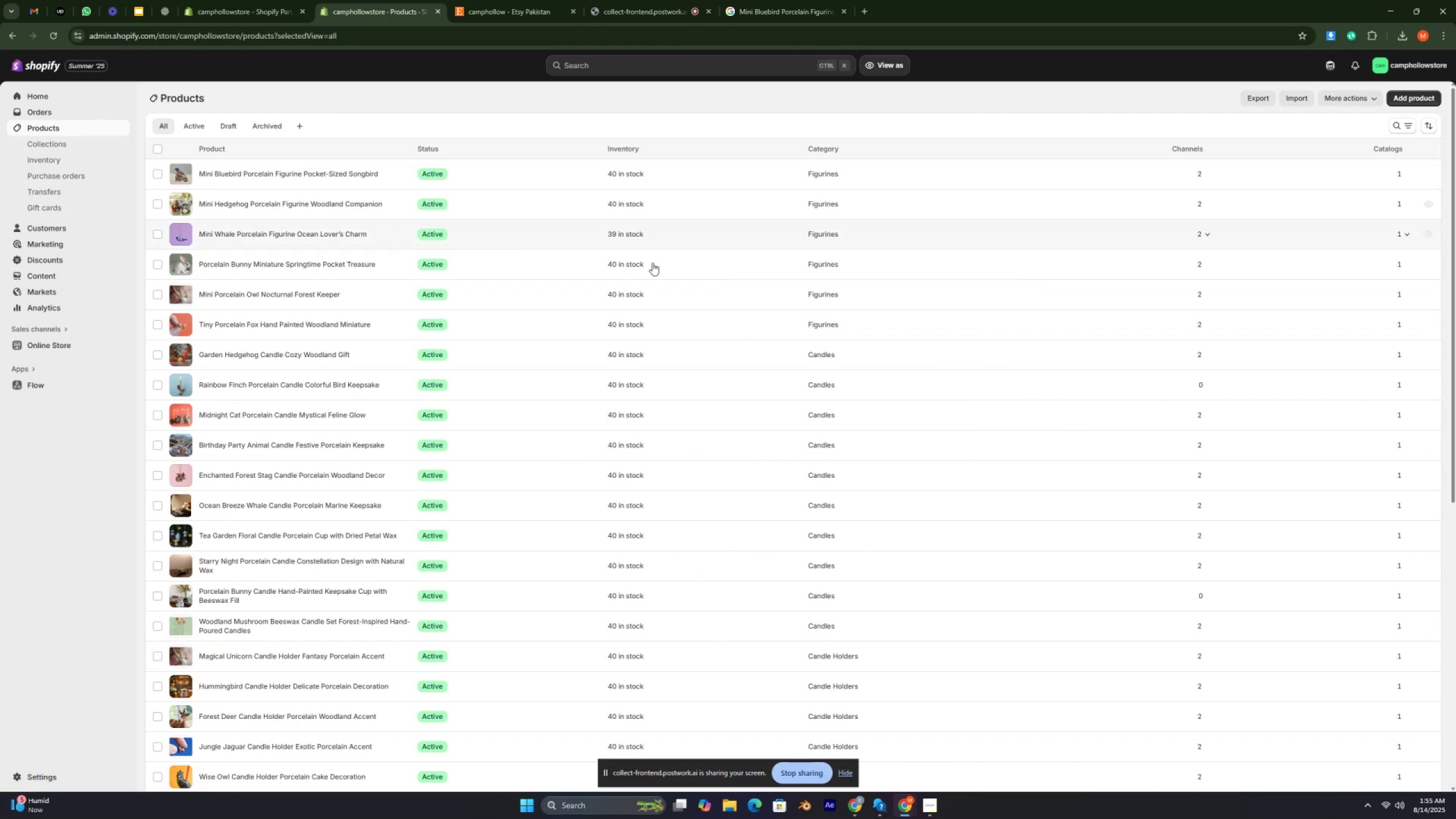 
key(Control+ControlLeft)
 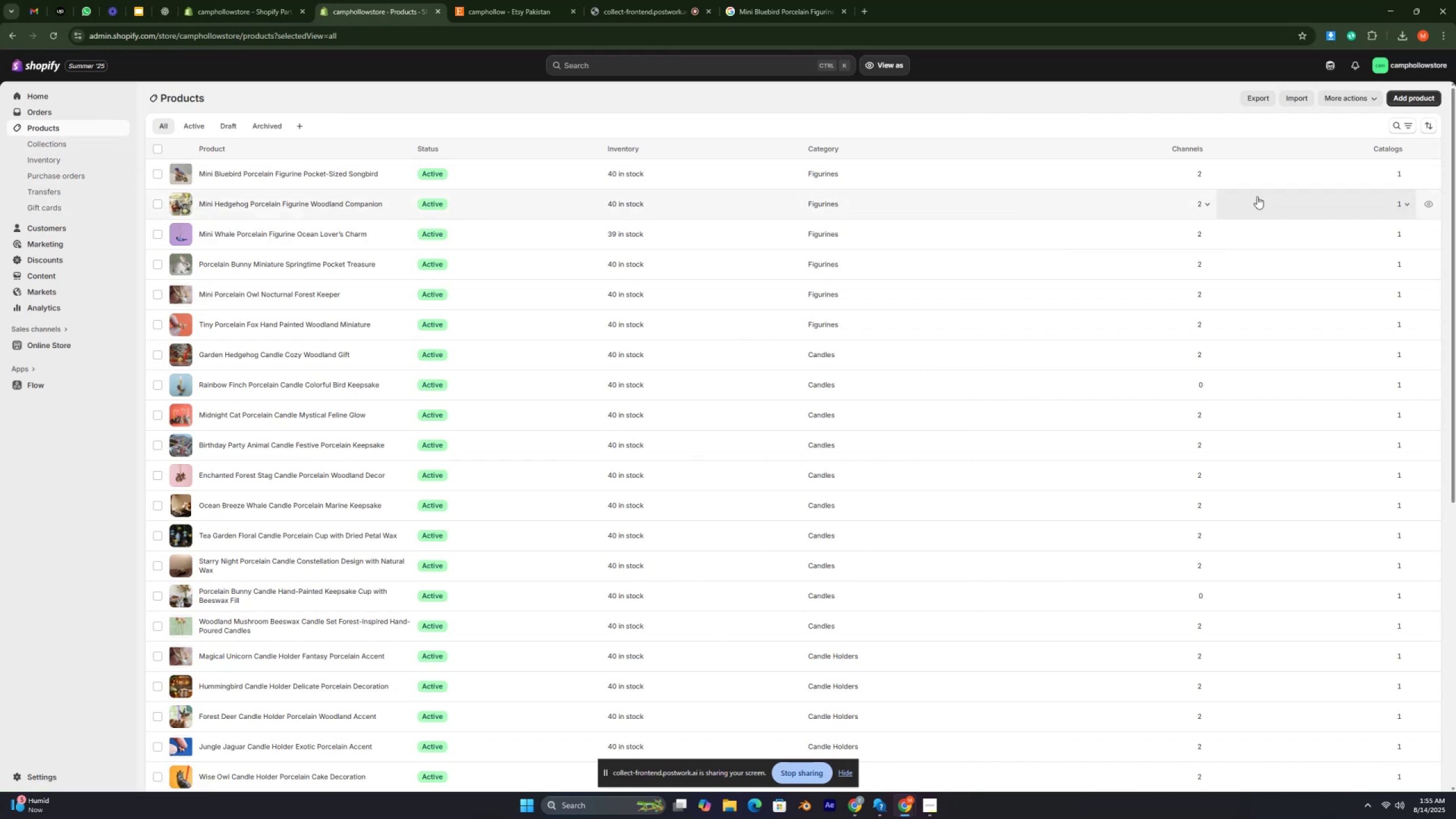 
key(Control+ControlLeft)
 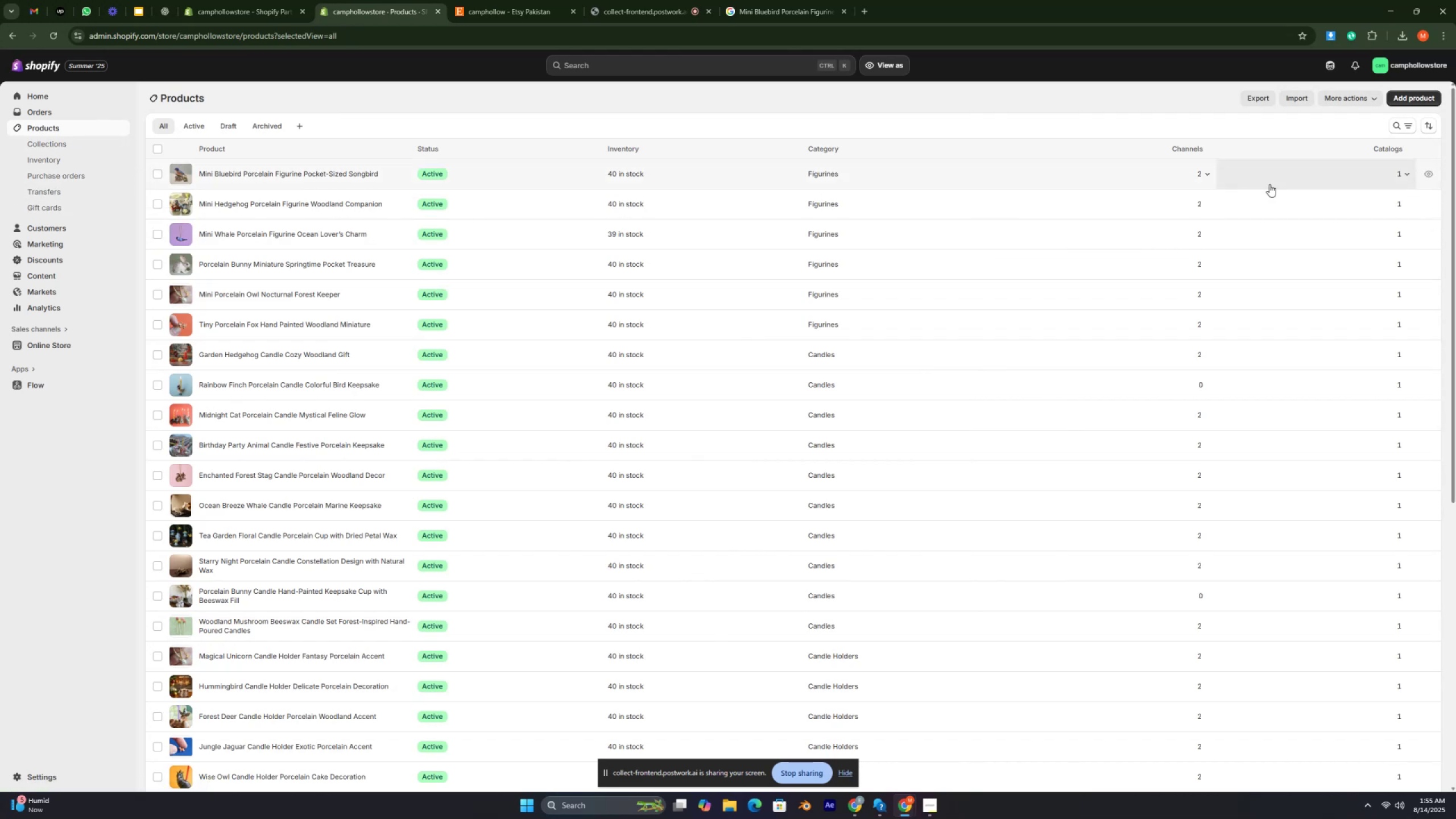 
key(Control+ControlLeft)
 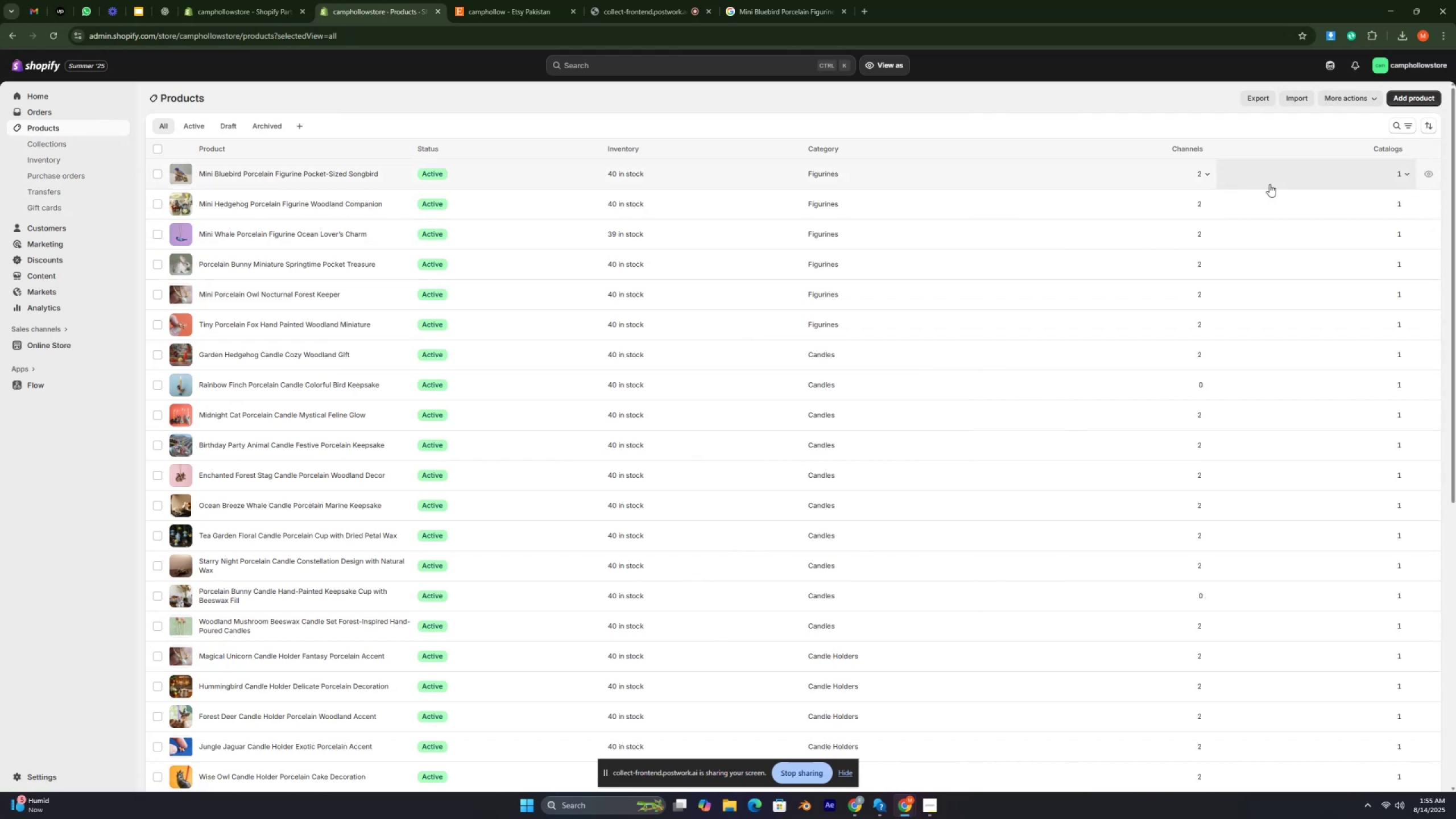 
key(Control+ControlLeft)
 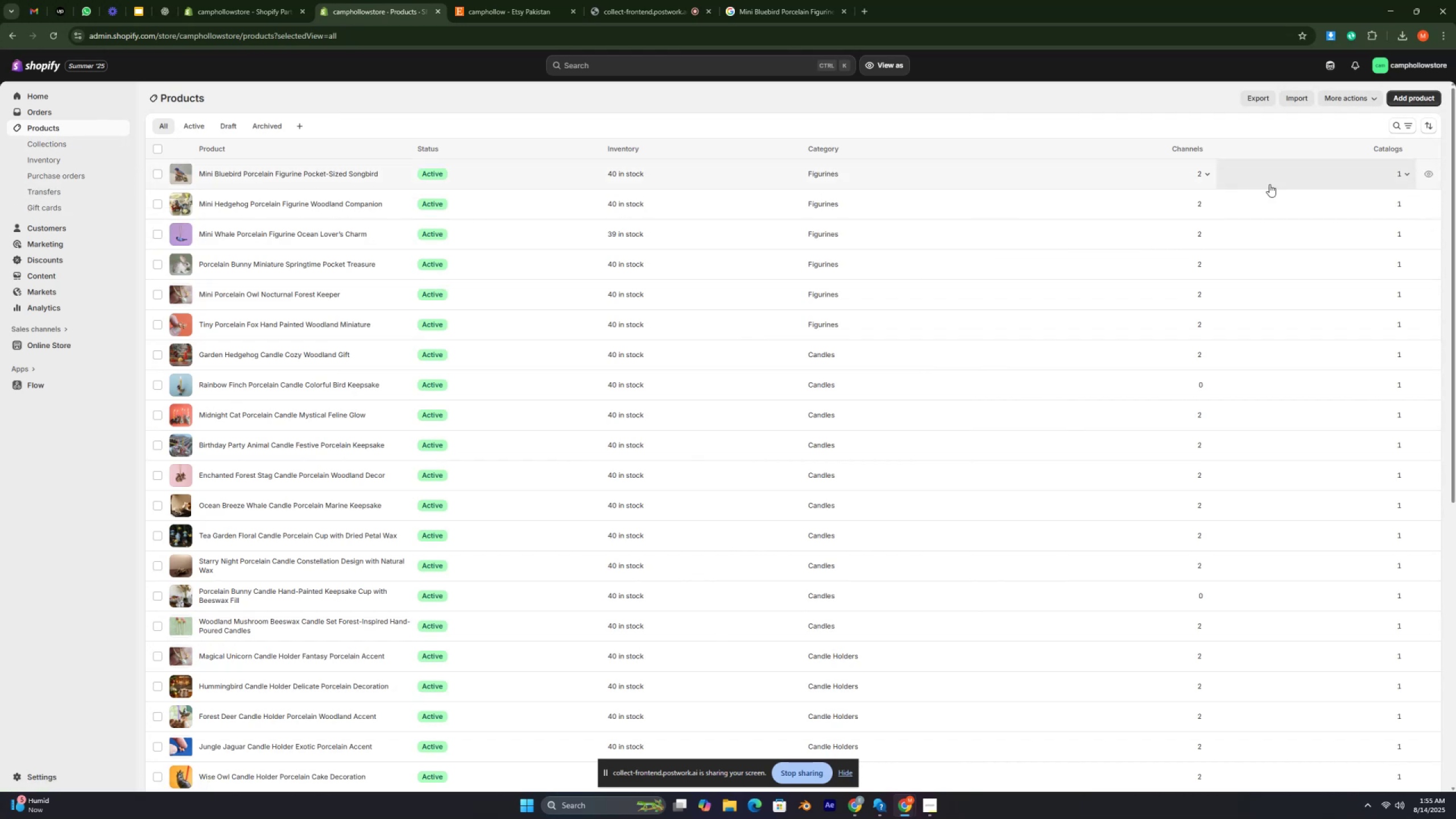 
key(Control+ControlLeft)
 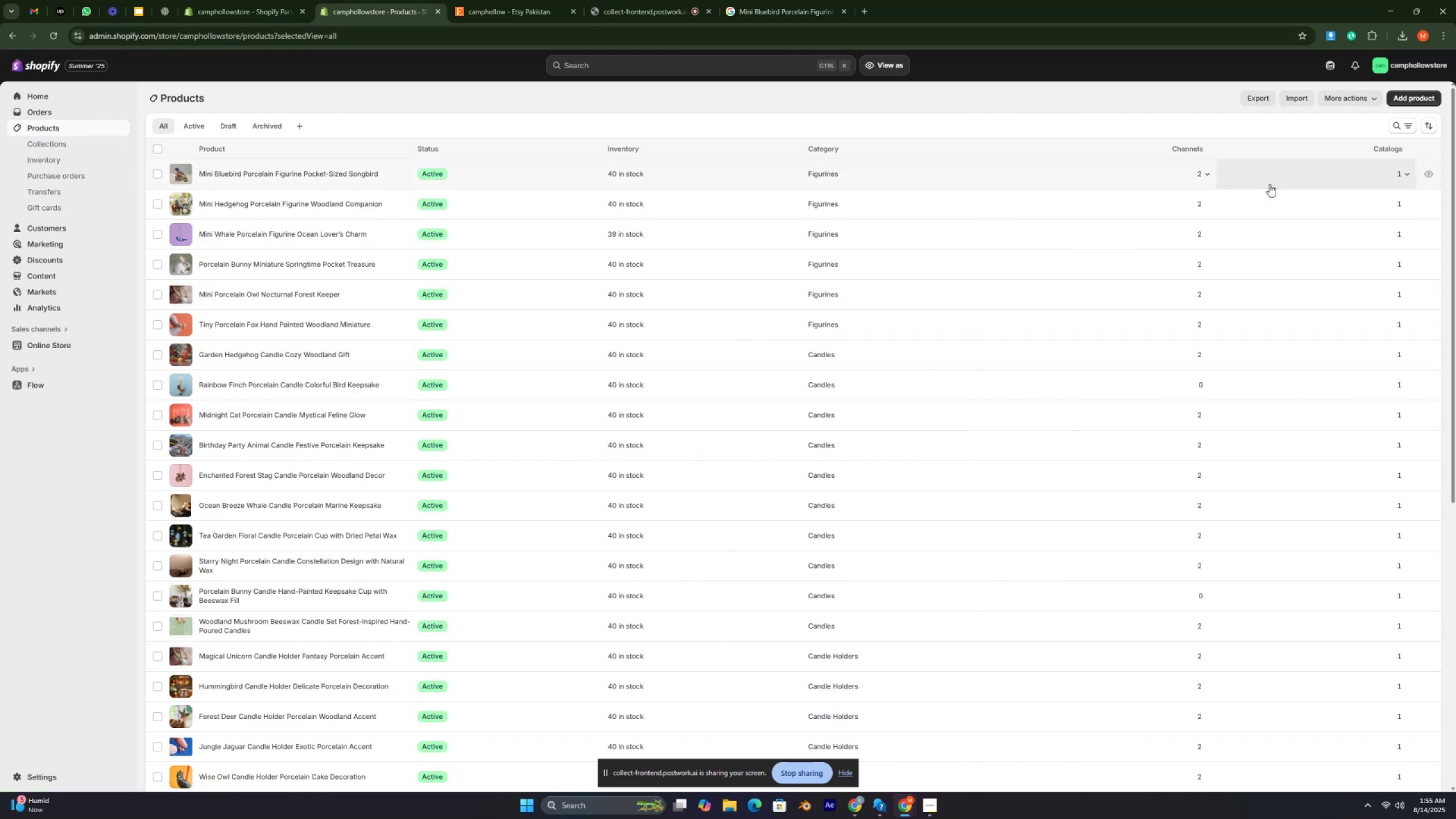 
key(Control+ControlLeft)
 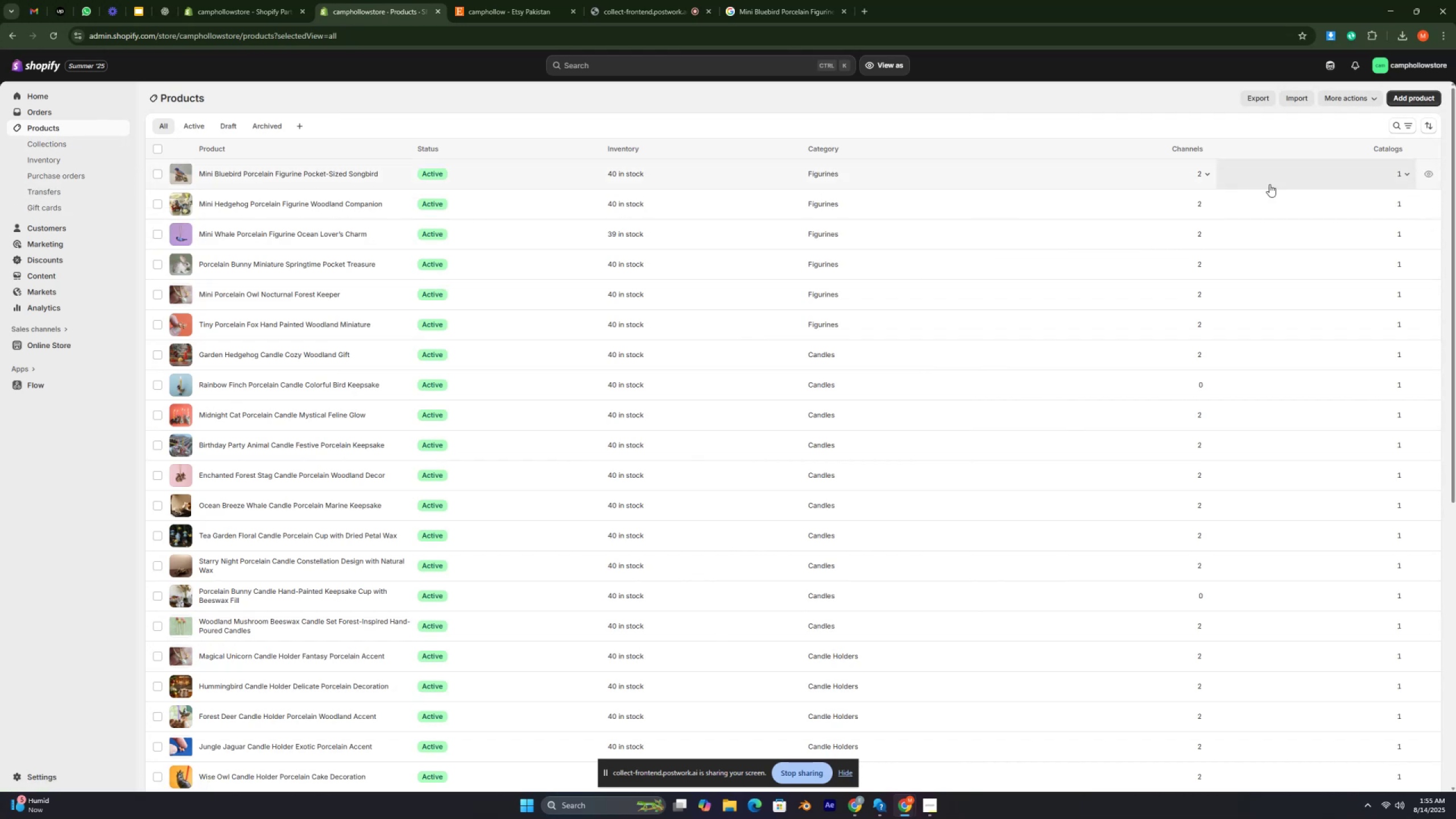 
key(Control+ControlLeft)
 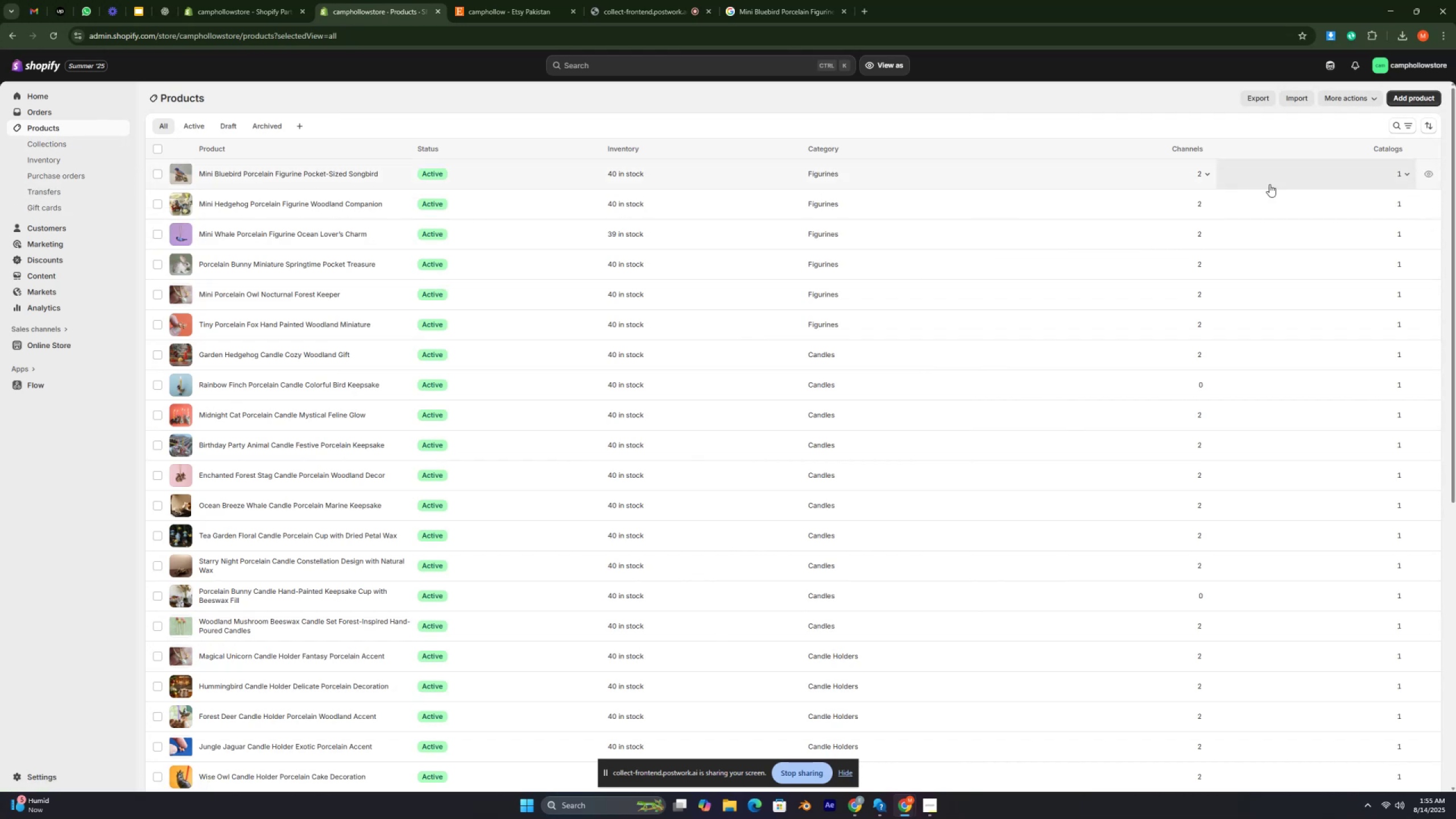 
key(Control+ControlLeft)
 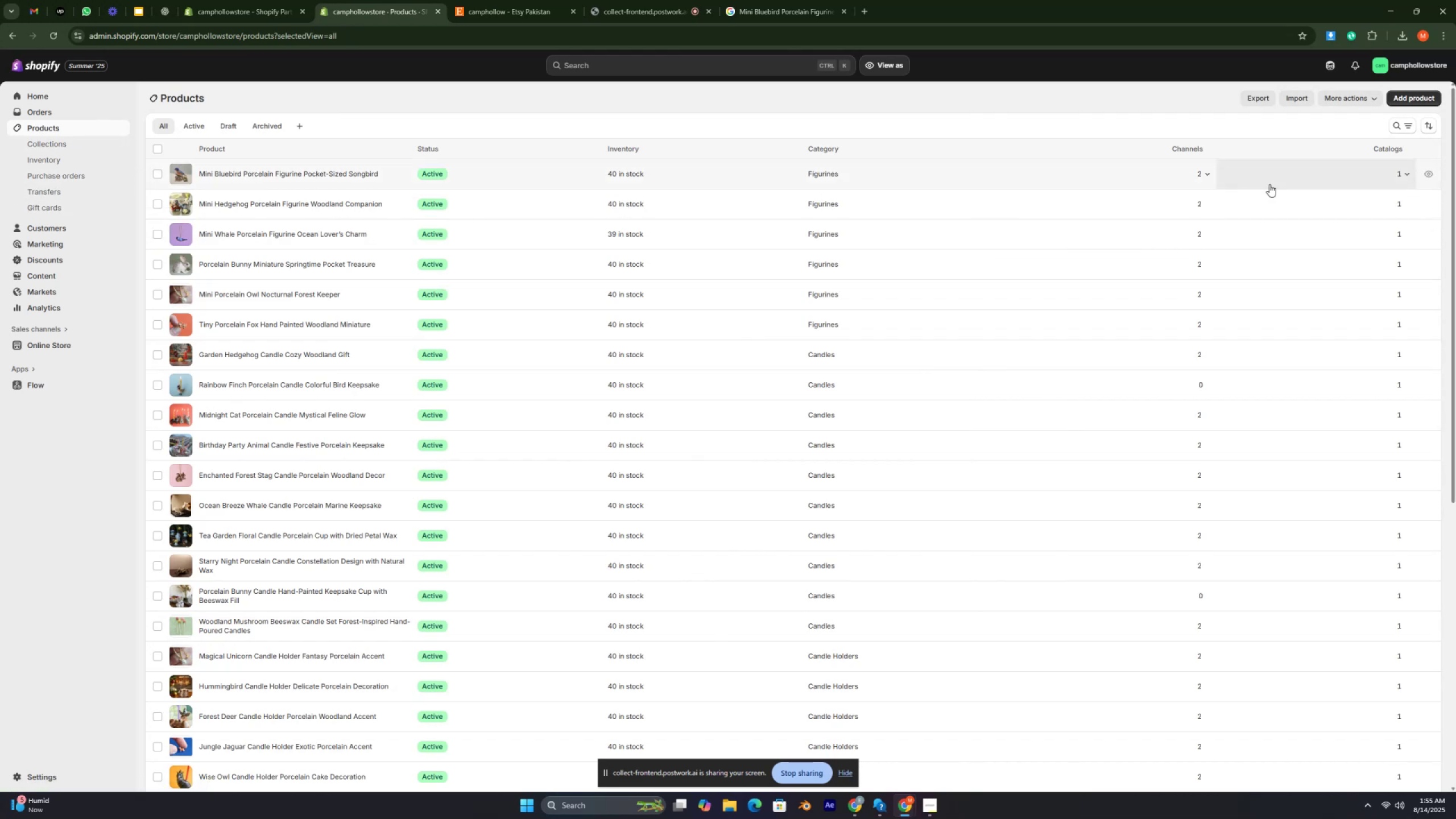 
key(Control+ControlLeft)
 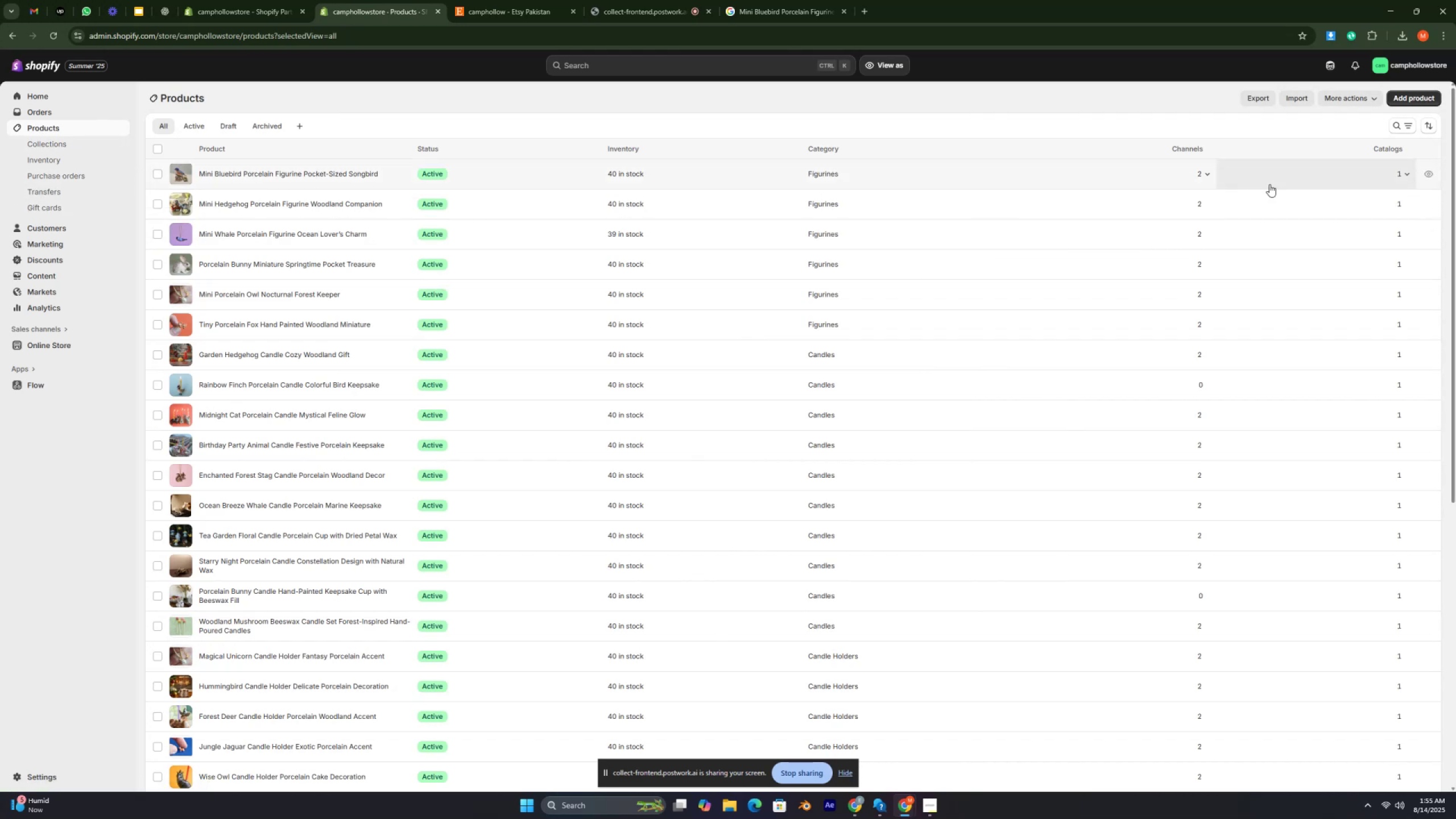 
key(Control+ControlLeft)
 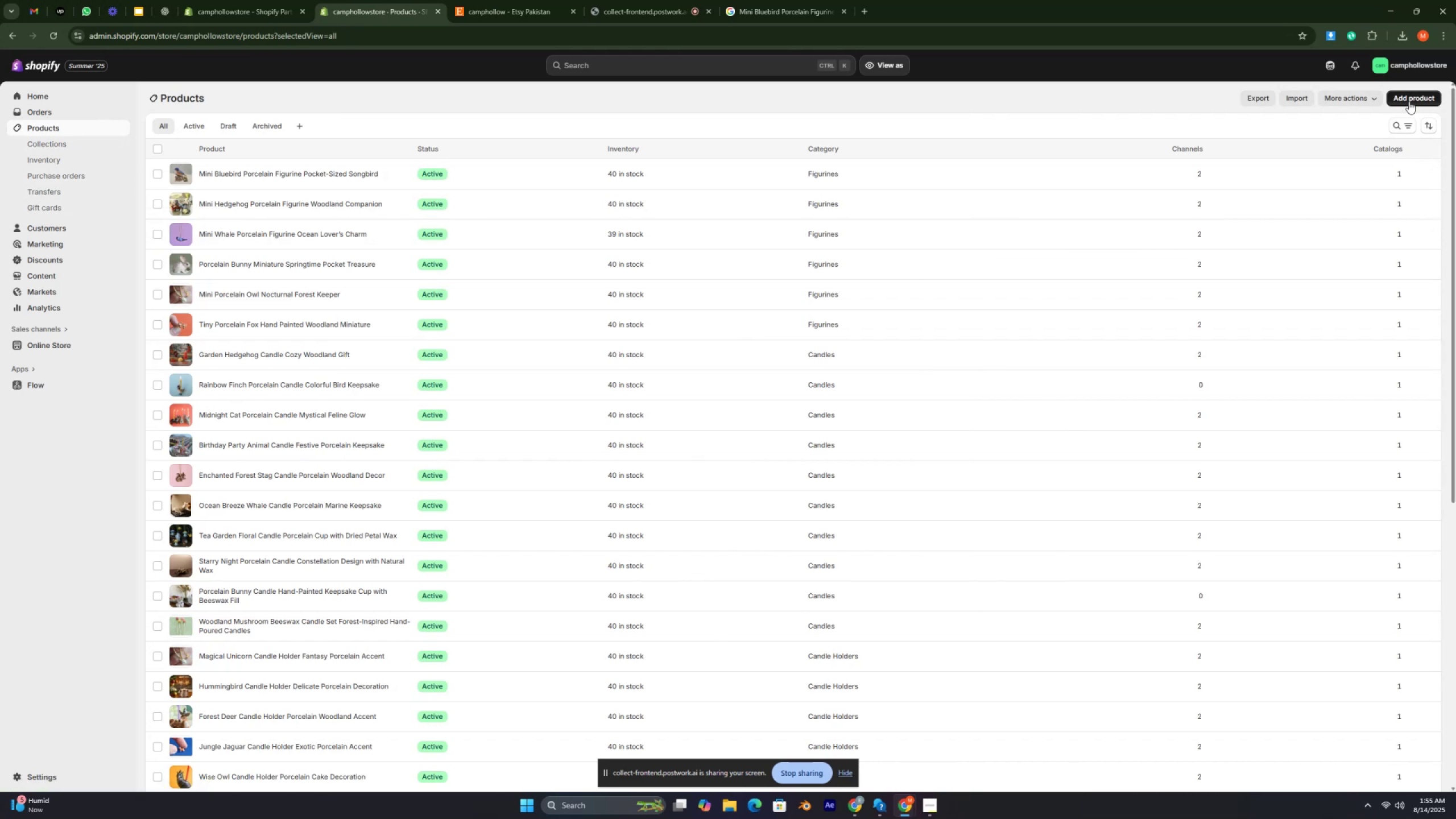 
left_click([1409, 100])
 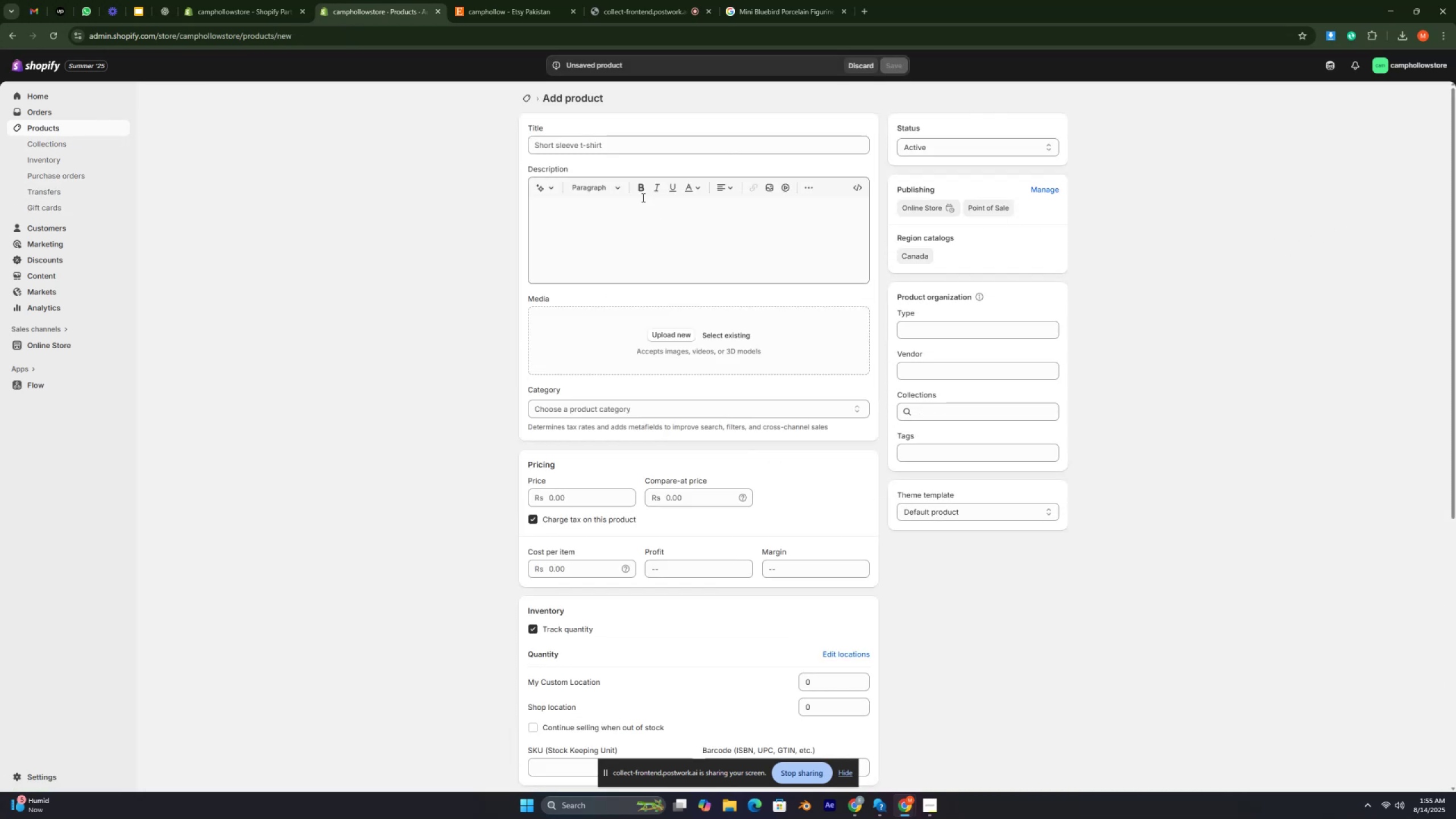 
left_click([576, 143])
 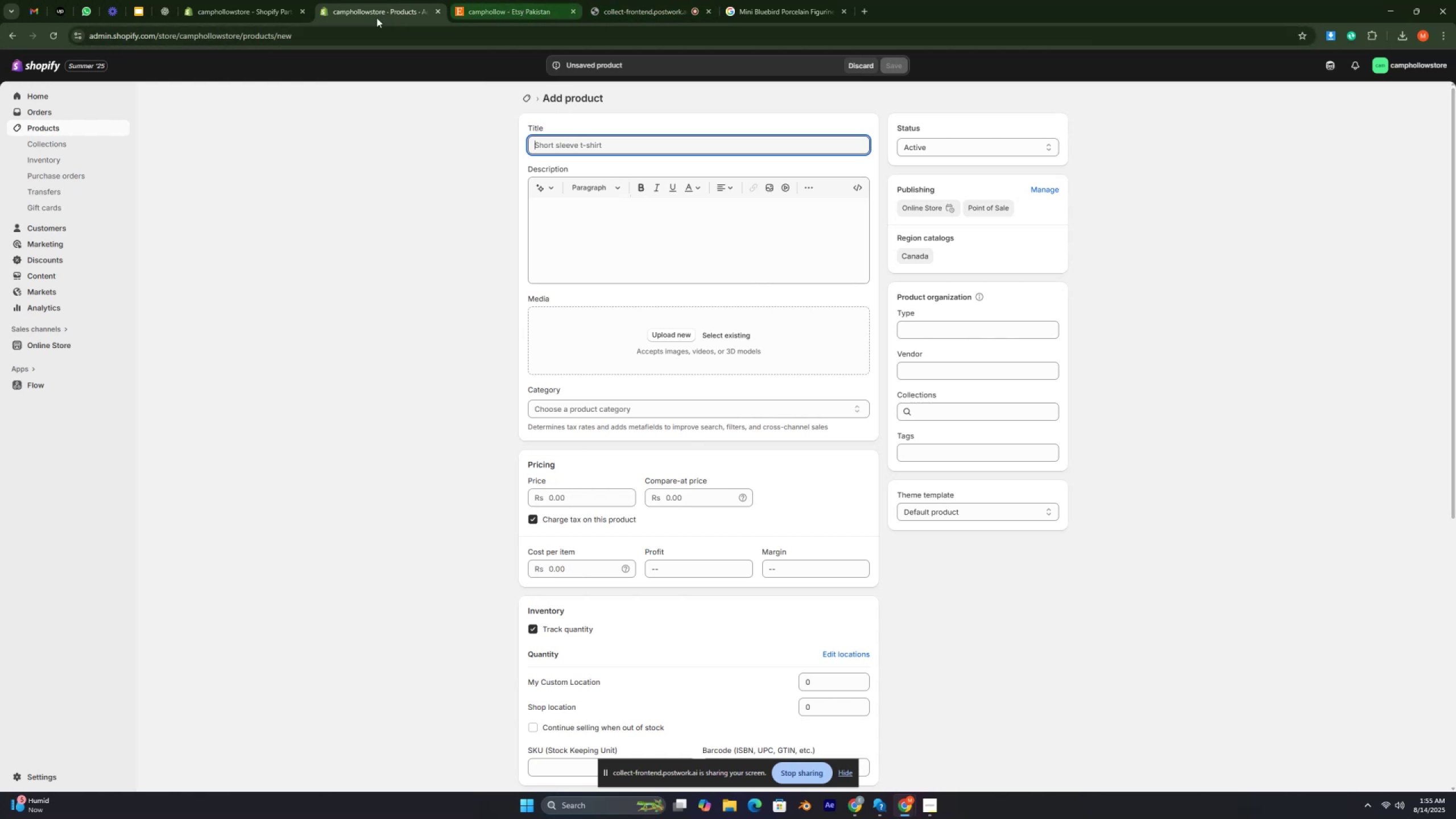 
wait(5.99)
 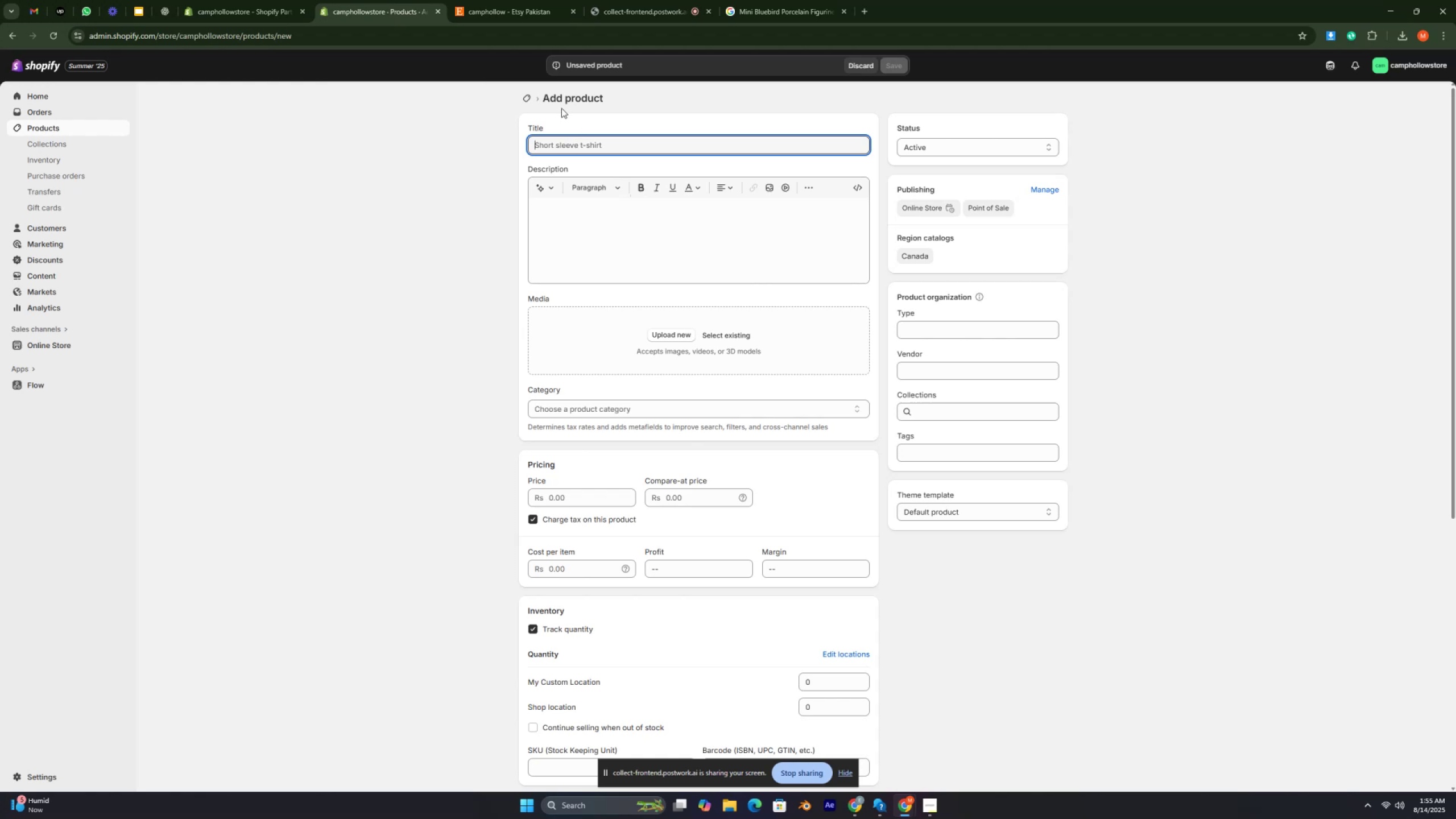 
left_click([162, 6])
 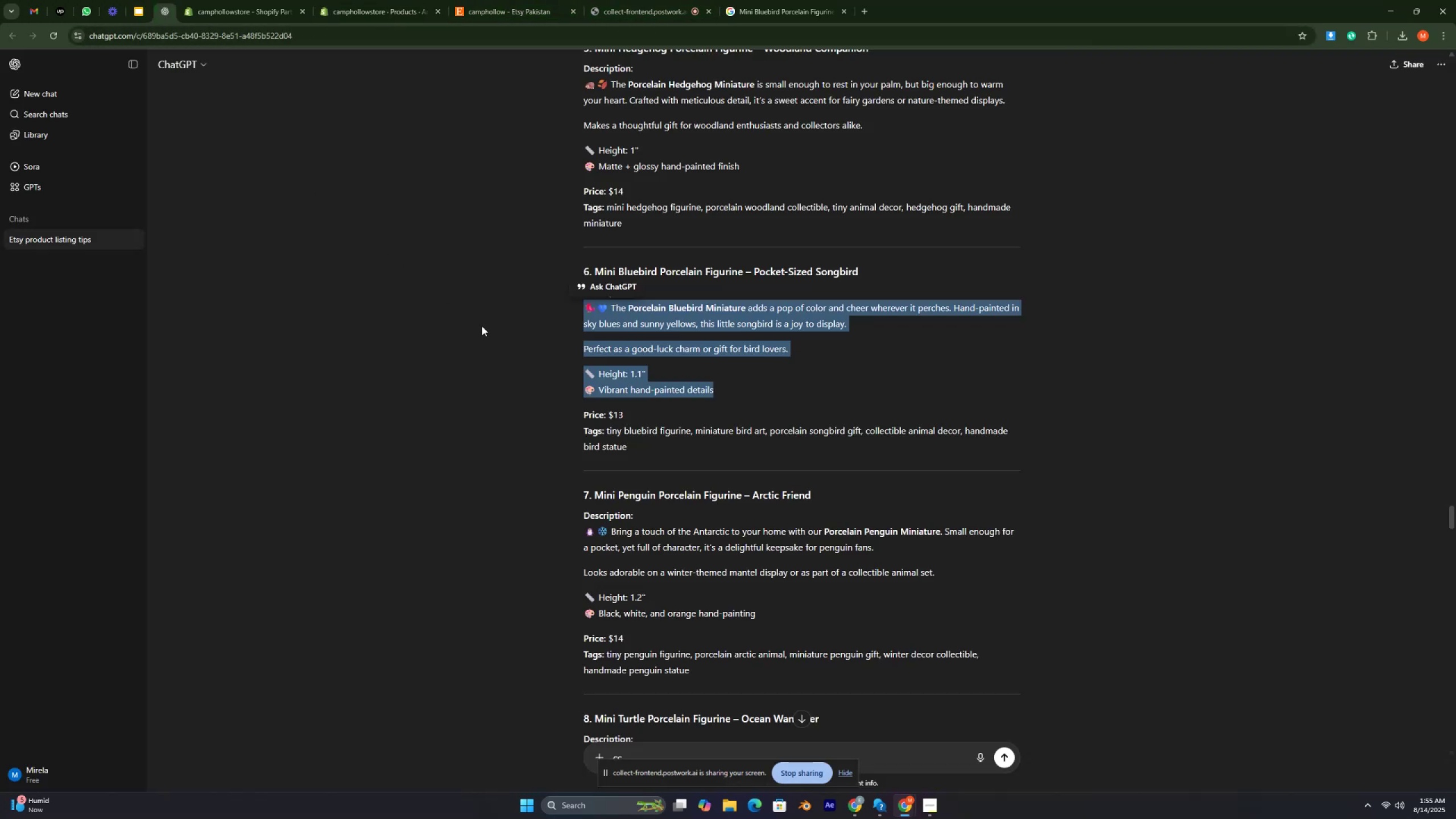 
scroll: coordinate [617, 340], scroll_direction: down, amount: 2.0
 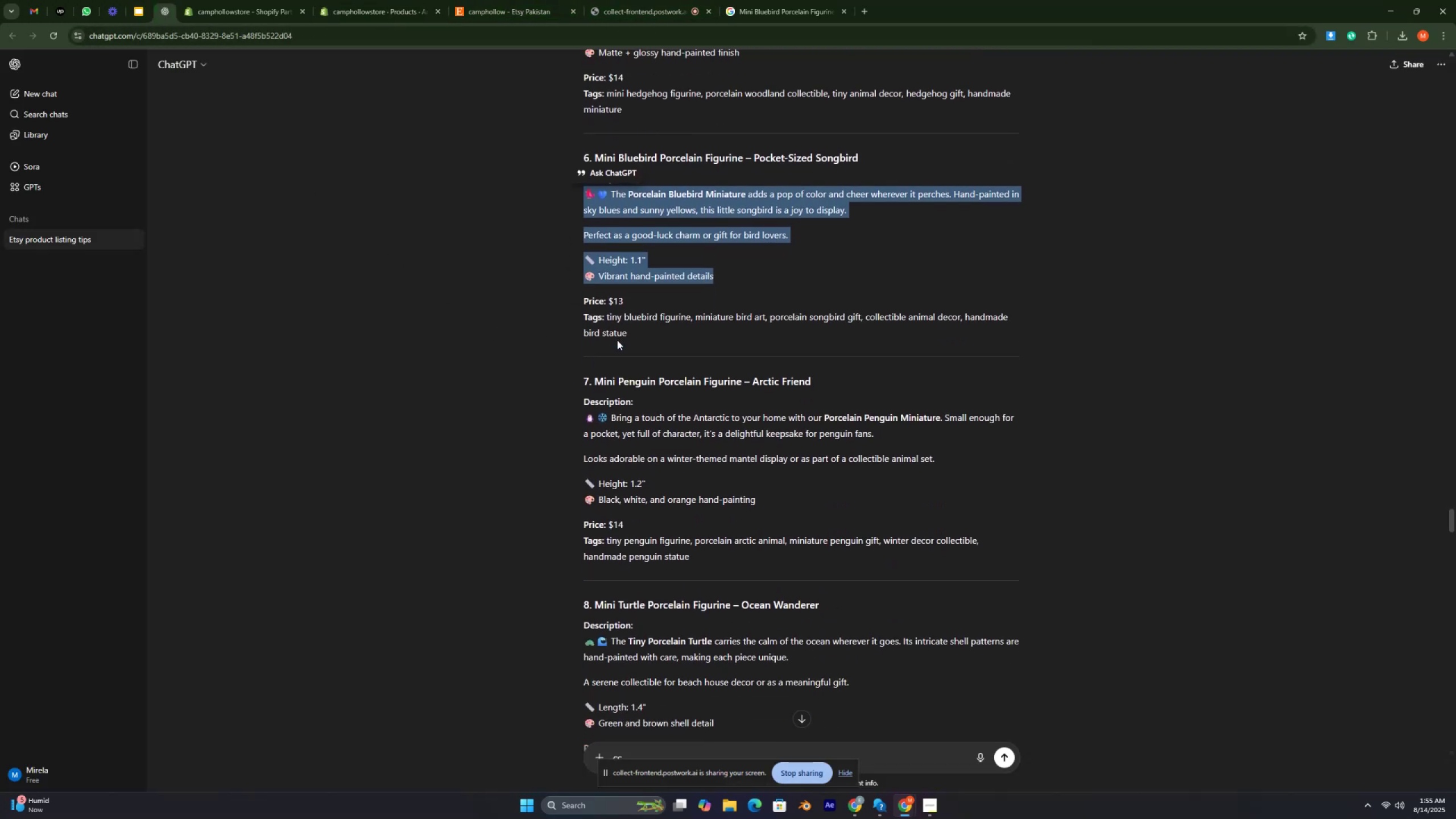 
scroll: coordinate [623, 305], scroll_direction: up, amount: 2.0
 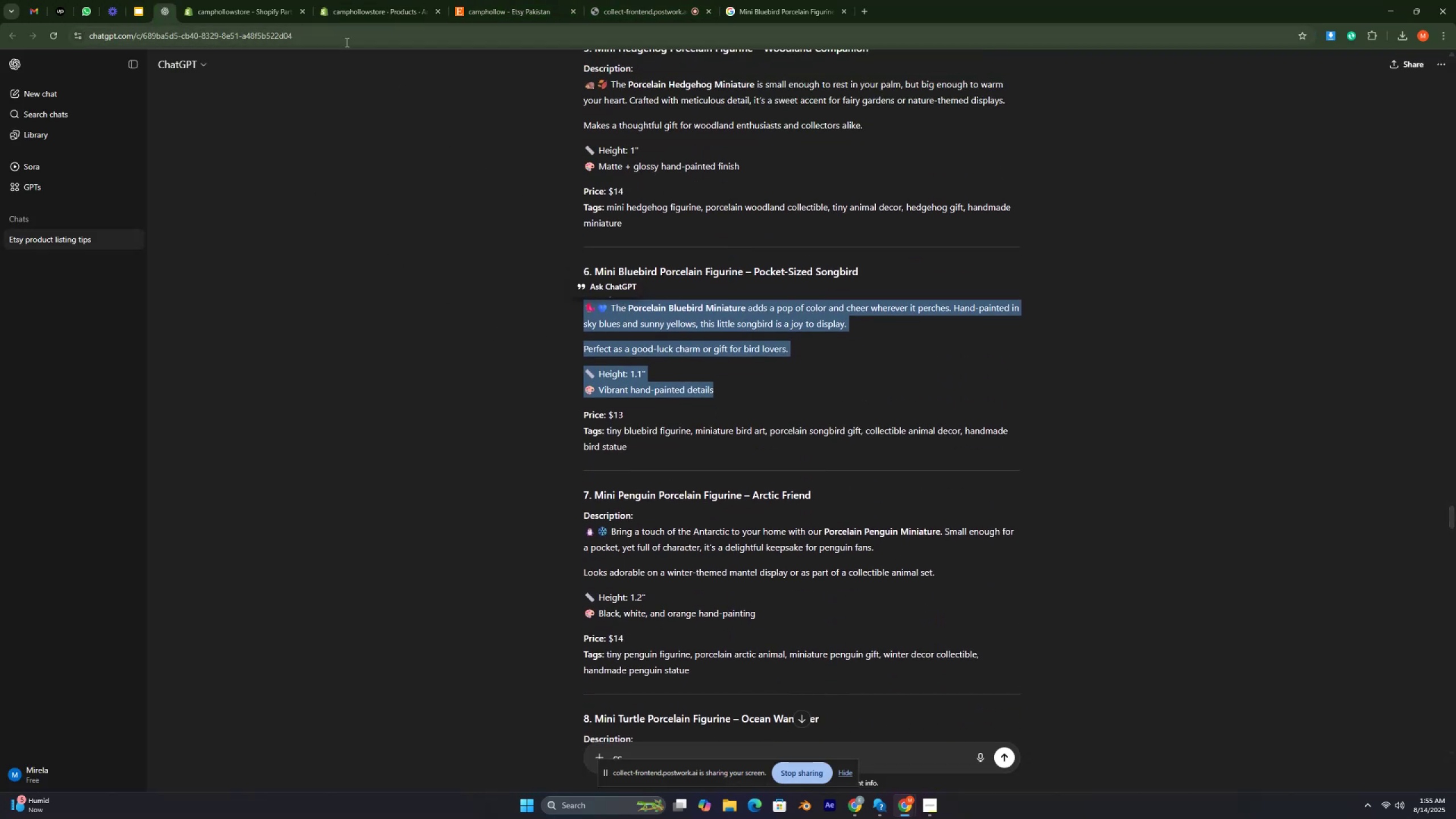 
left_click([359, 7])
 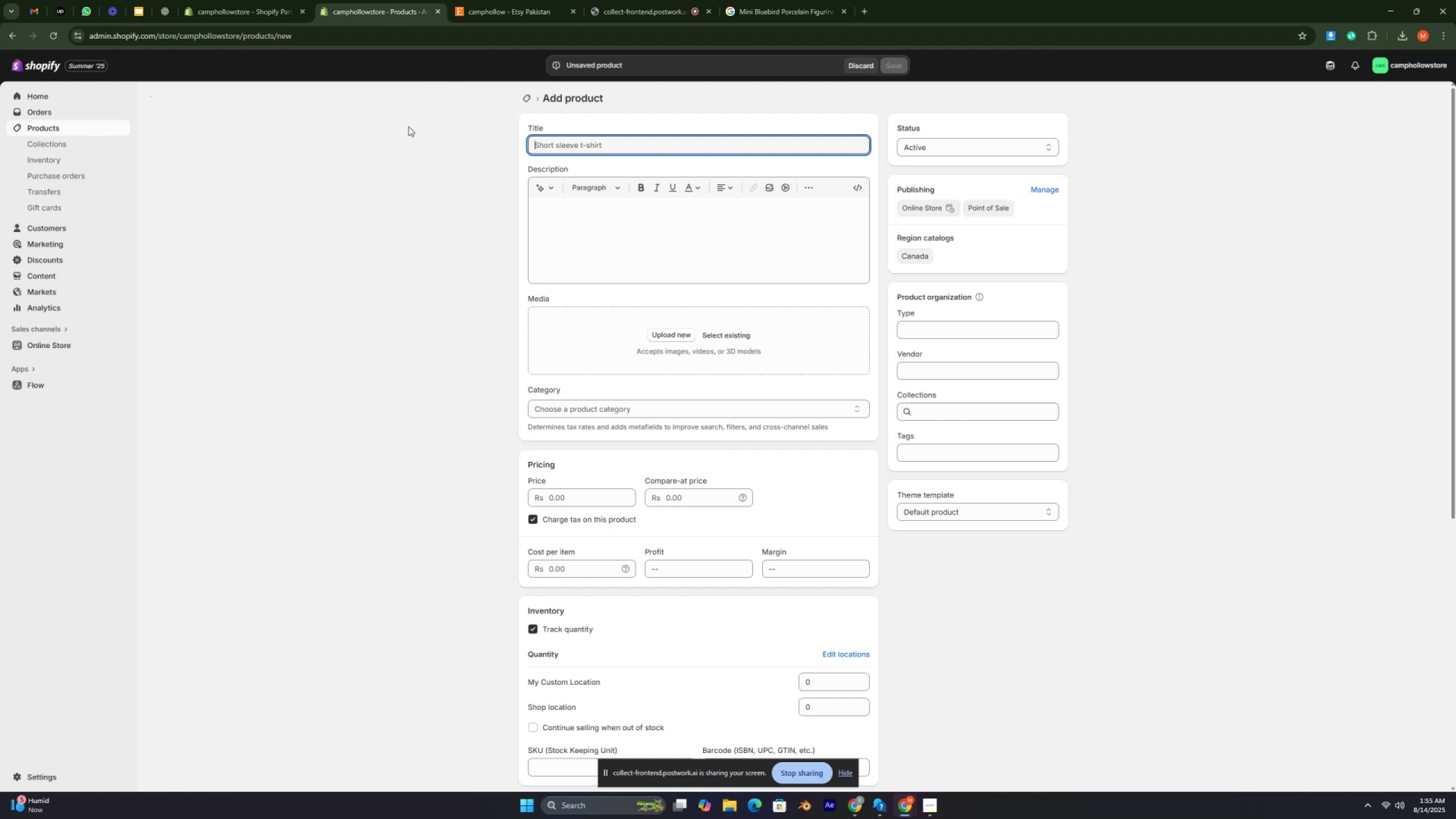 
left_click([95, 127])
 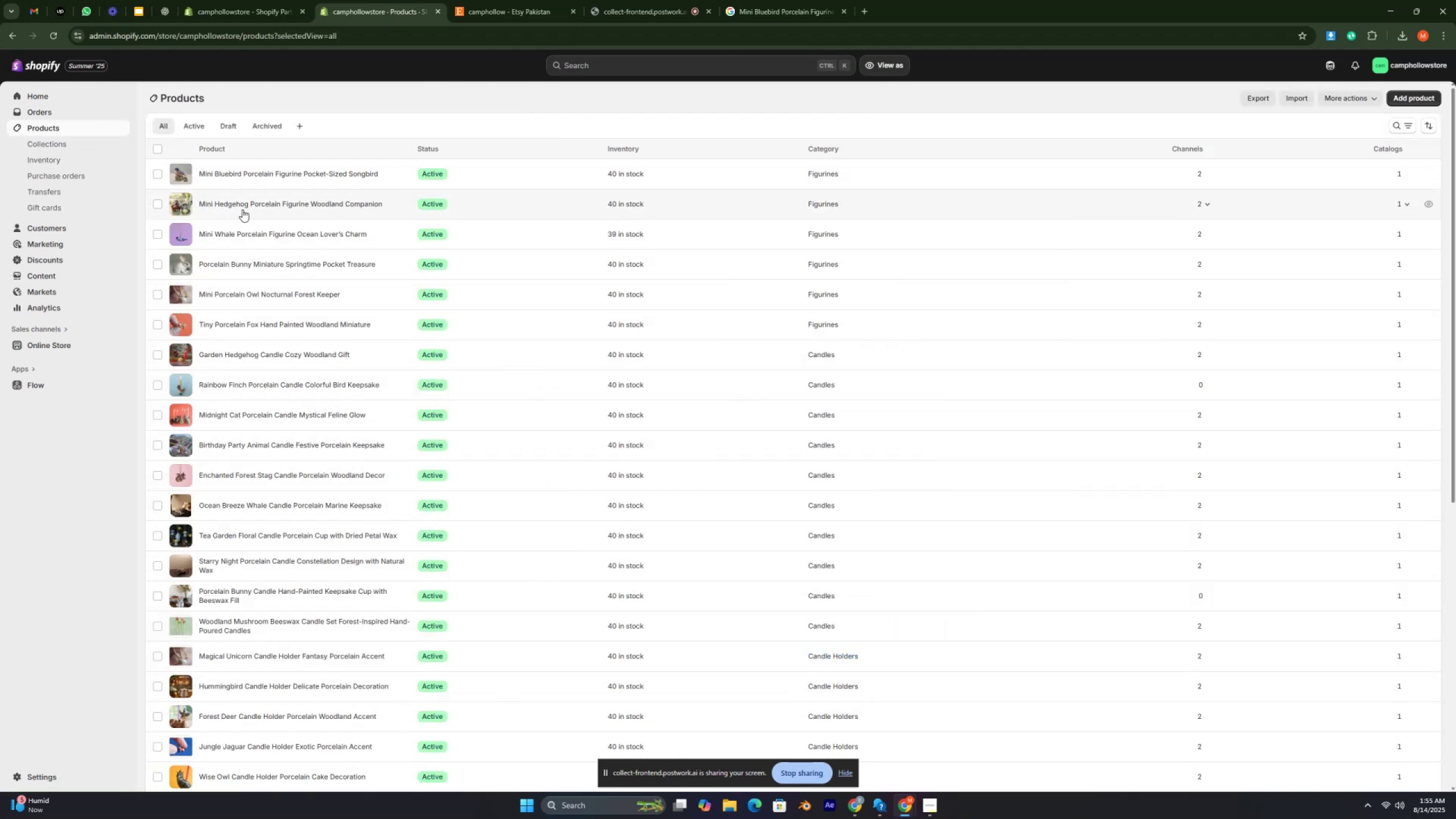 
wait(8.67)
 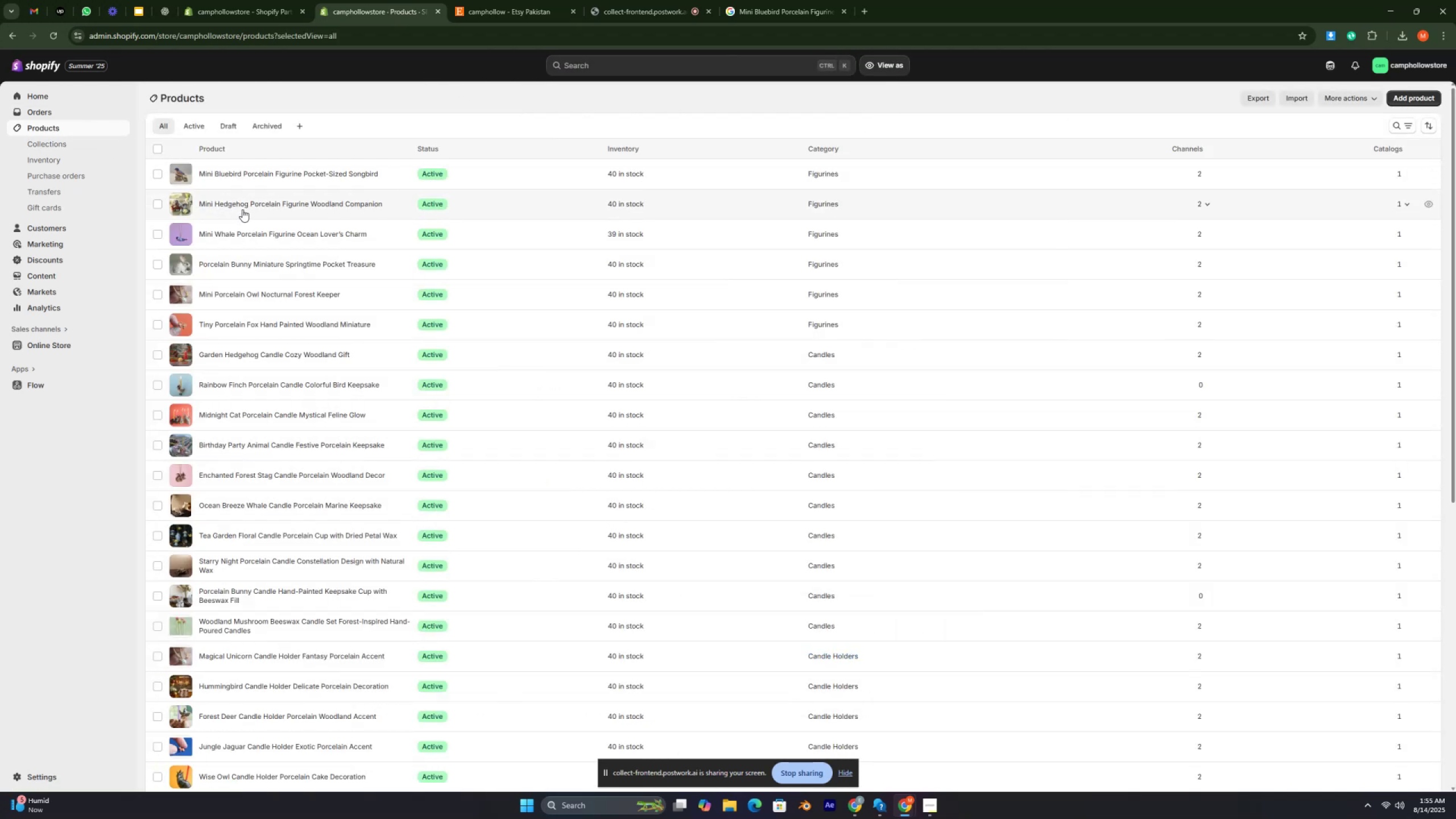 
left_click([1421, 102])
 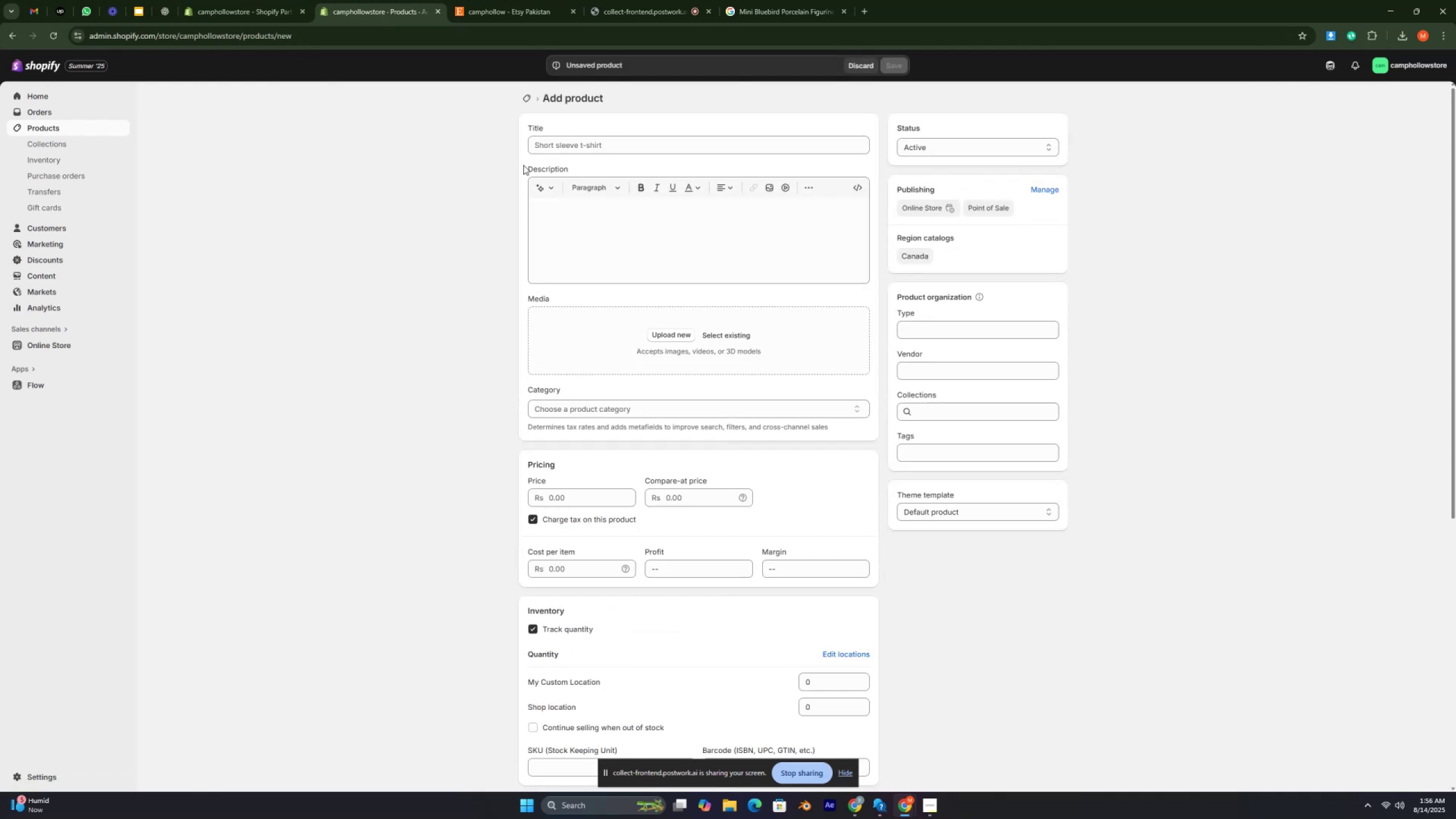 
left_click([551, 136])
 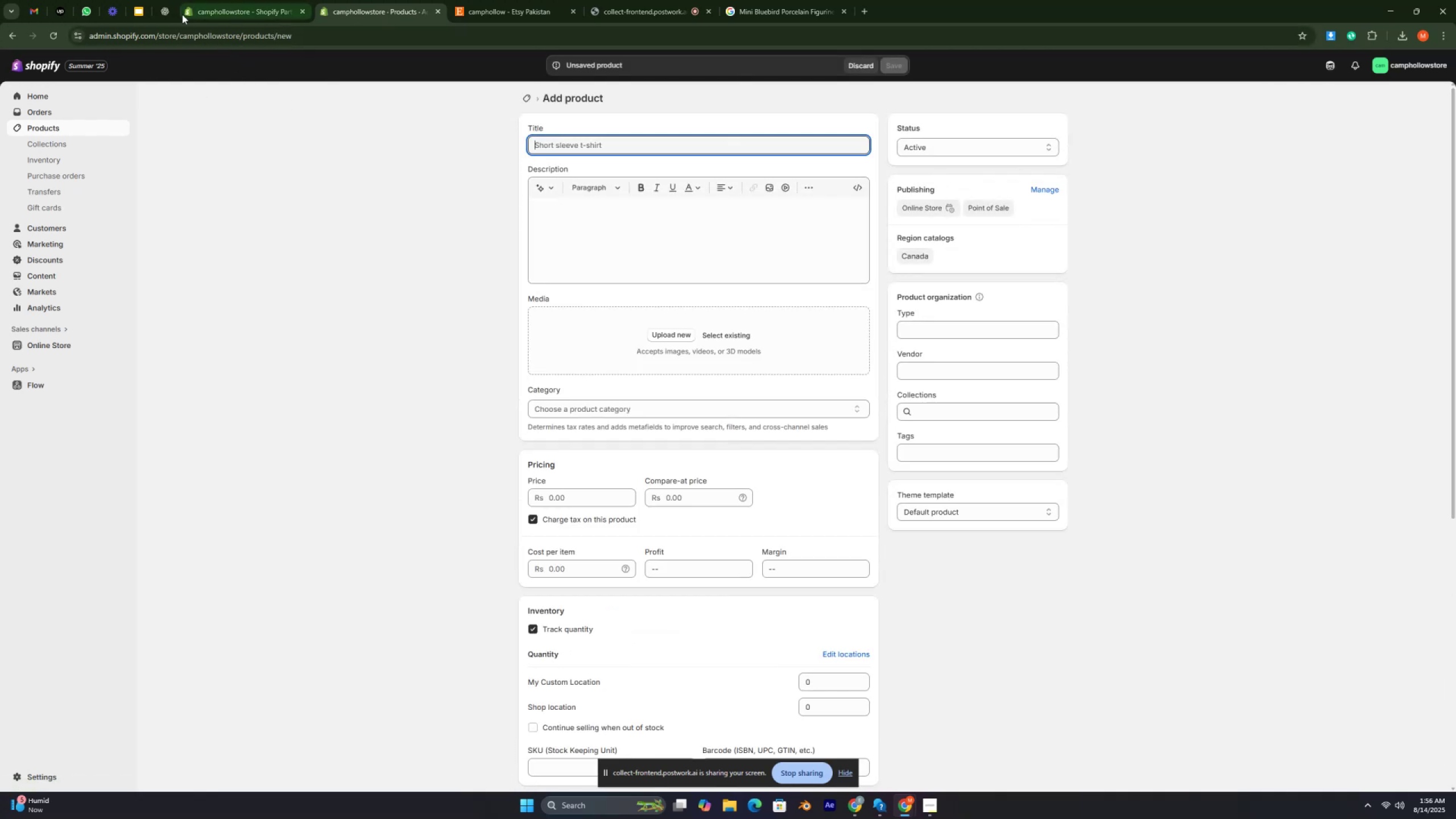 
scroll: coordinate [596, 350], scroll_direction: down, amount: 3.0
 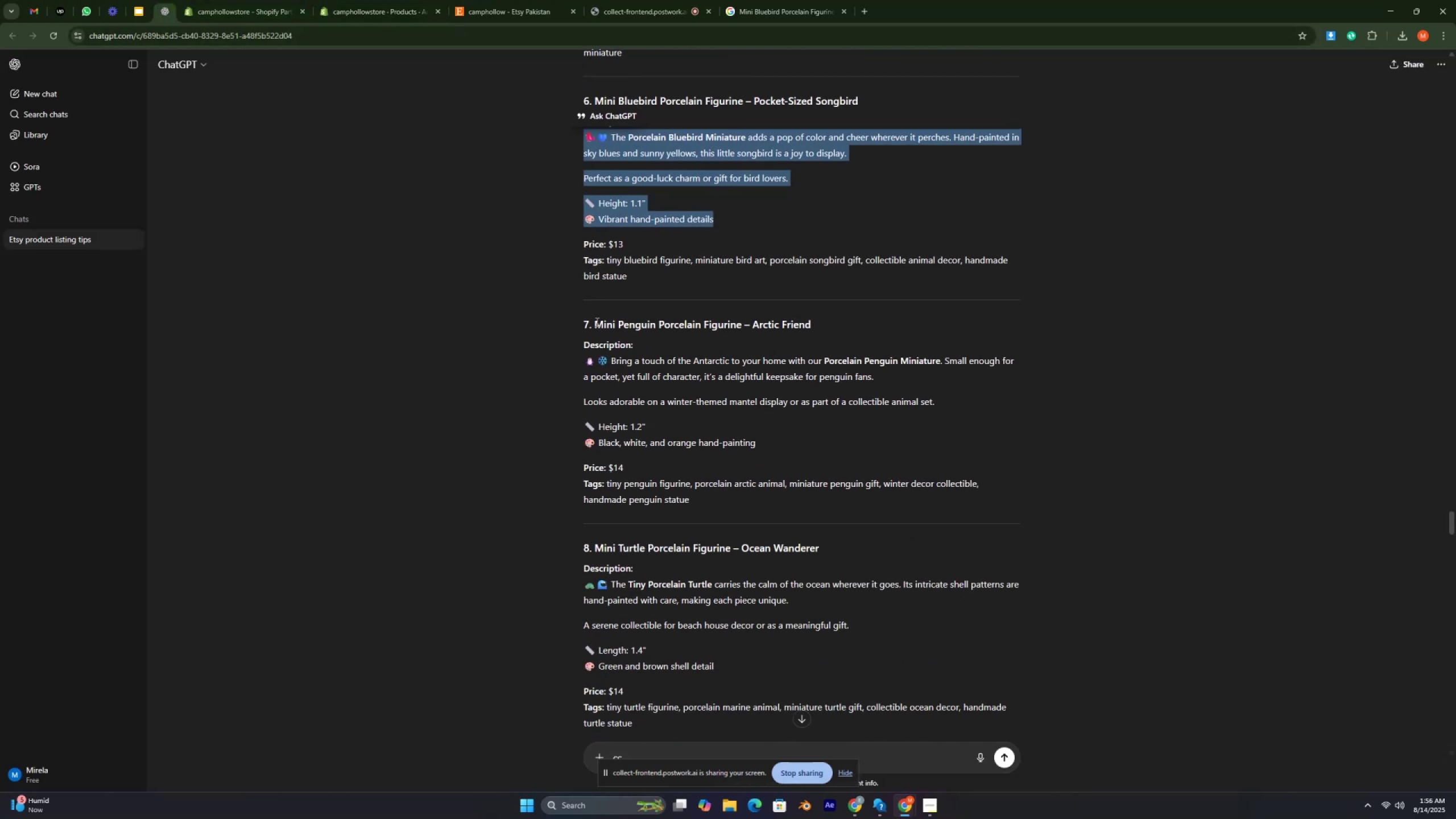 
left_click_drag(start_coordinate=[596, 319], to_coordinate=[817, 324])
 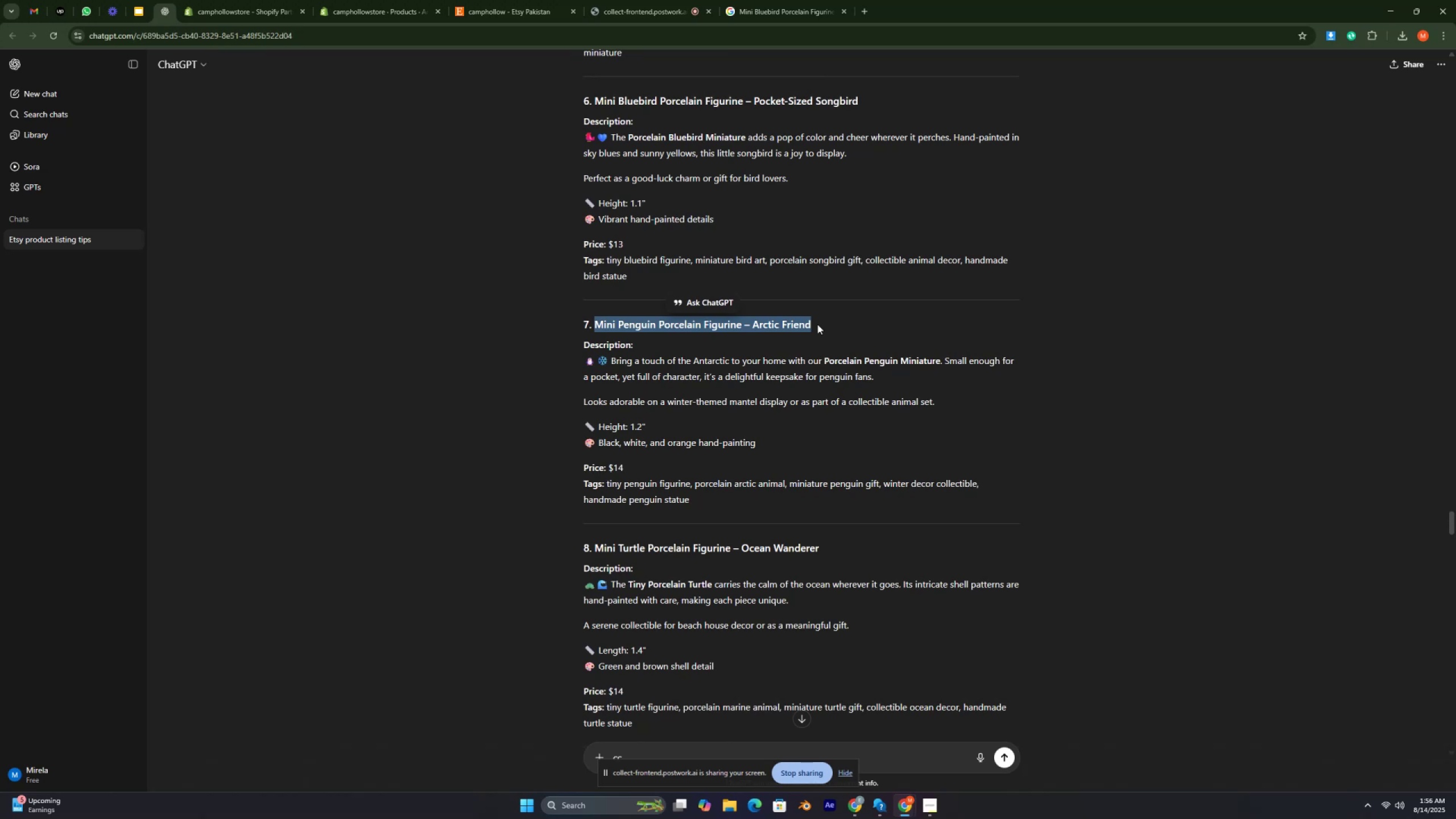 
key(Control+C)
 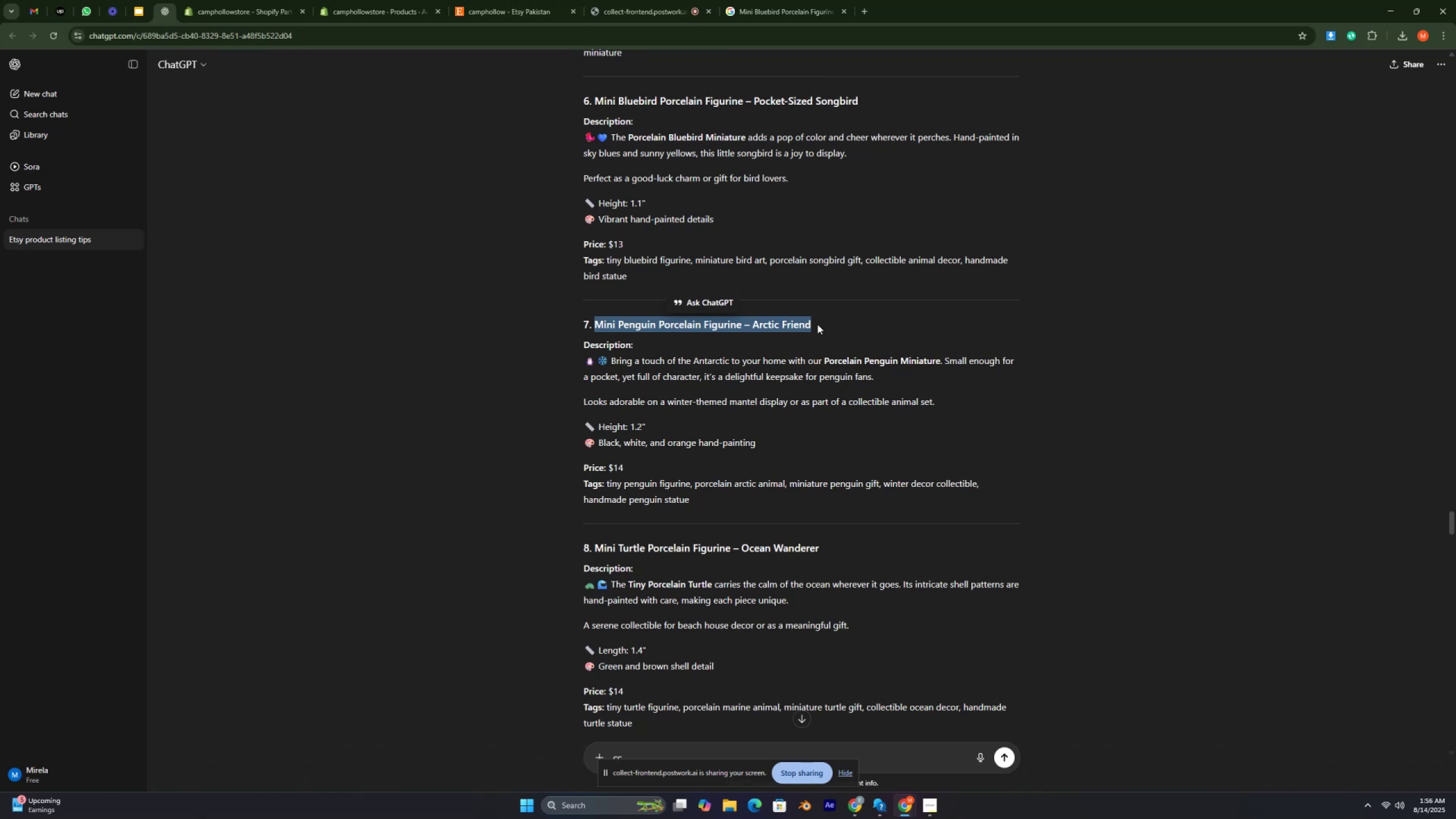 
key(Control+ControlLeft)
 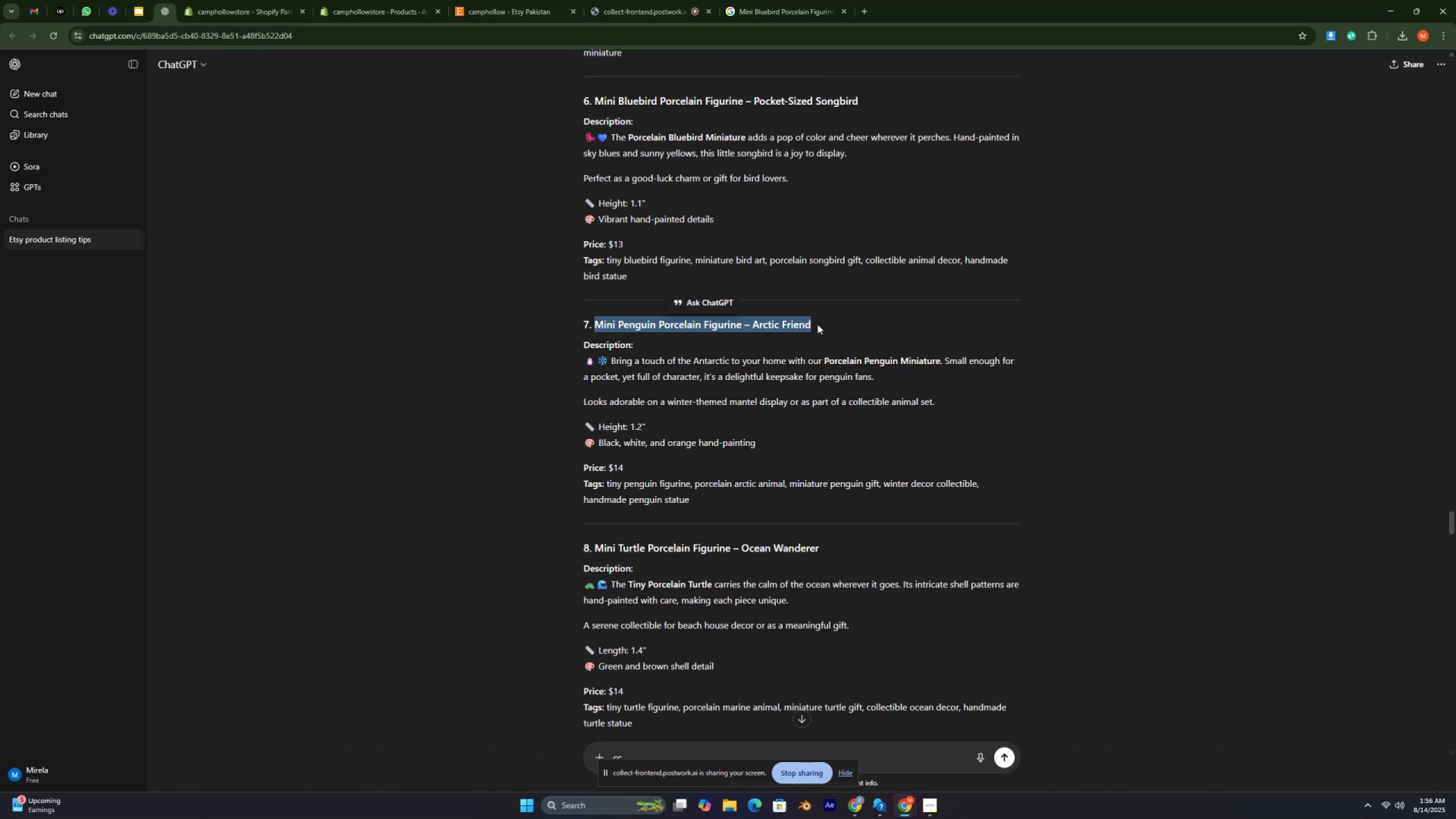 
key(Control+ControlLeft)
 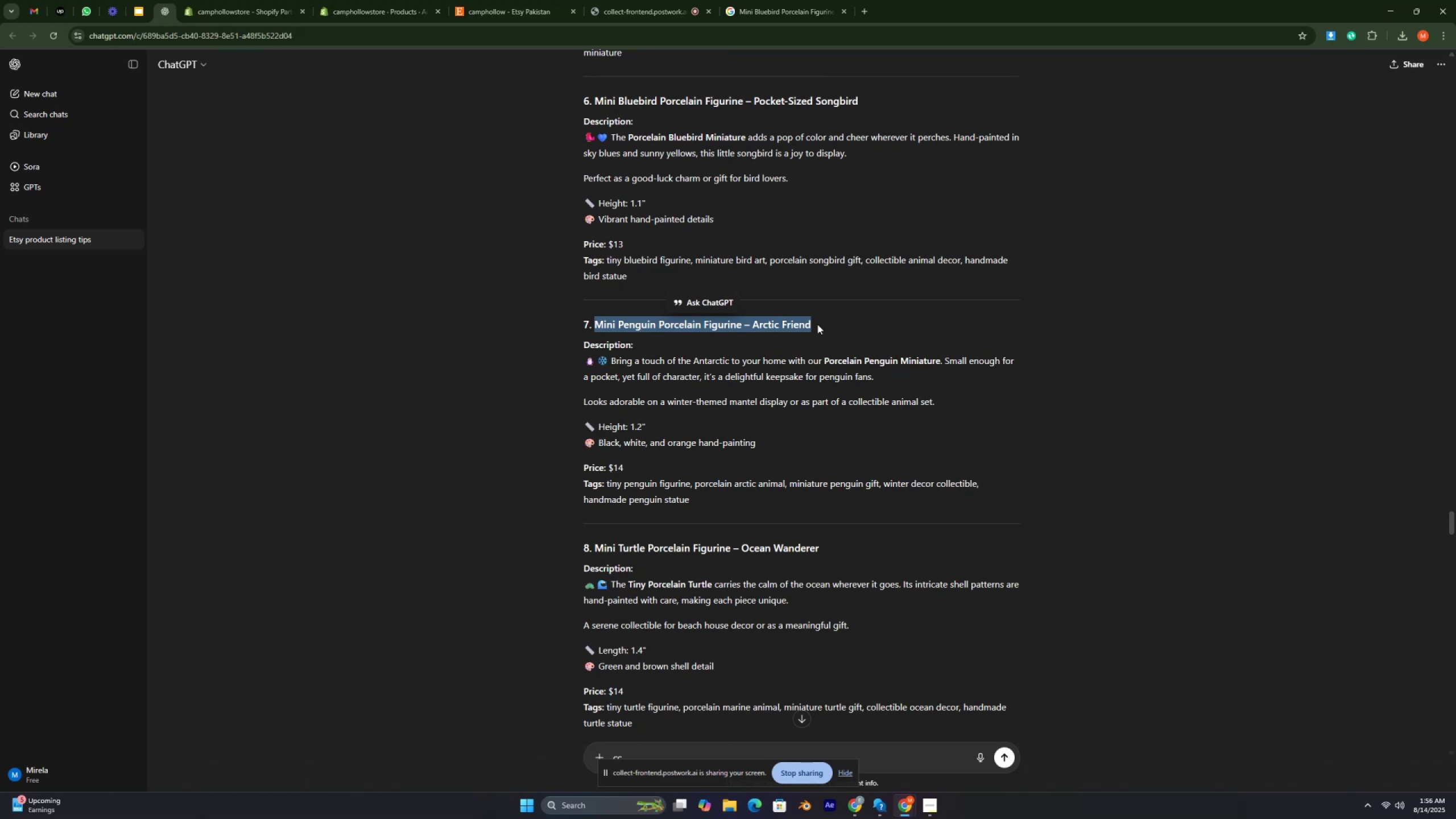 
key(Control+ControlLeft)
 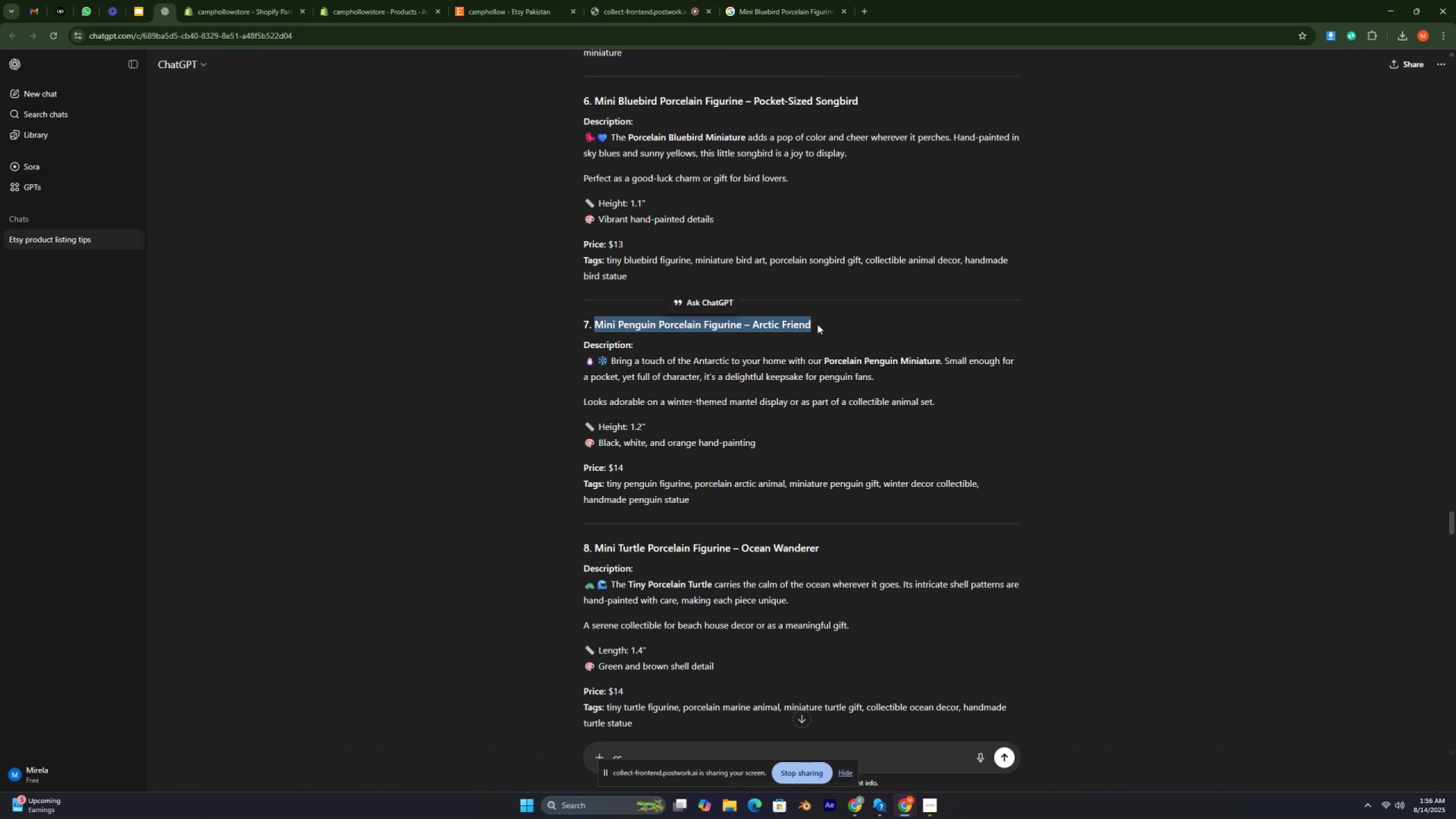 
key(Control+ControlLeft)
 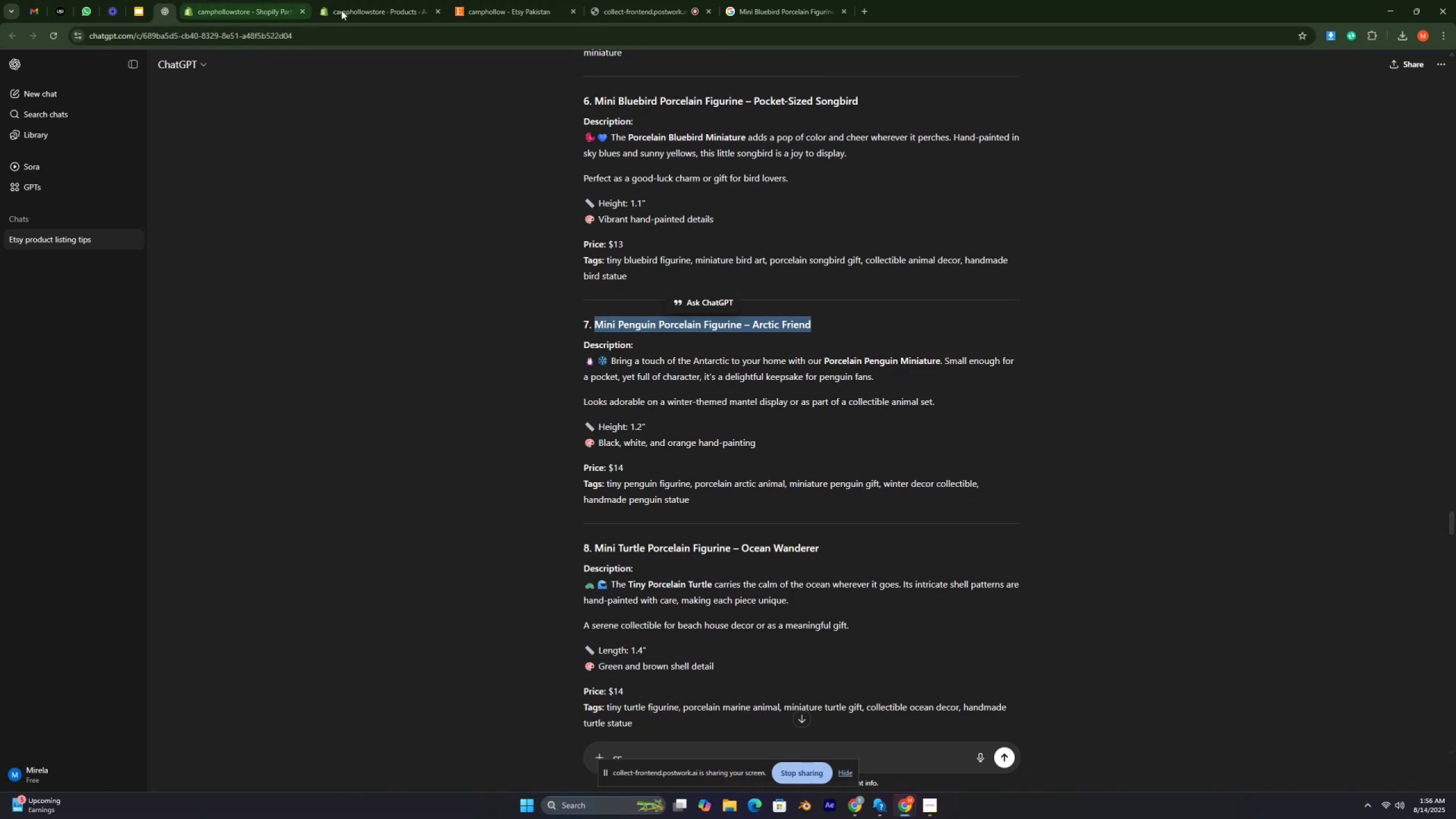 
left_click([374, 17])
 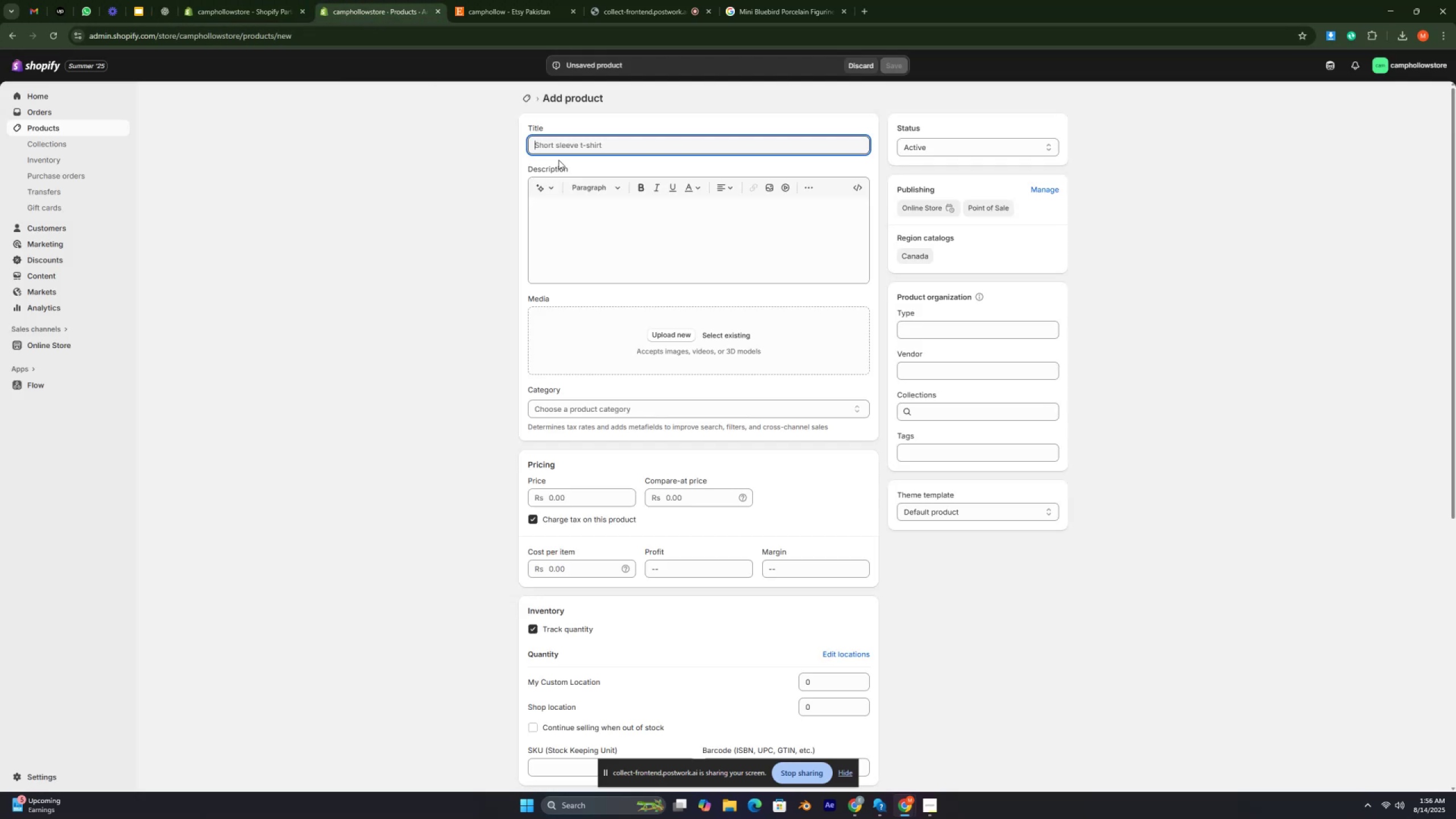 
key(Control+V)
 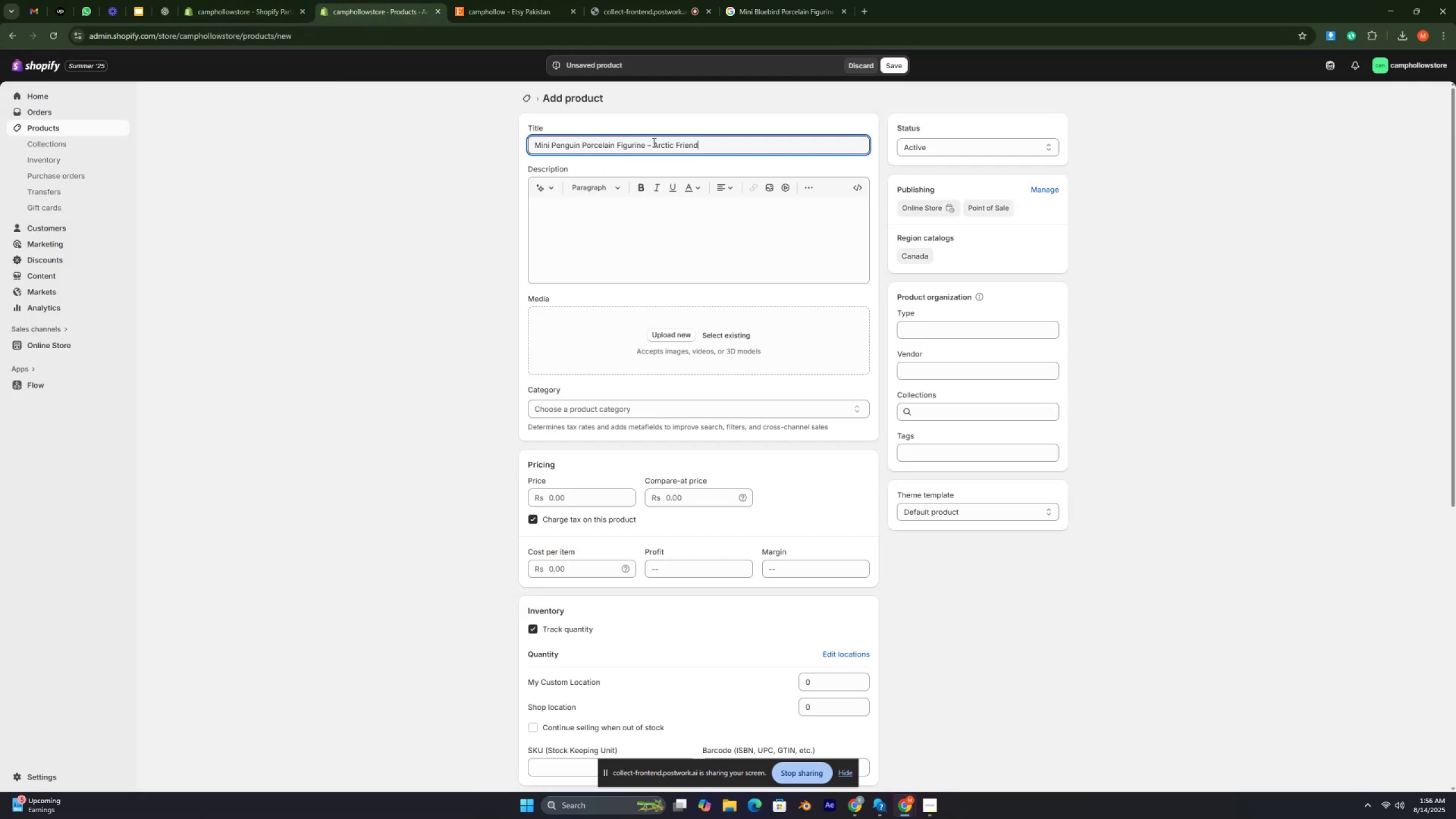 
left_click([652, 140])
 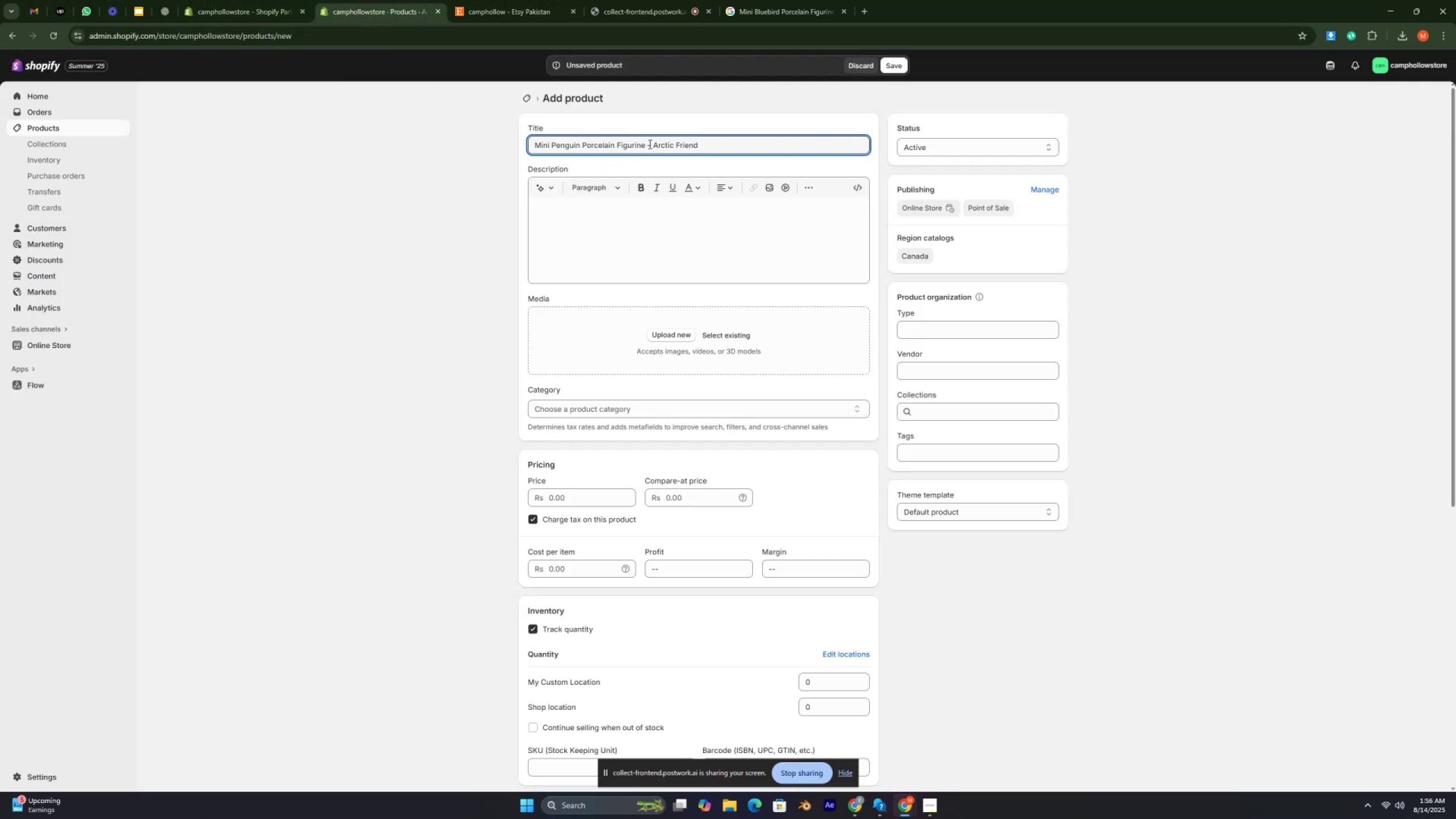 
key(Backspace)
 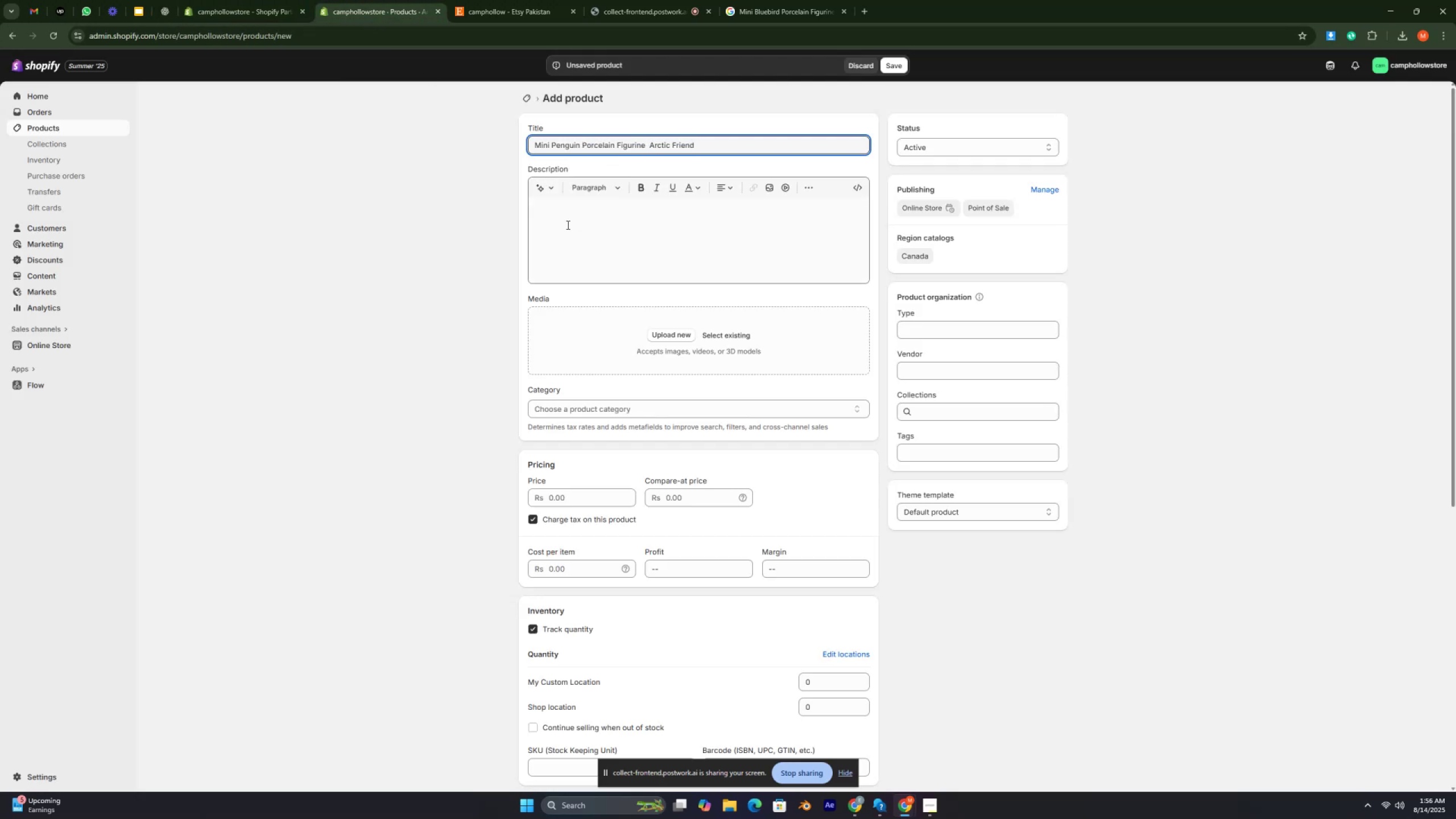 
left_click([567, 225])
 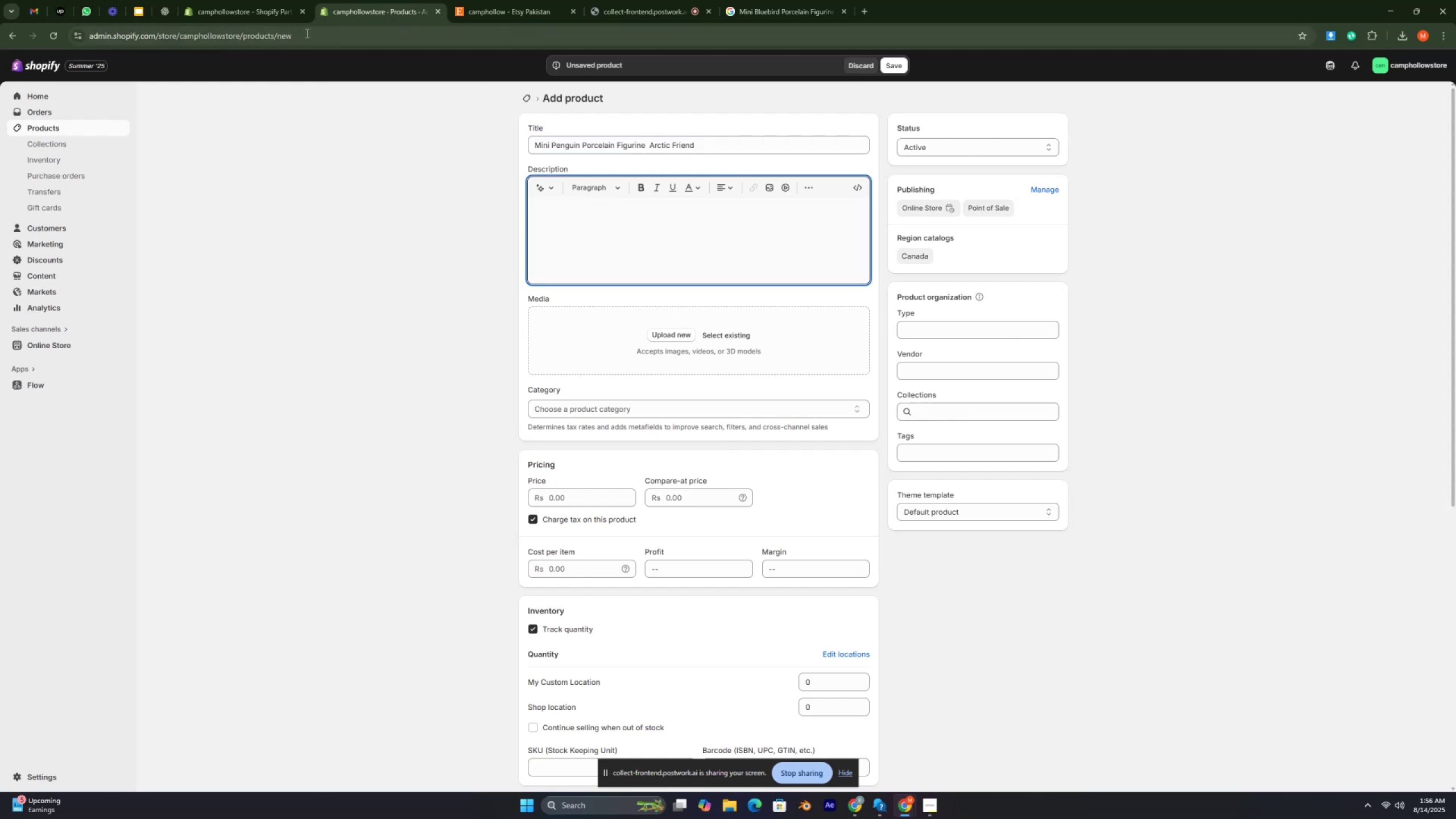 
left_click([158, 7])
 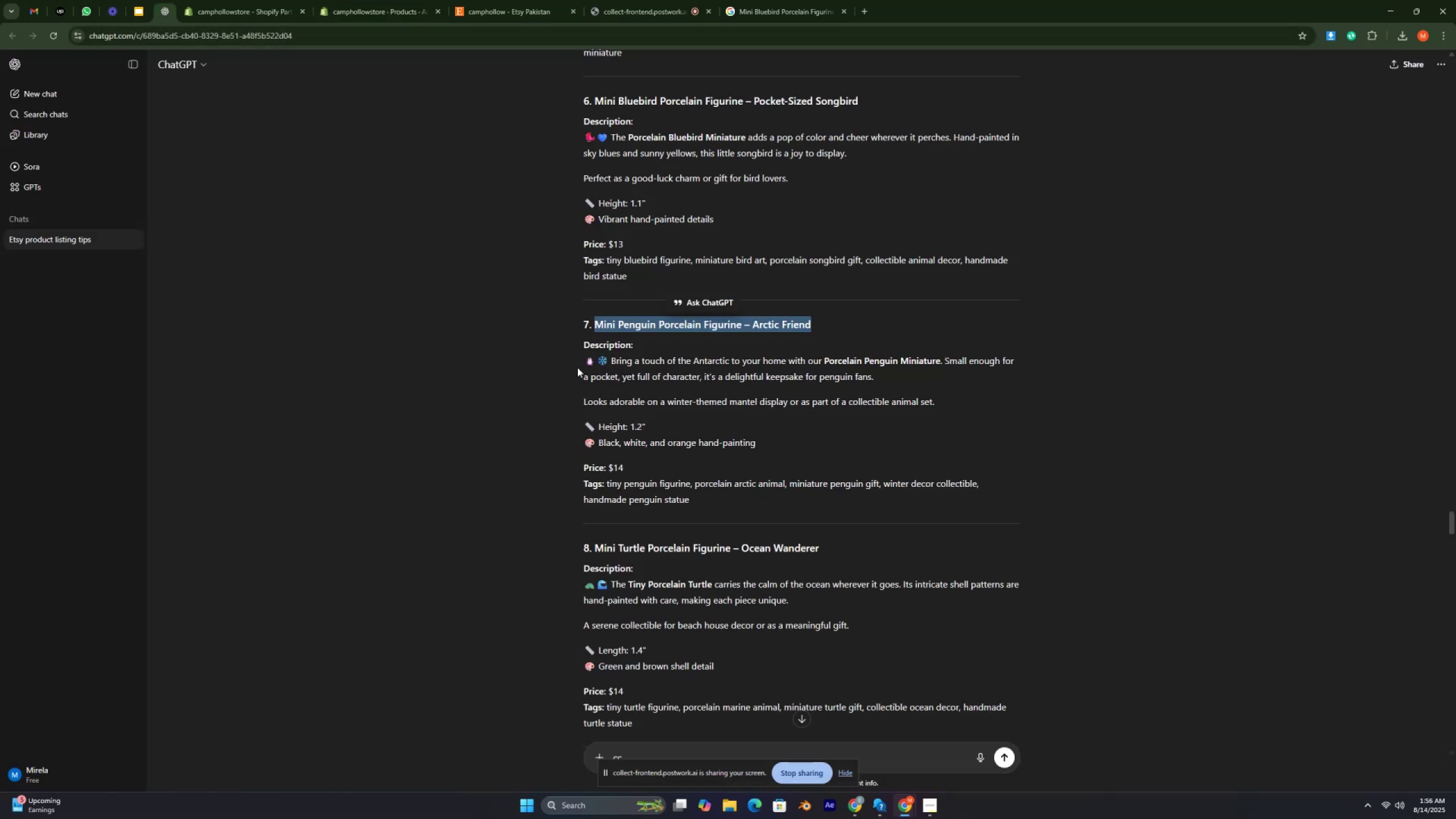 
left_click_drag(start_coordinate=[579, 365], to_coordinate=[770, 447])
 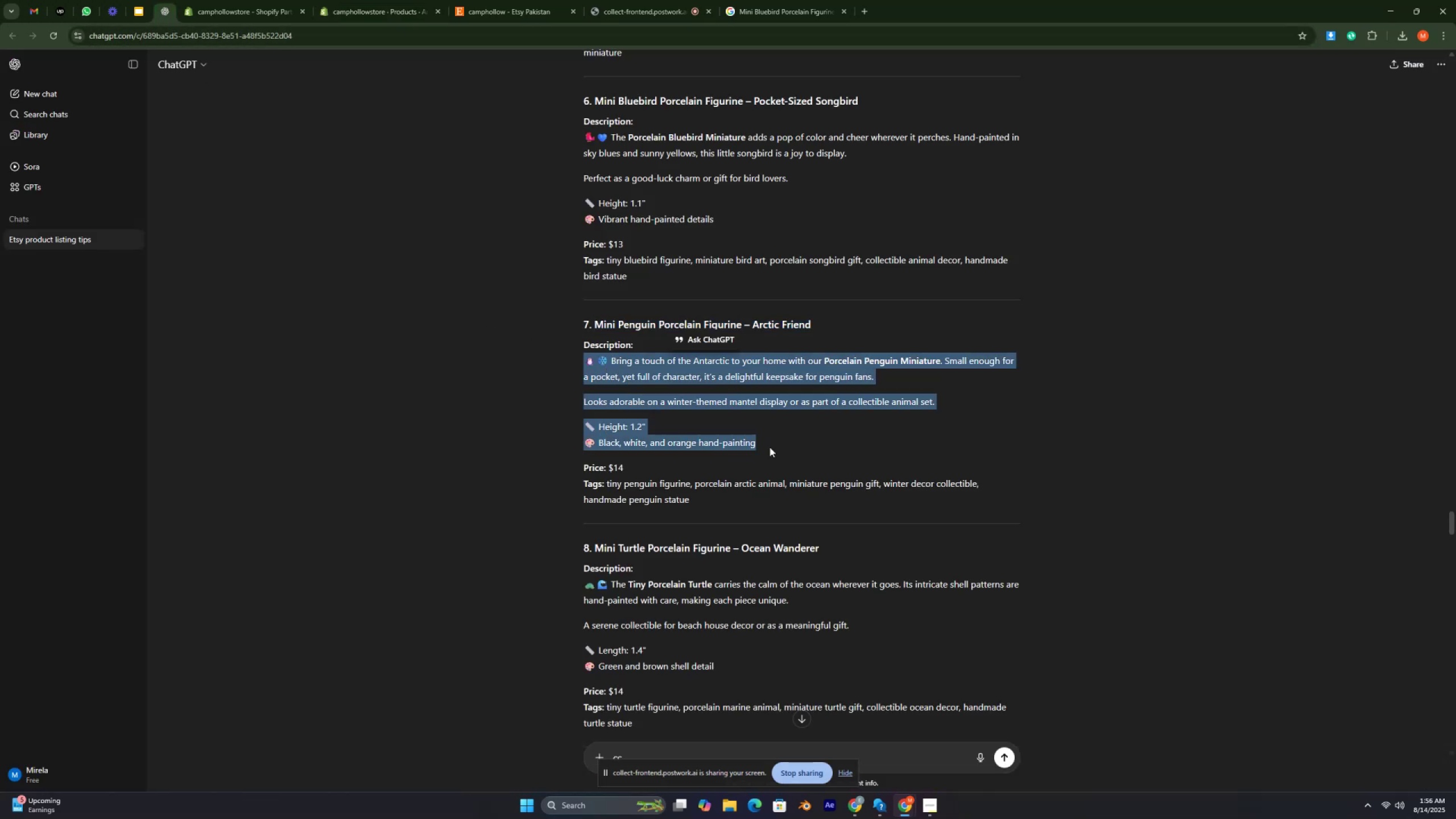 
key(Control+ControlLeft)
 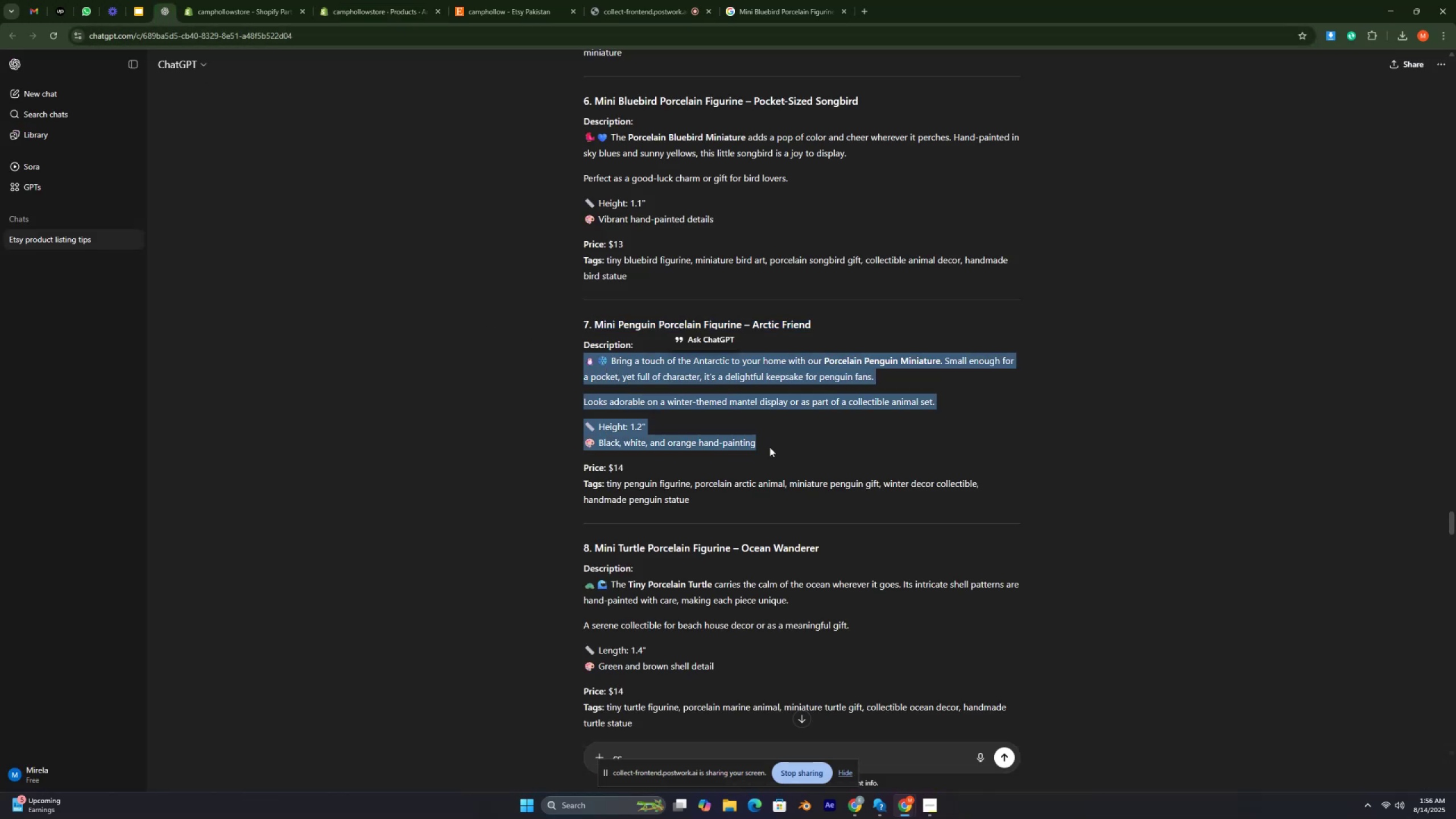 
key(Control+ControlLeft)
 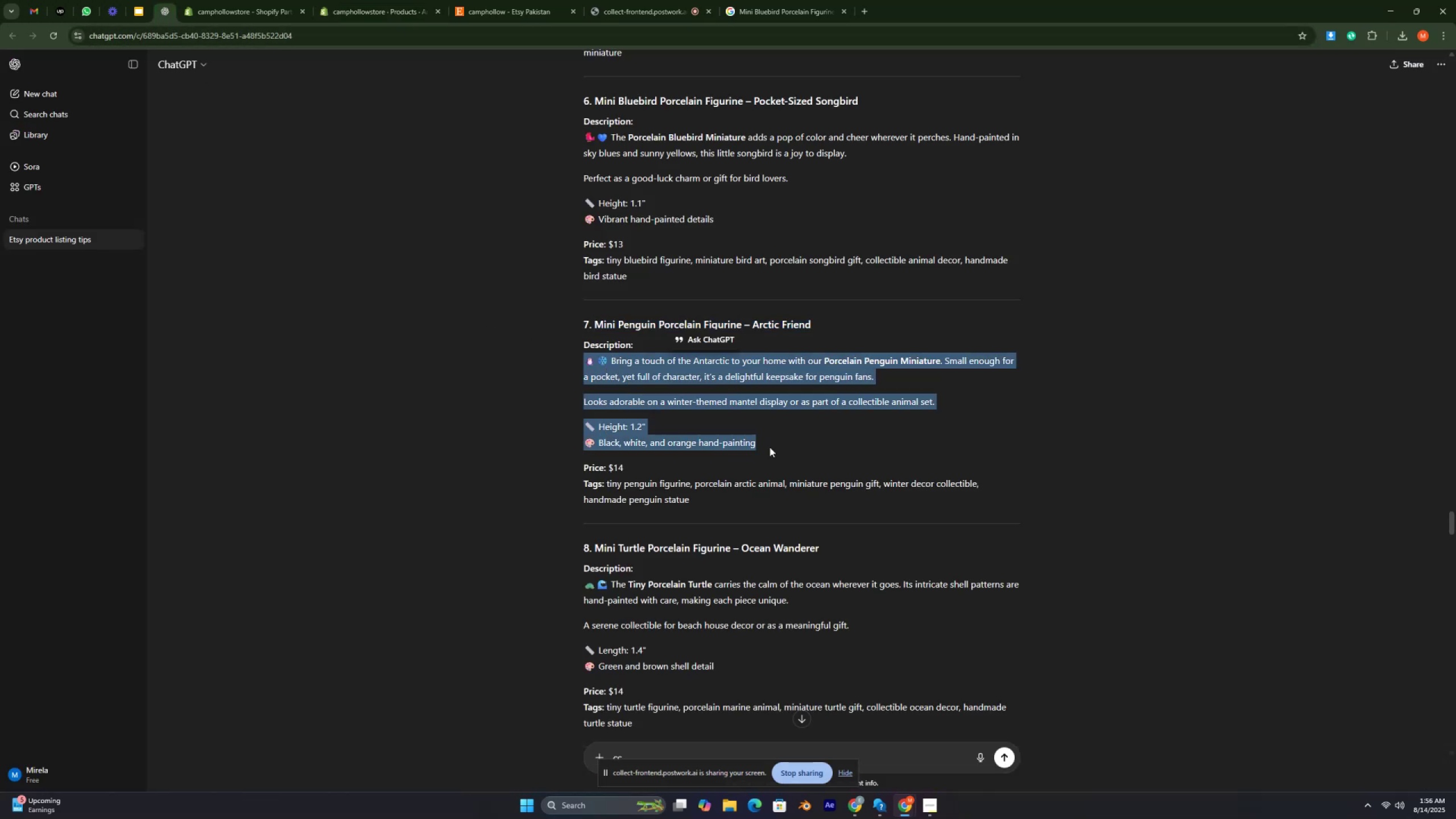 
key(C)
 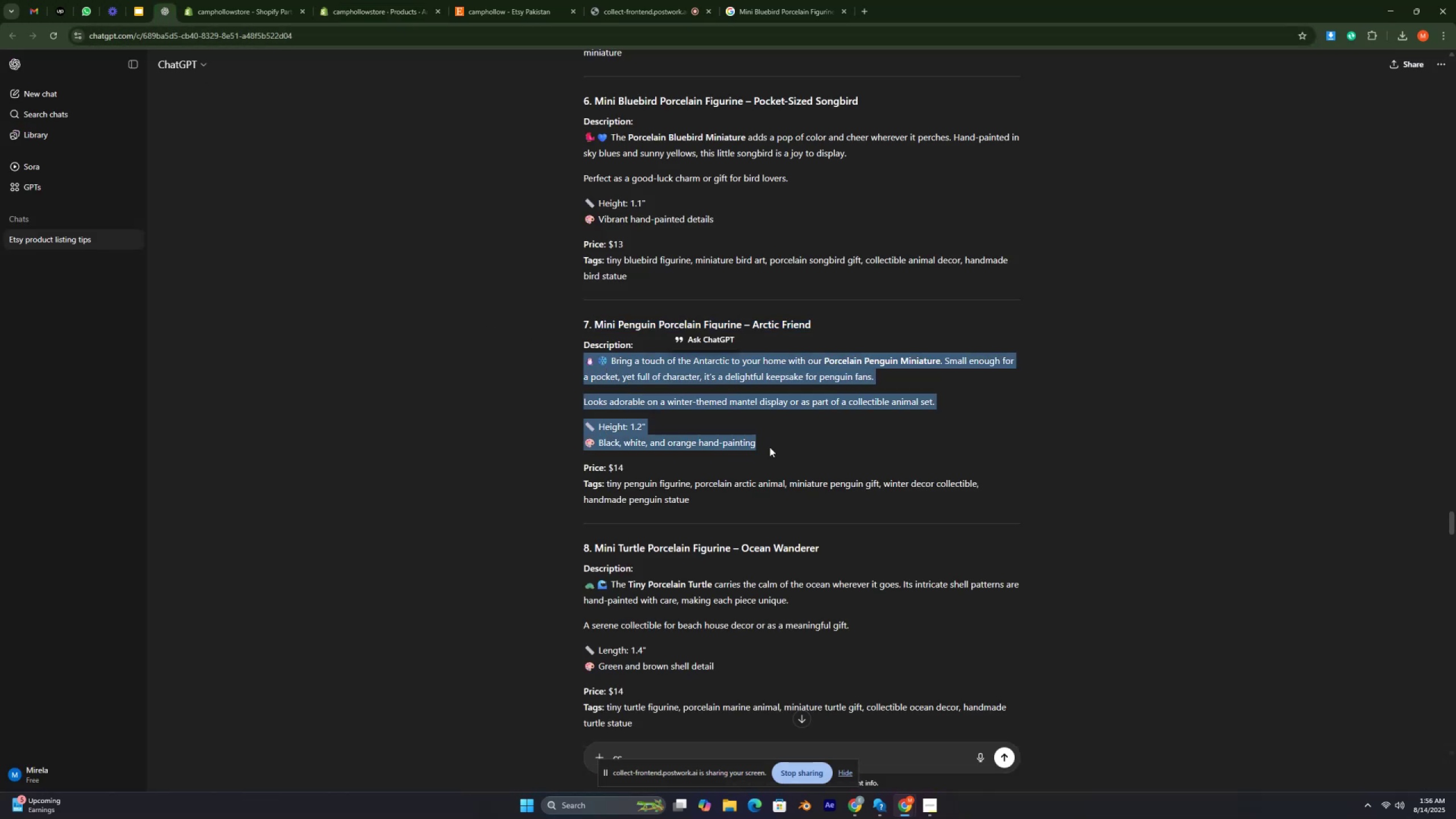 
key(Control+ControlLeft)
 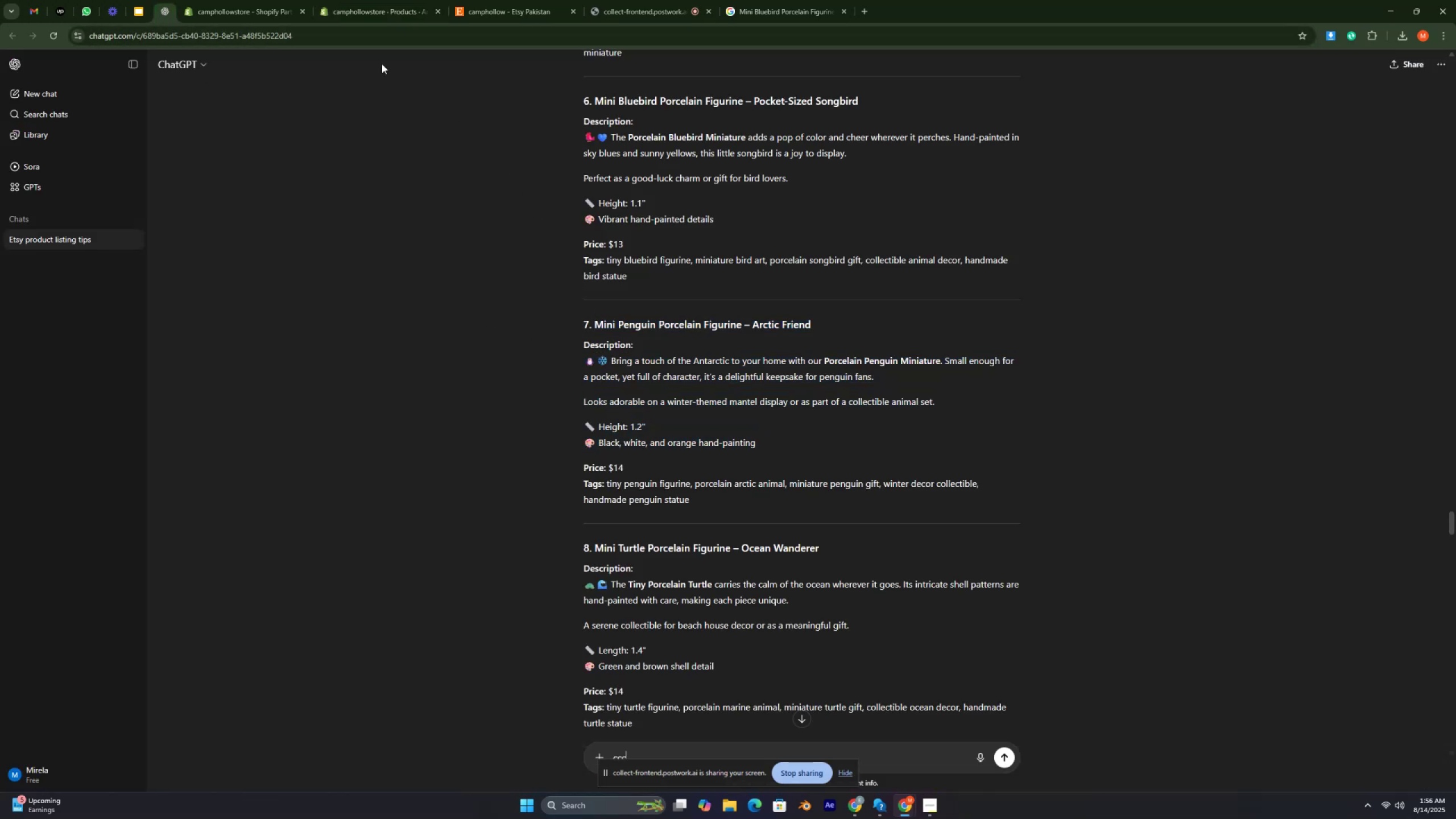 
left_click([379, 15])
 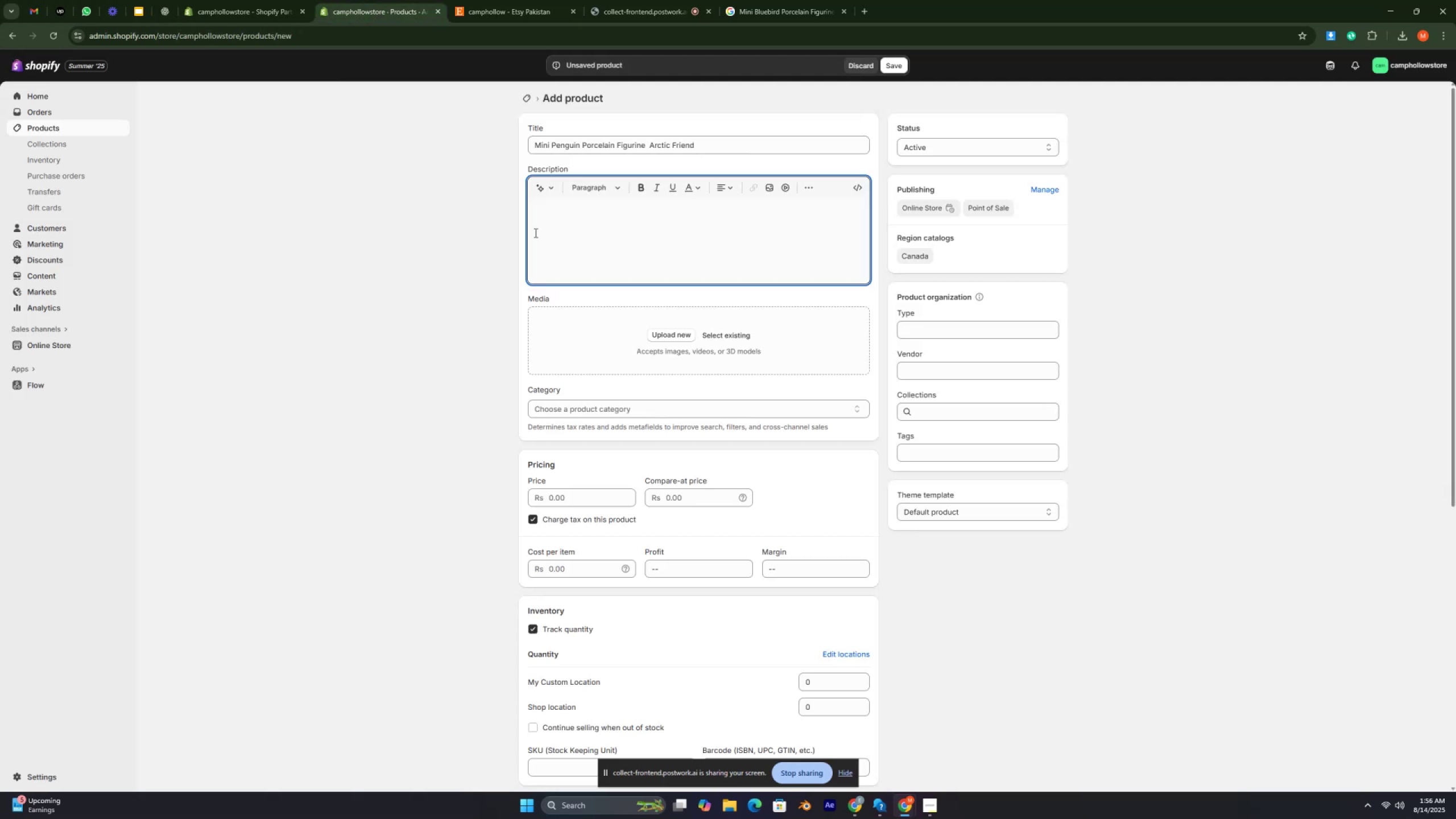 
key(Control+V)
 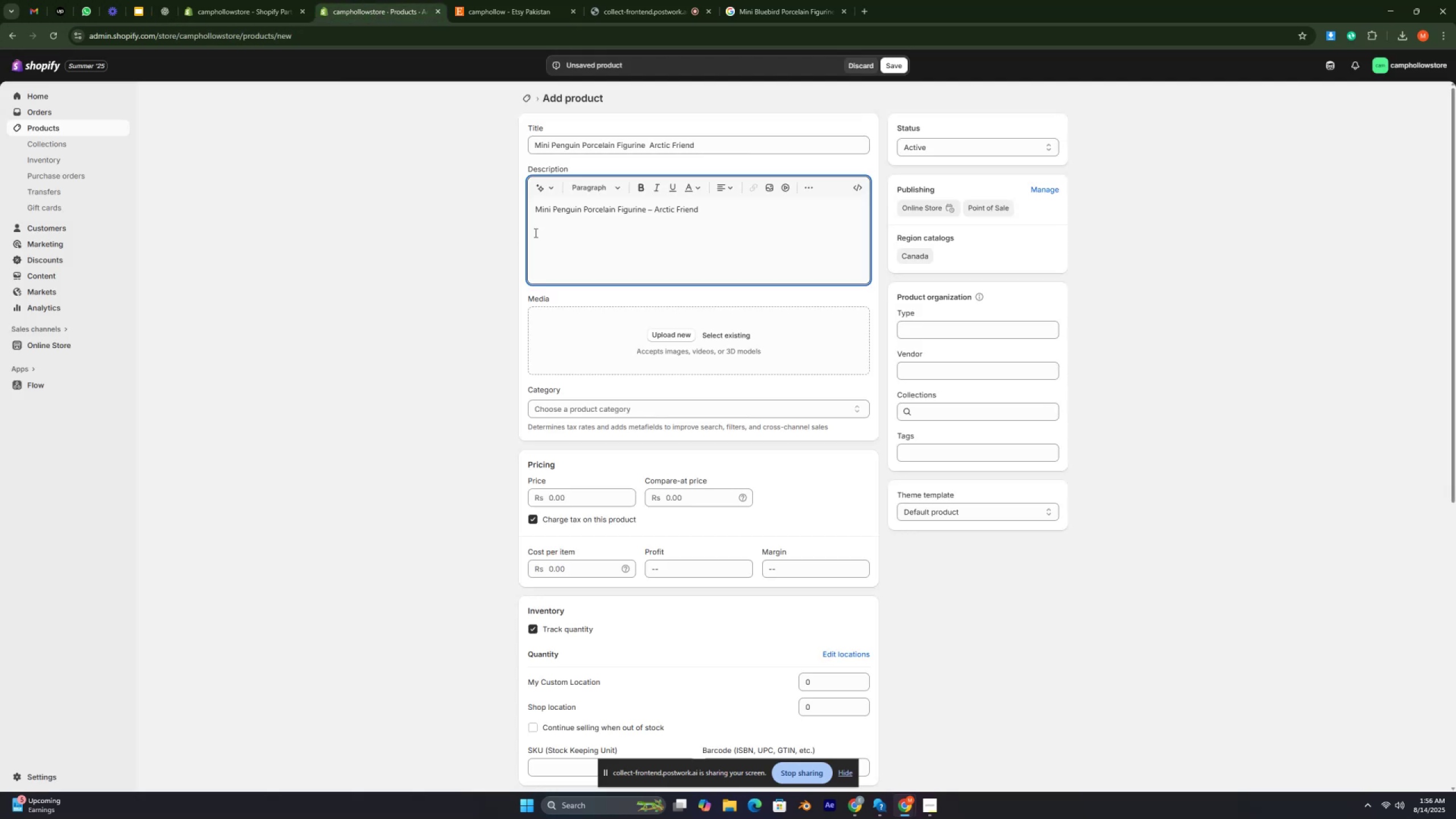 
key(Control+ControlLeft)
 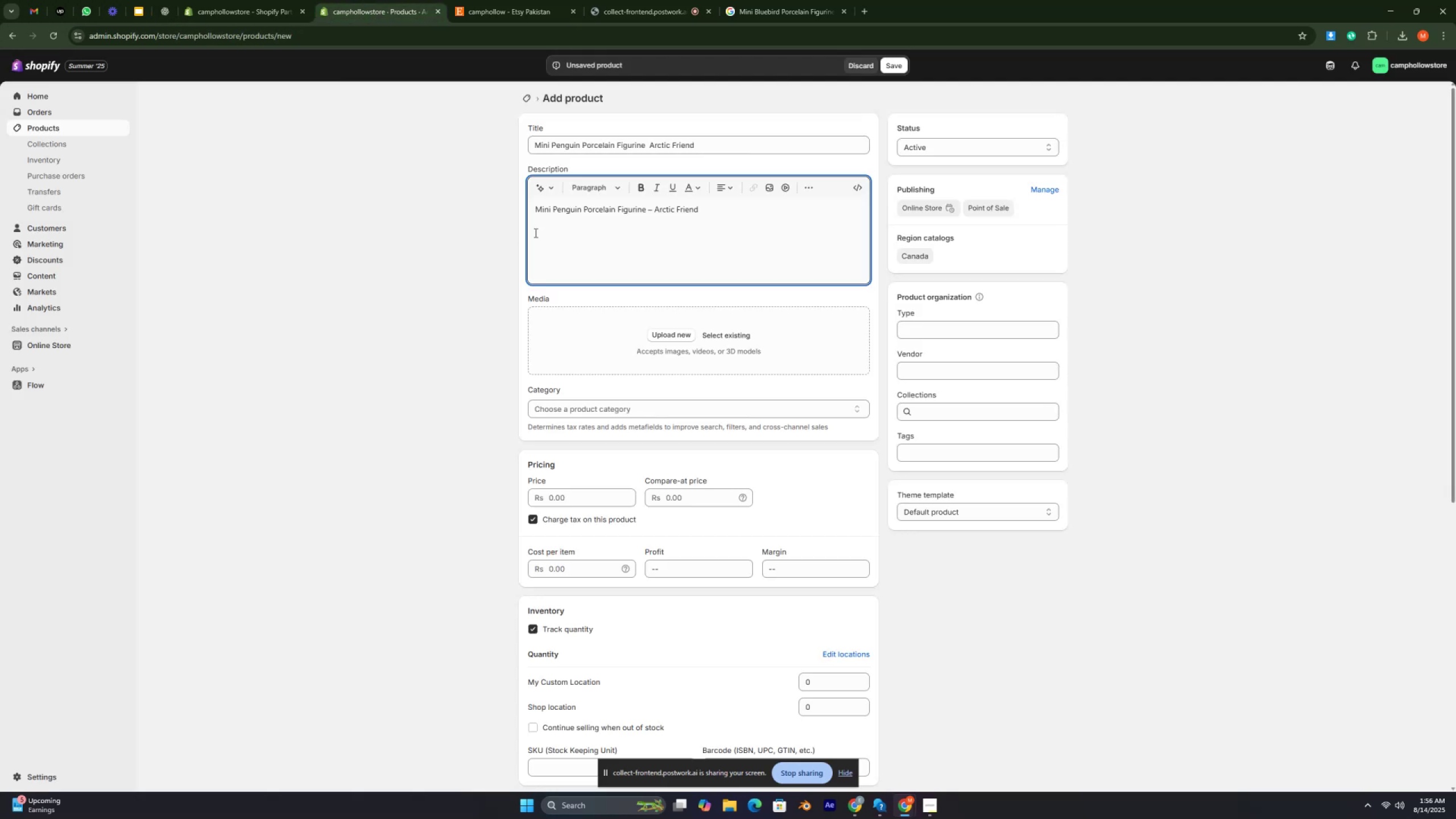 
key(Control+A)
 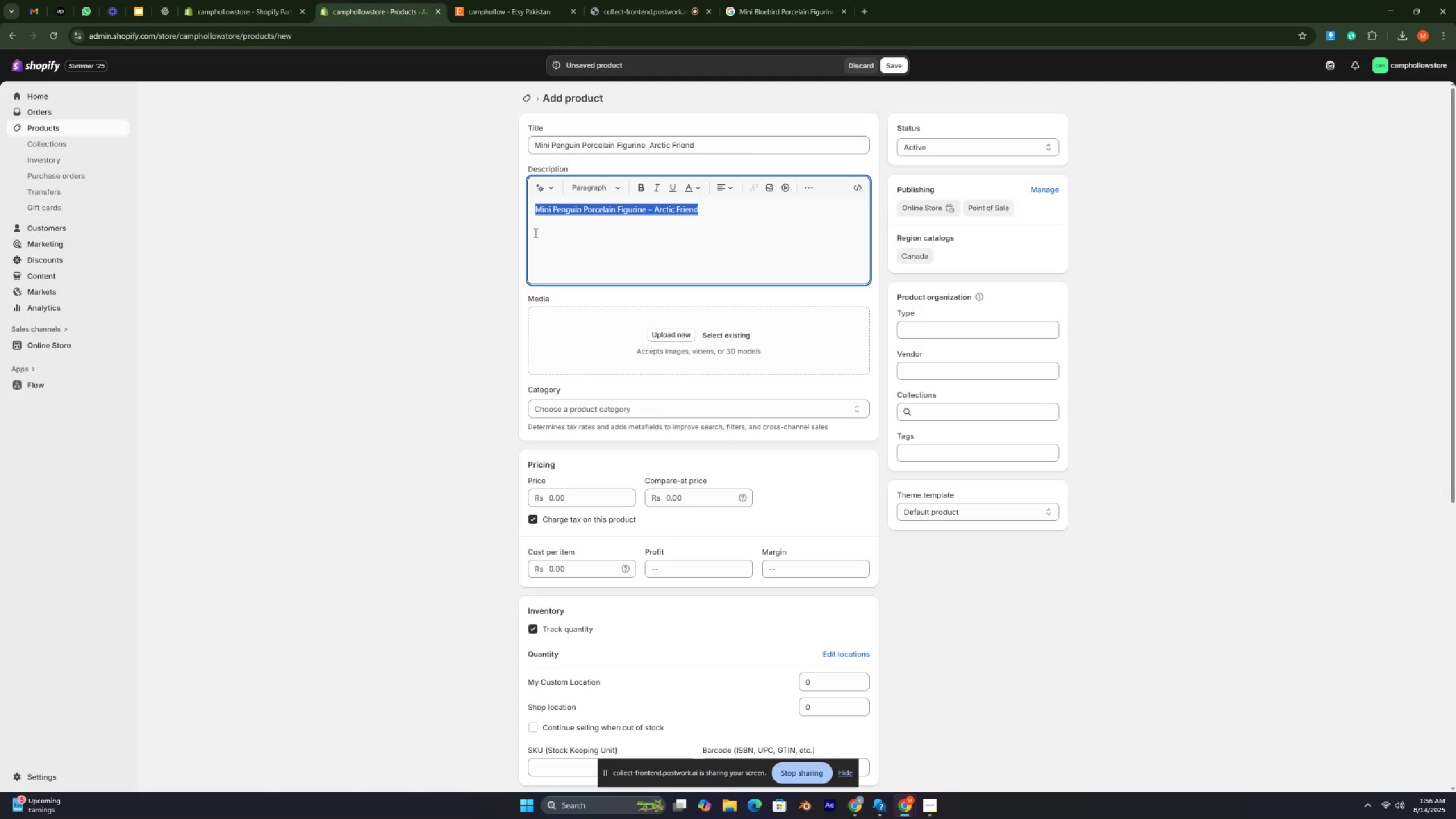 
key(Backspace)
 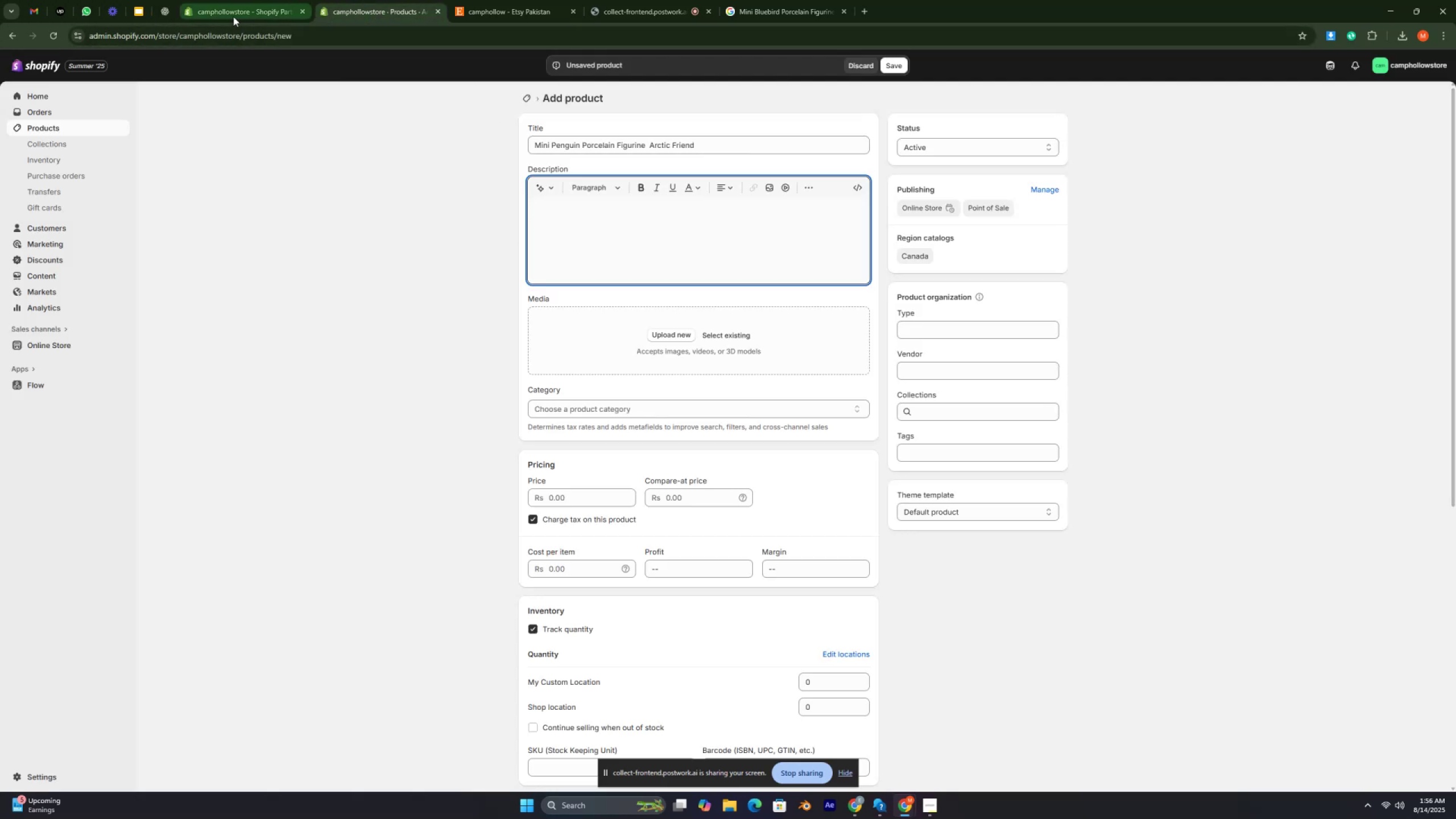 
left_click([163, 18])
 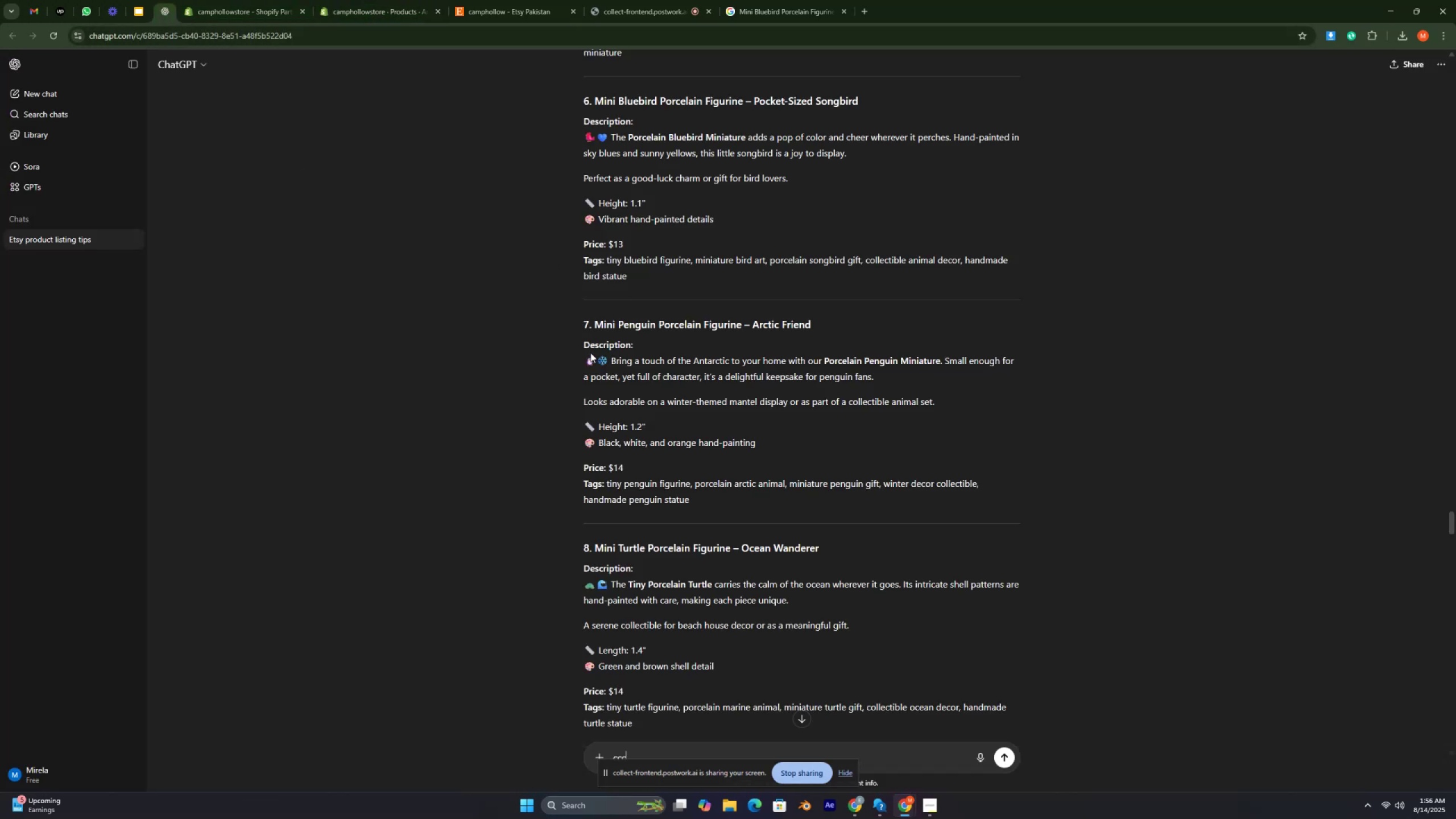 
left_click_drag(start_coordinate=[584, 357], to_coordinate=[763, 445])
 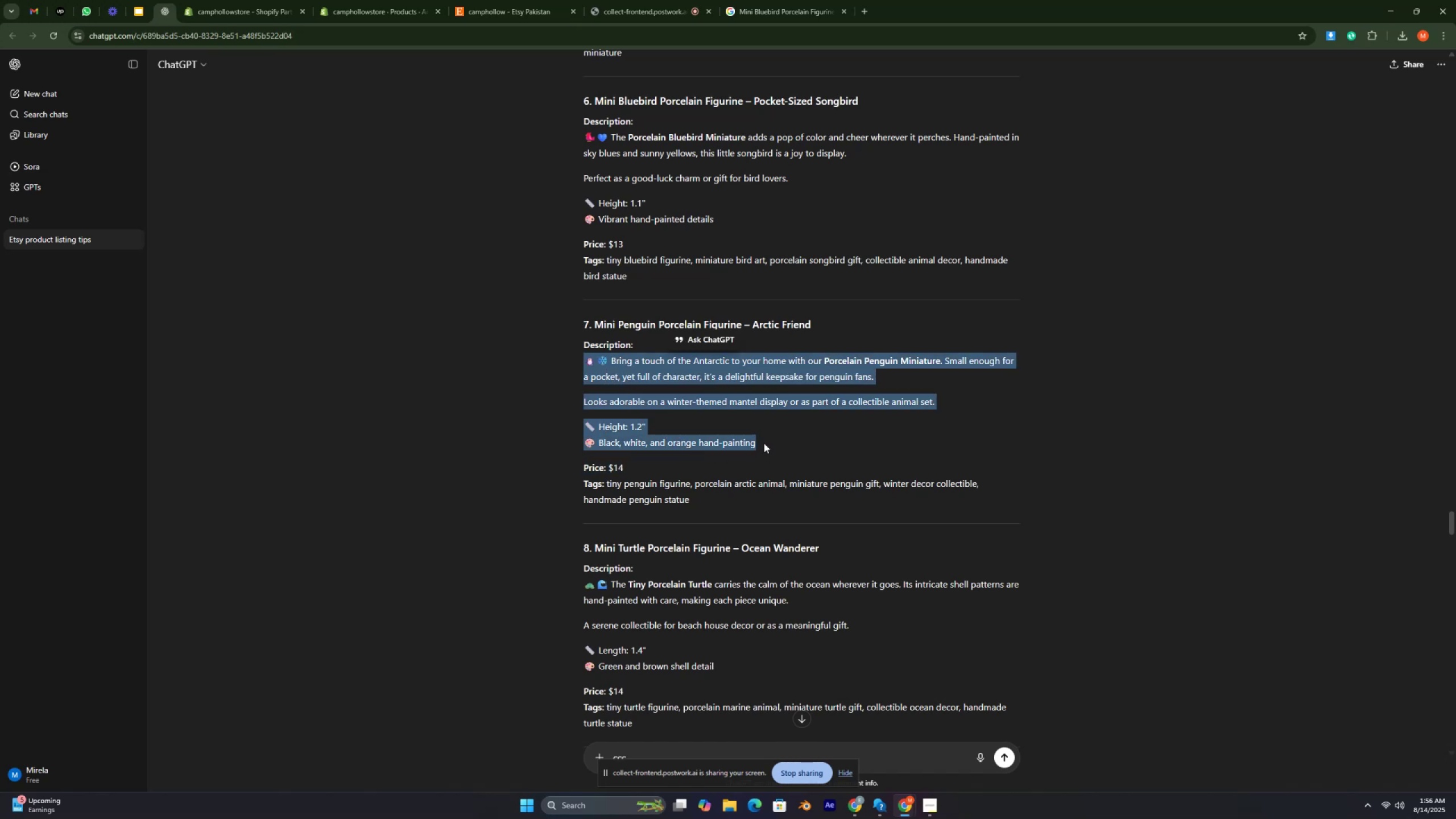 
key(Control+ControlLeft)
 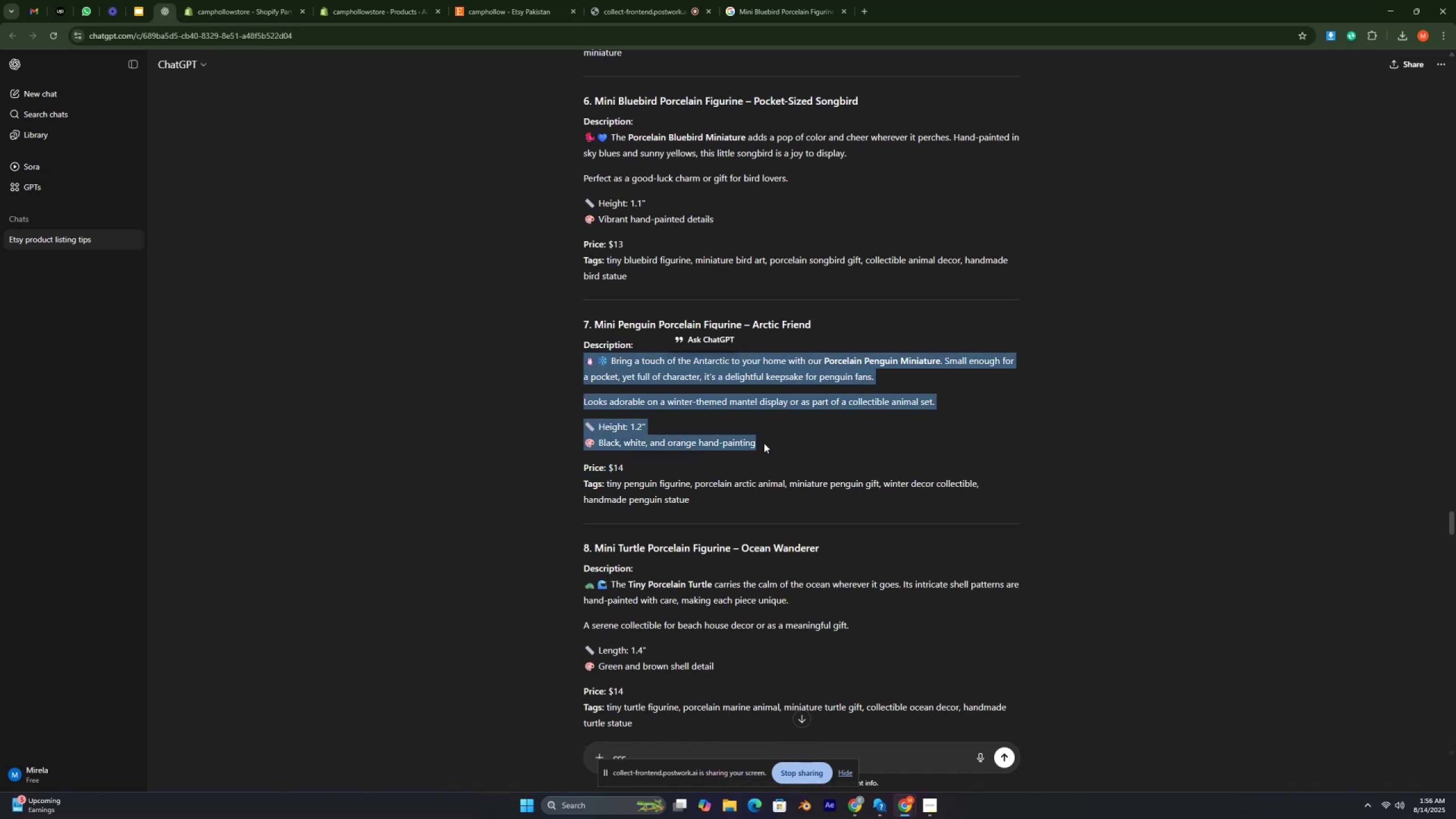 
key(Control+ControlLeft)
 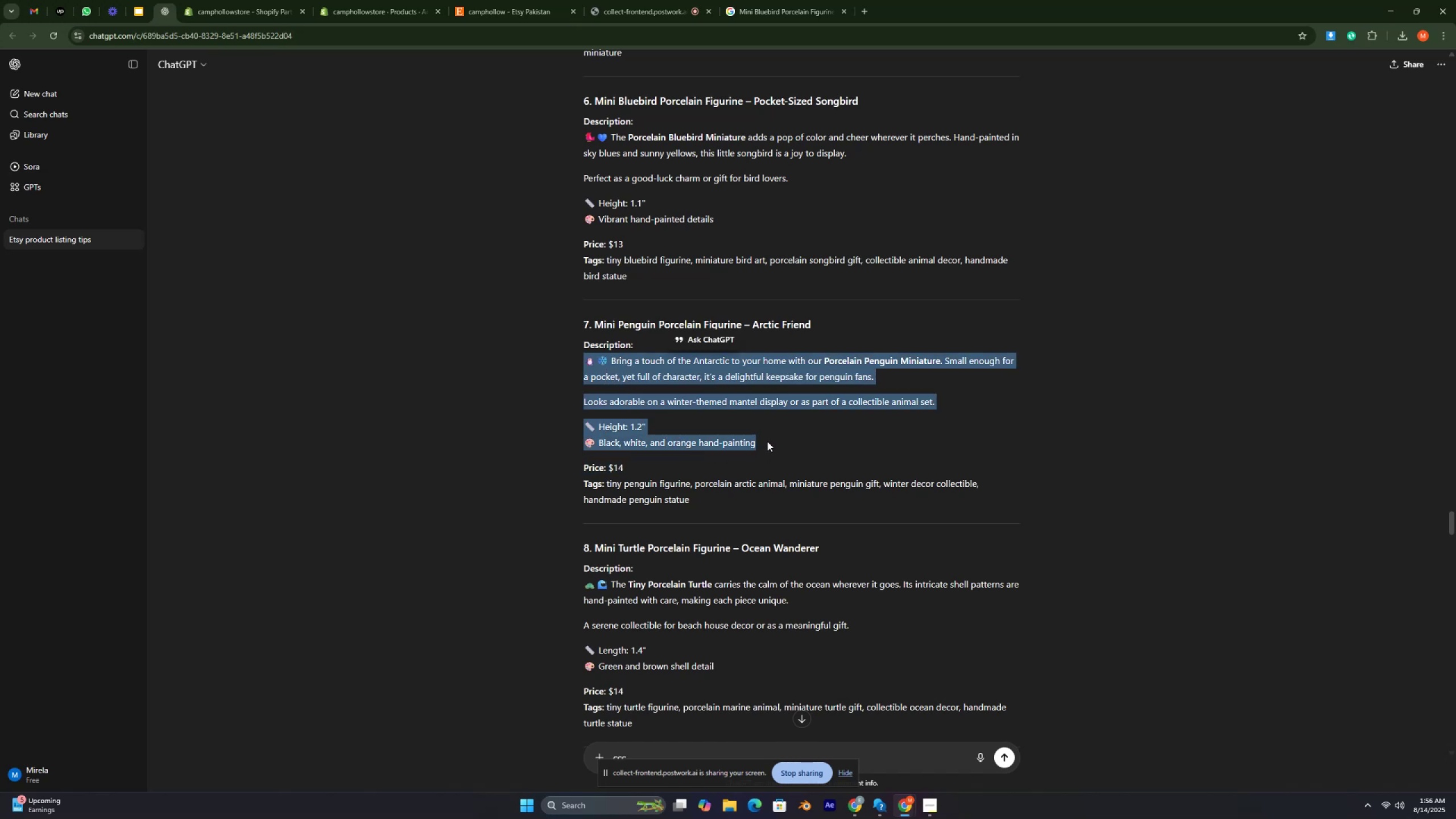 
hold_key(key=ControlLeft, duration=0.35)
 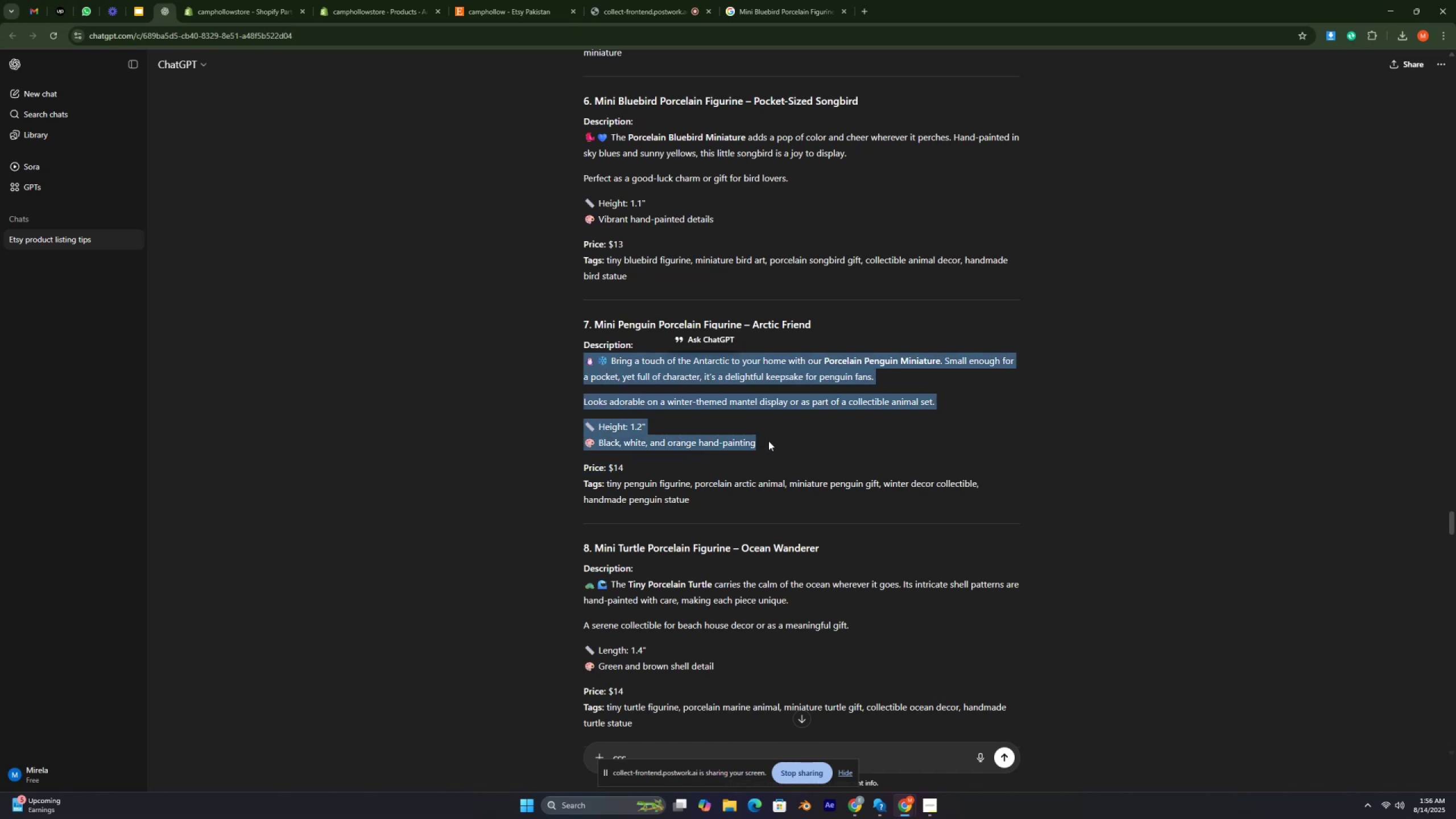 
key(C)
 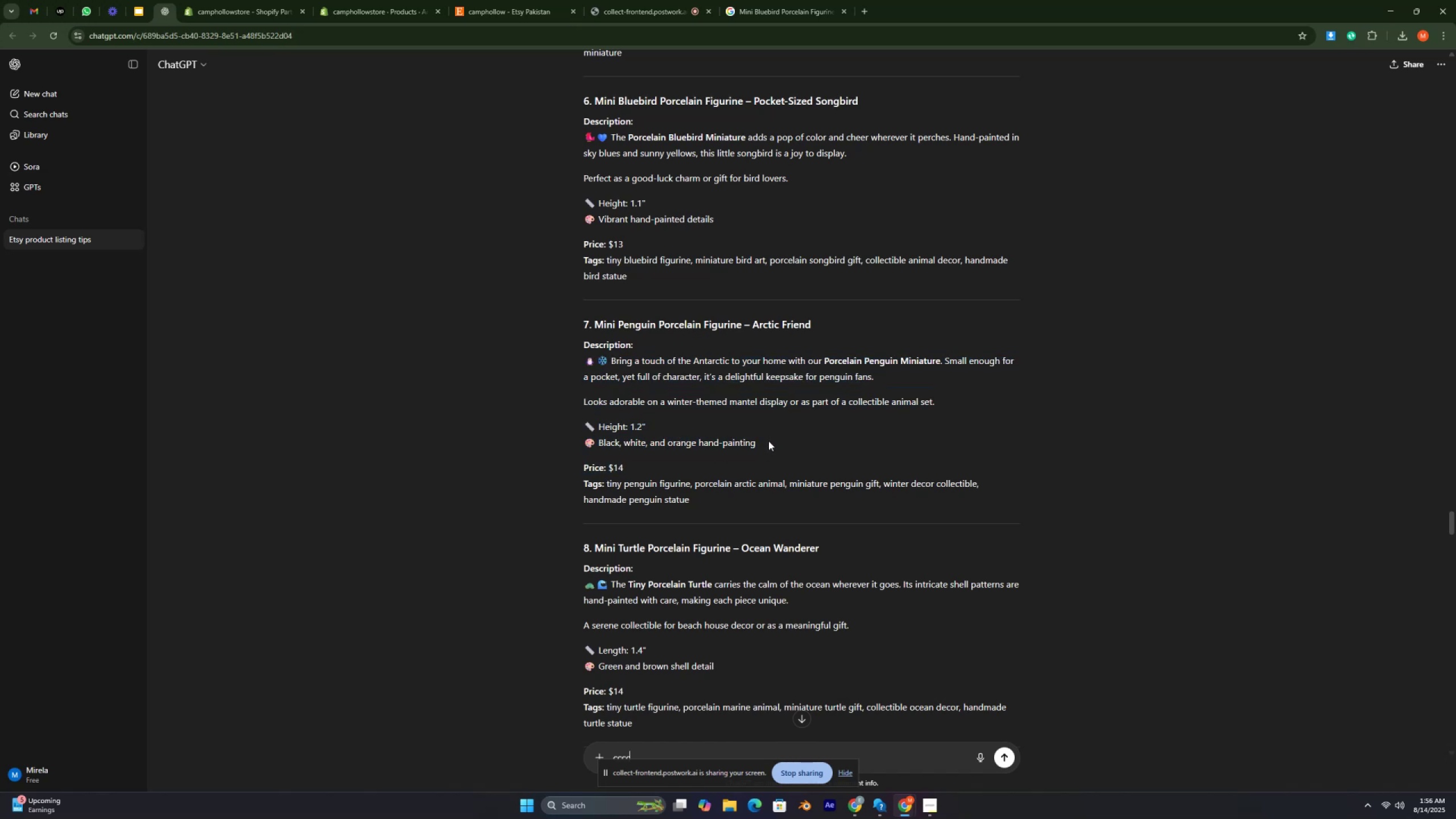 
key(Control+ControlLeft)
 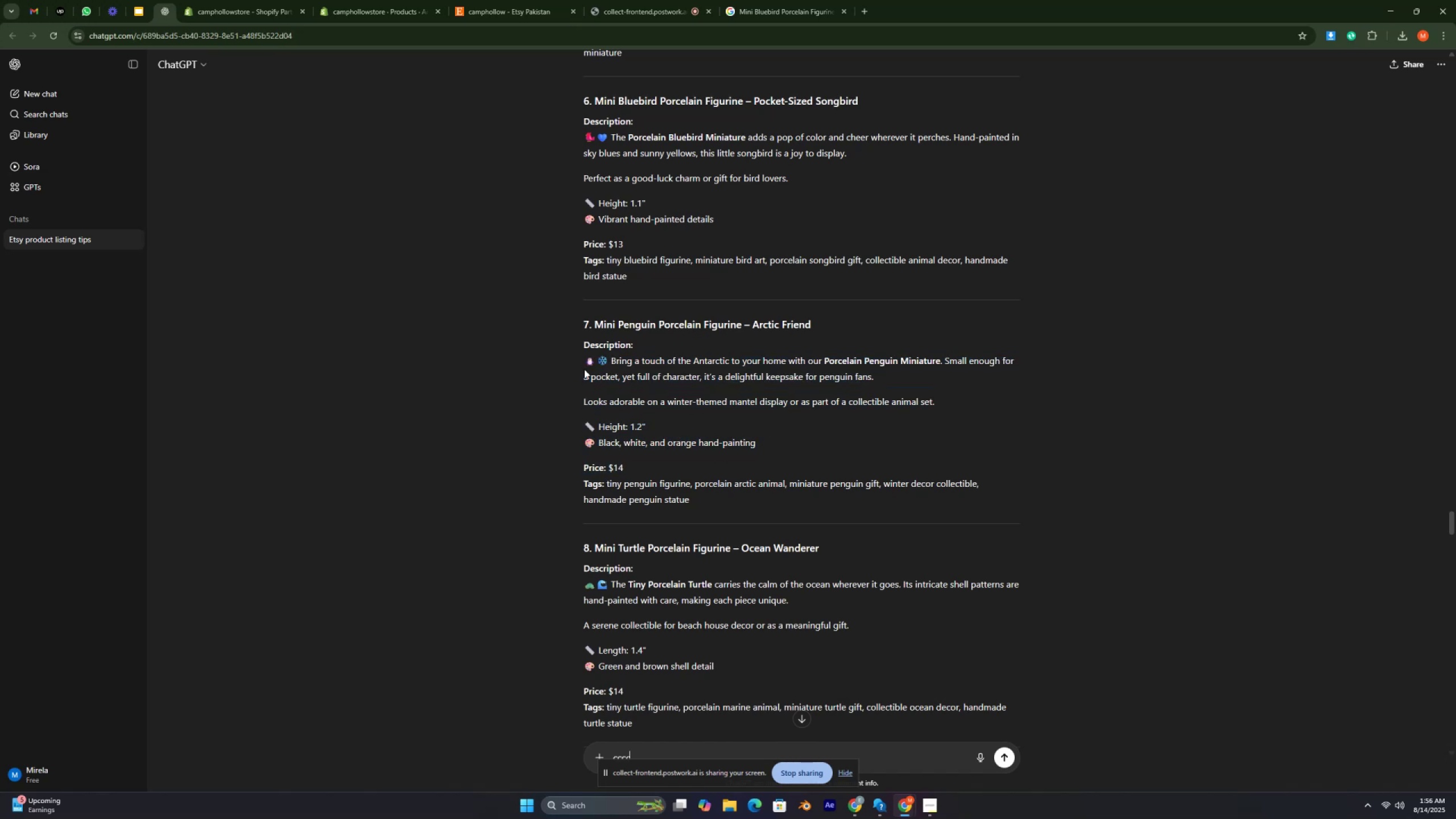 
left_click_drag(start_coordinate=[580, 362], to_coordinate=[763, 446])
 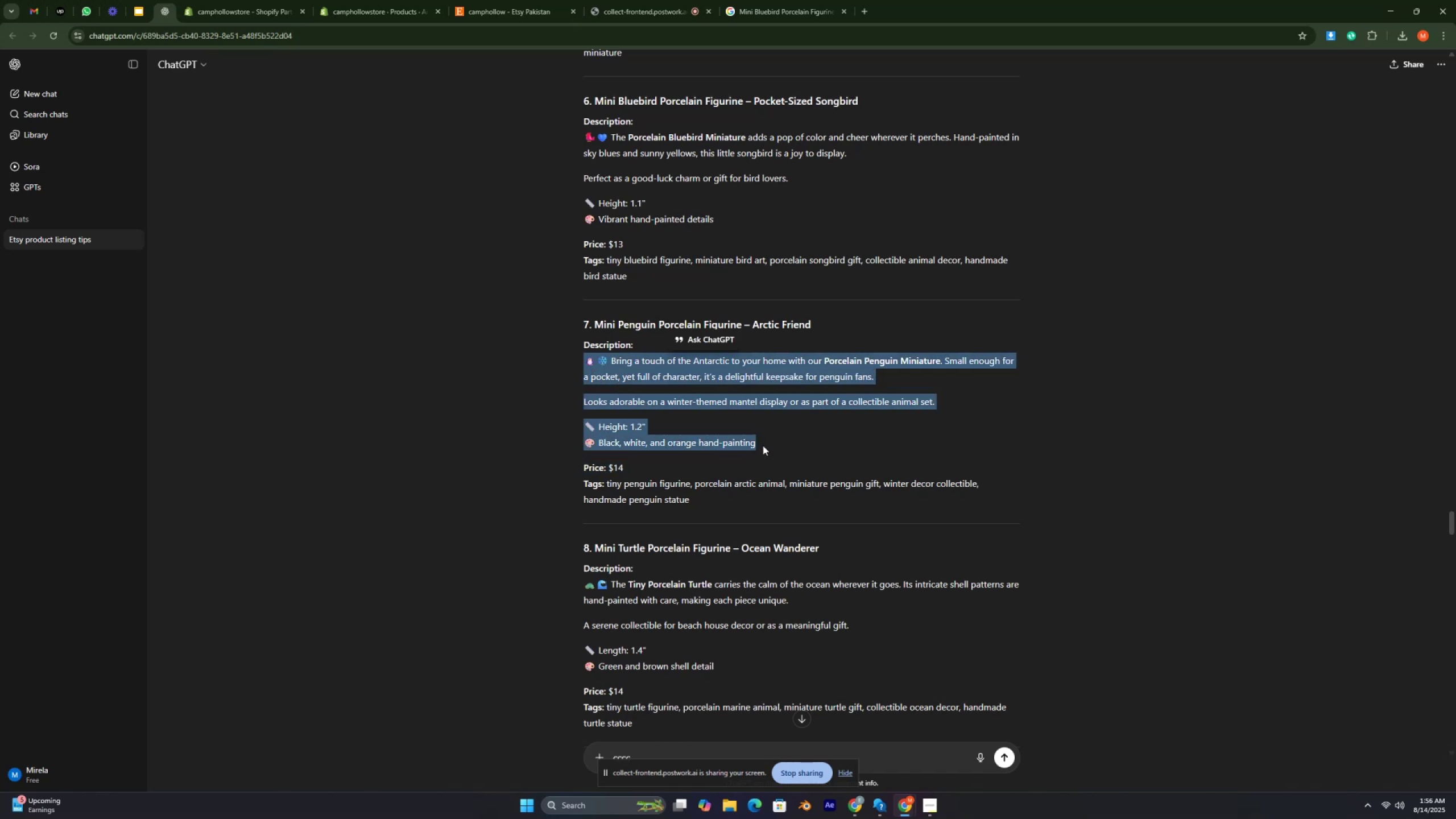 
key(Control+ControlLeft)
 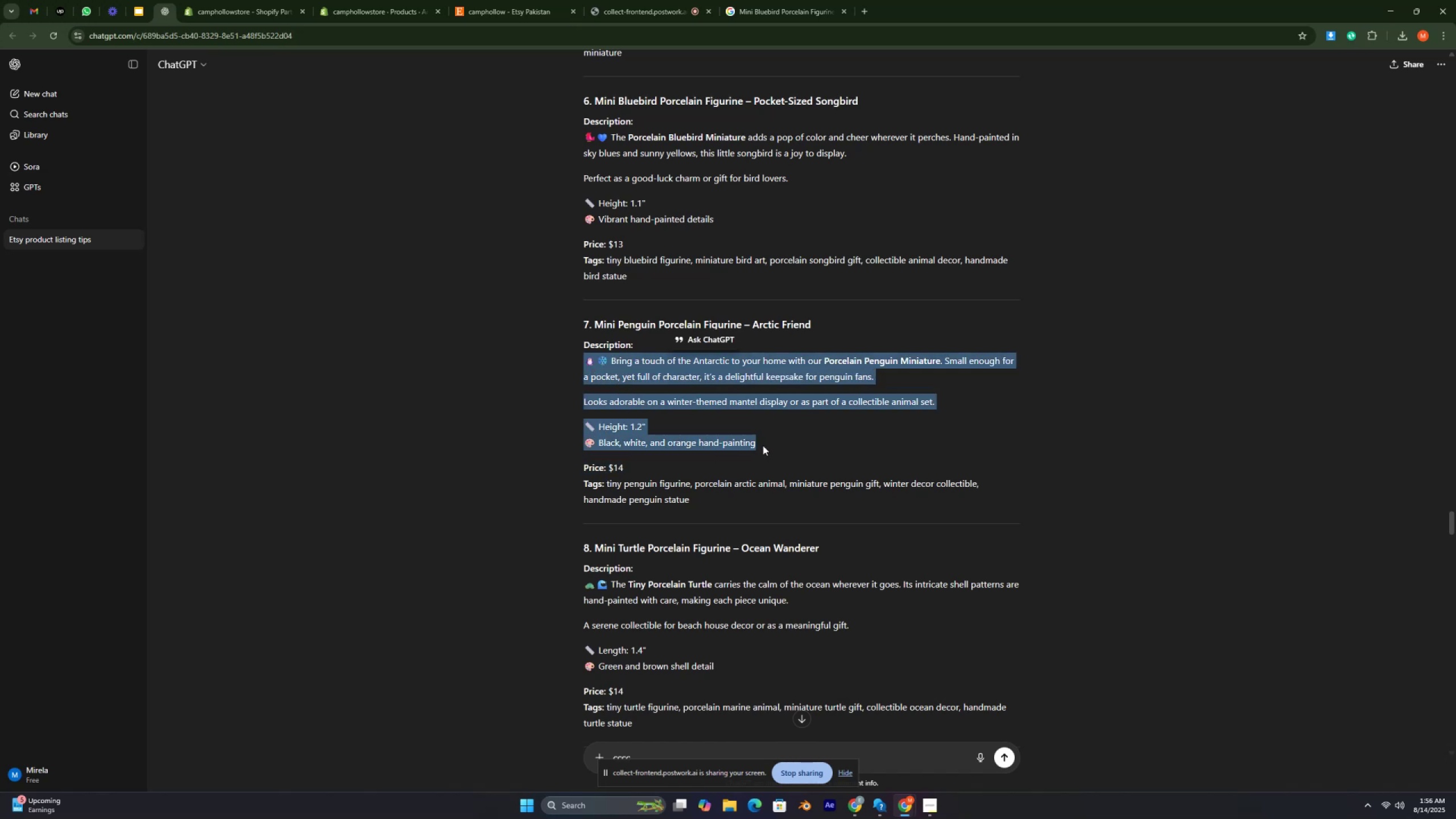 
key(Control+ControlLeft)
 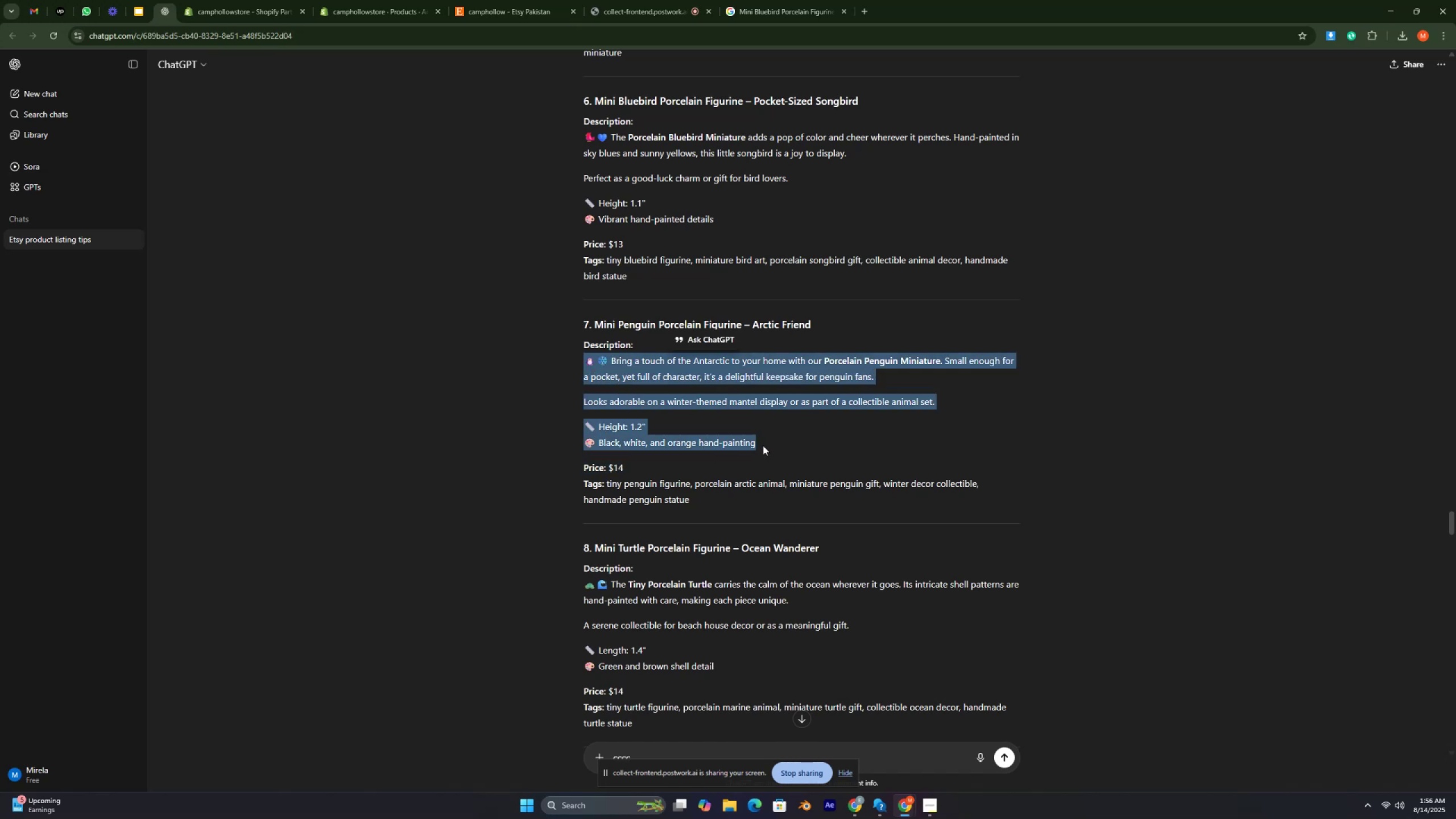 
key(Control+C)
 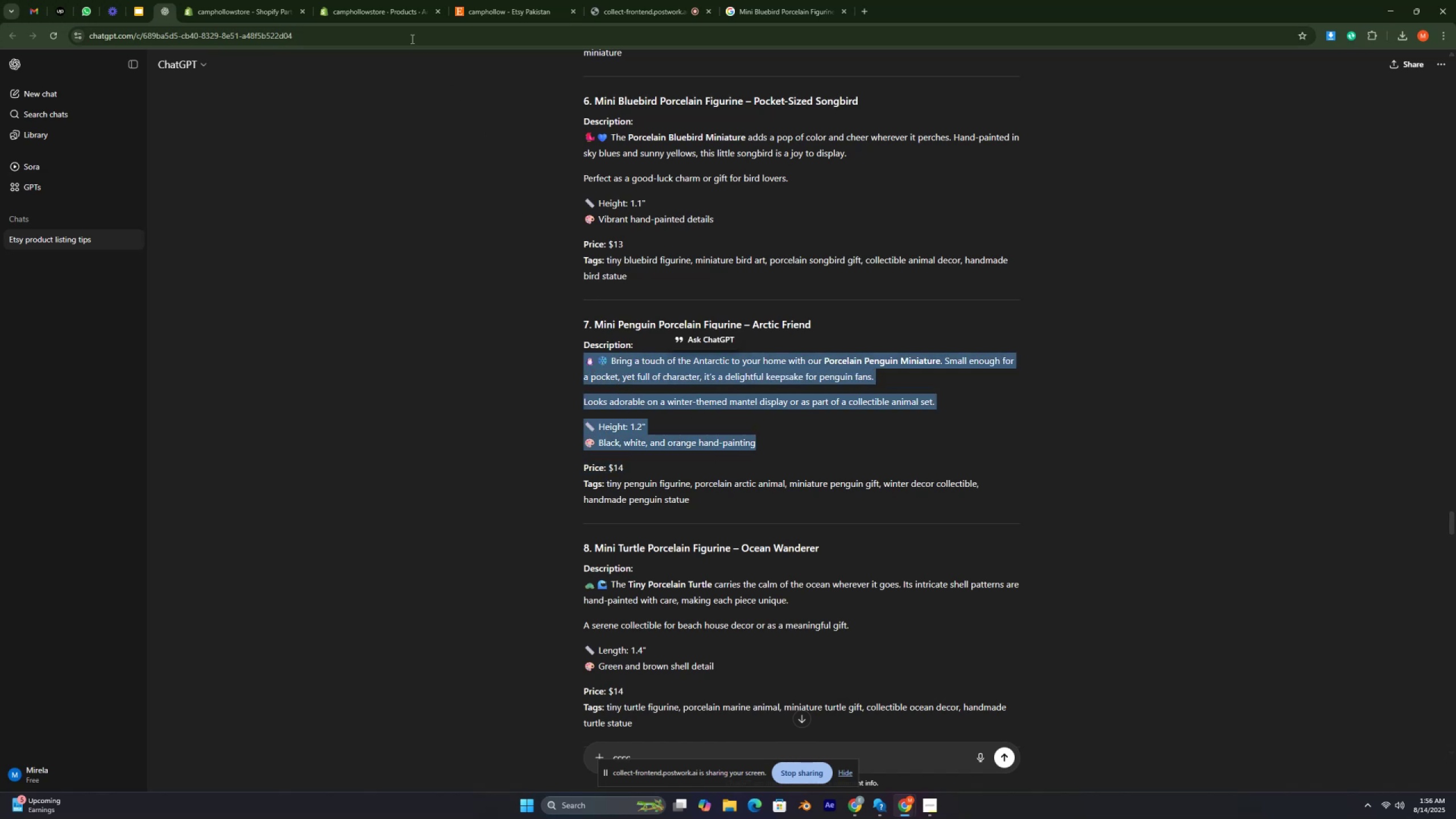 
left_click([384, 16])
 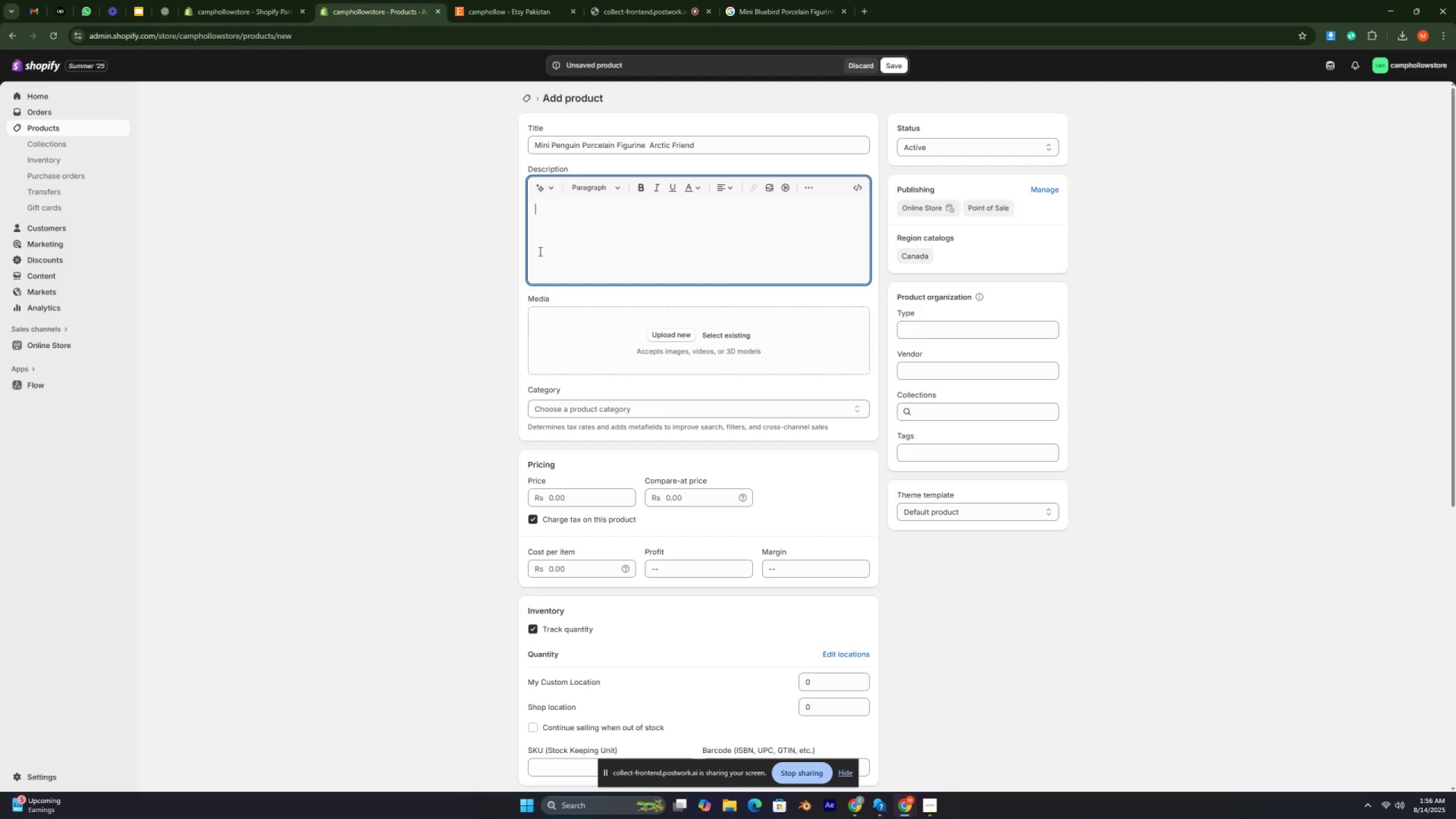 
key(Control+ControlLeft)
 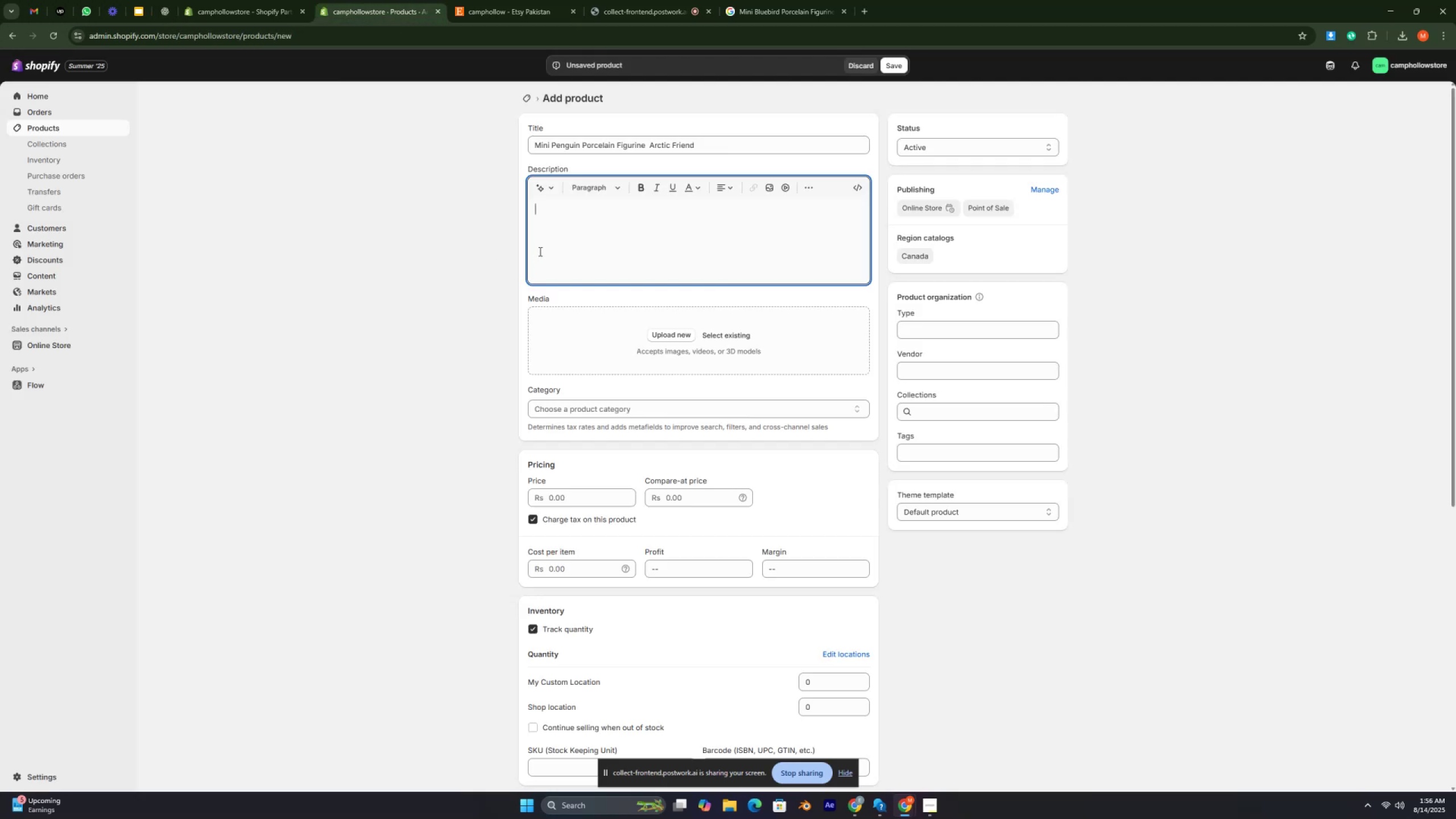 
key(Control+ControlLeft)
 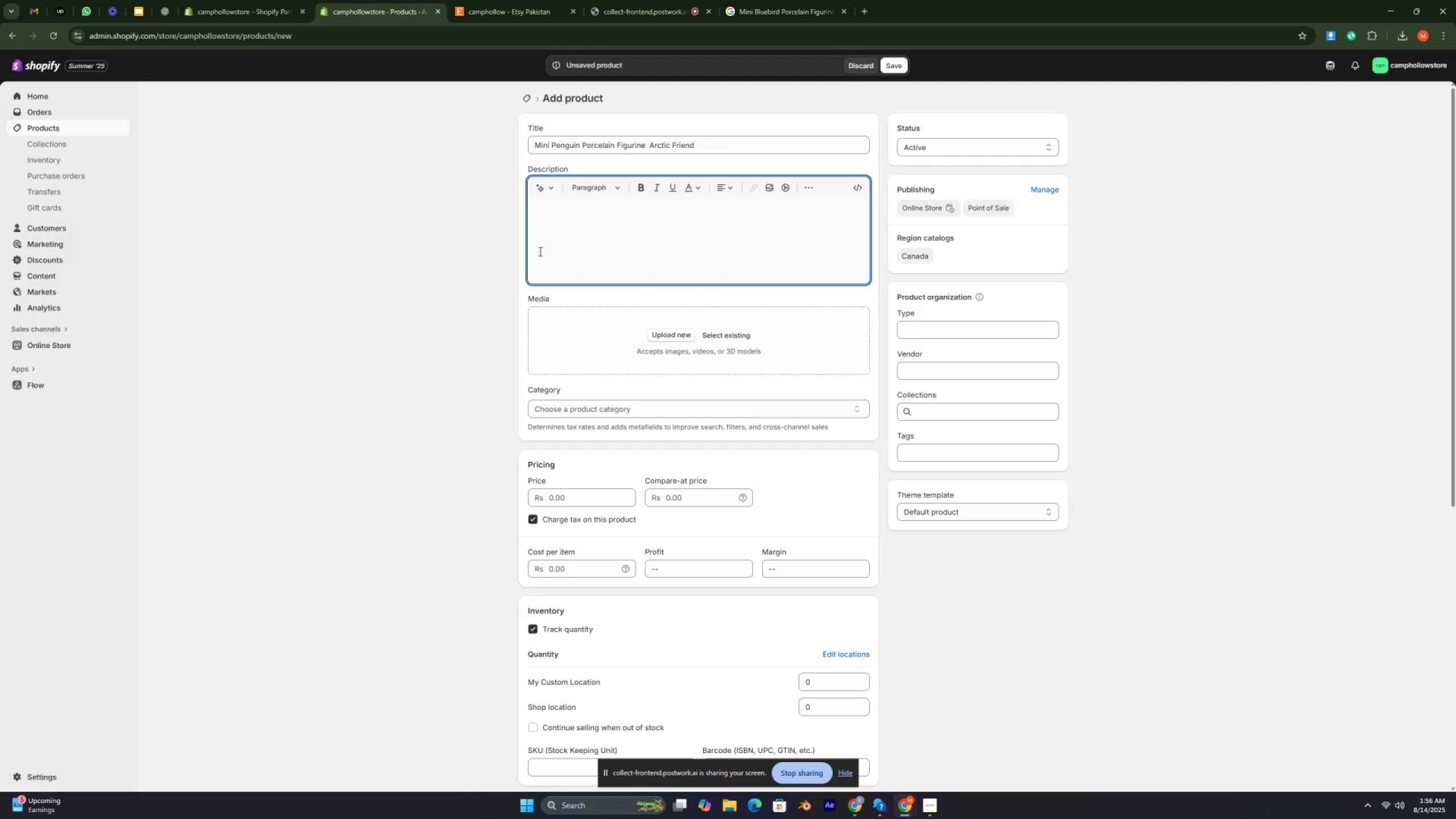 
key(Control+V)
 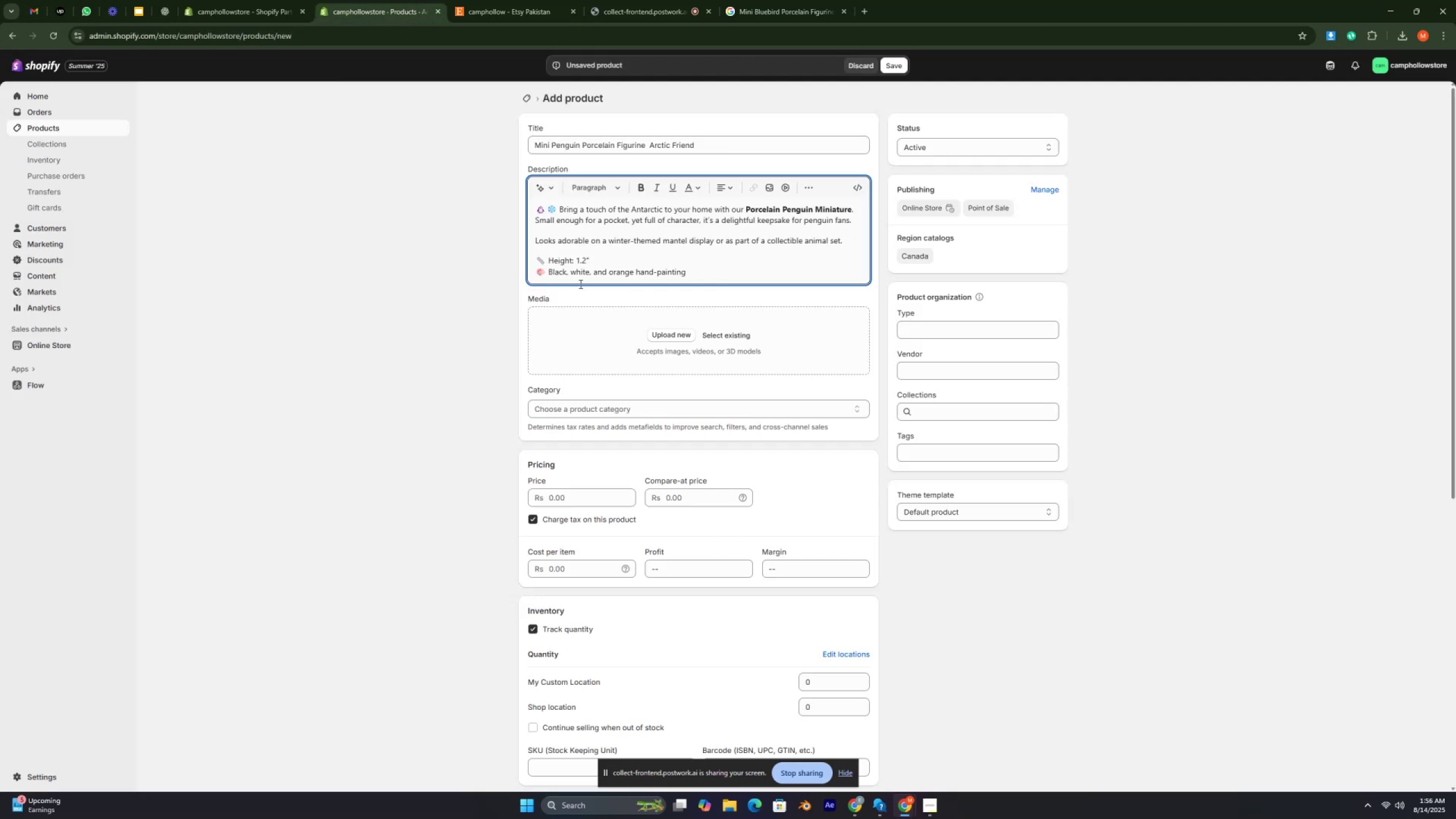 
scroll: coordinate [595, 289], scroll_direction: none, amount: 0.0
 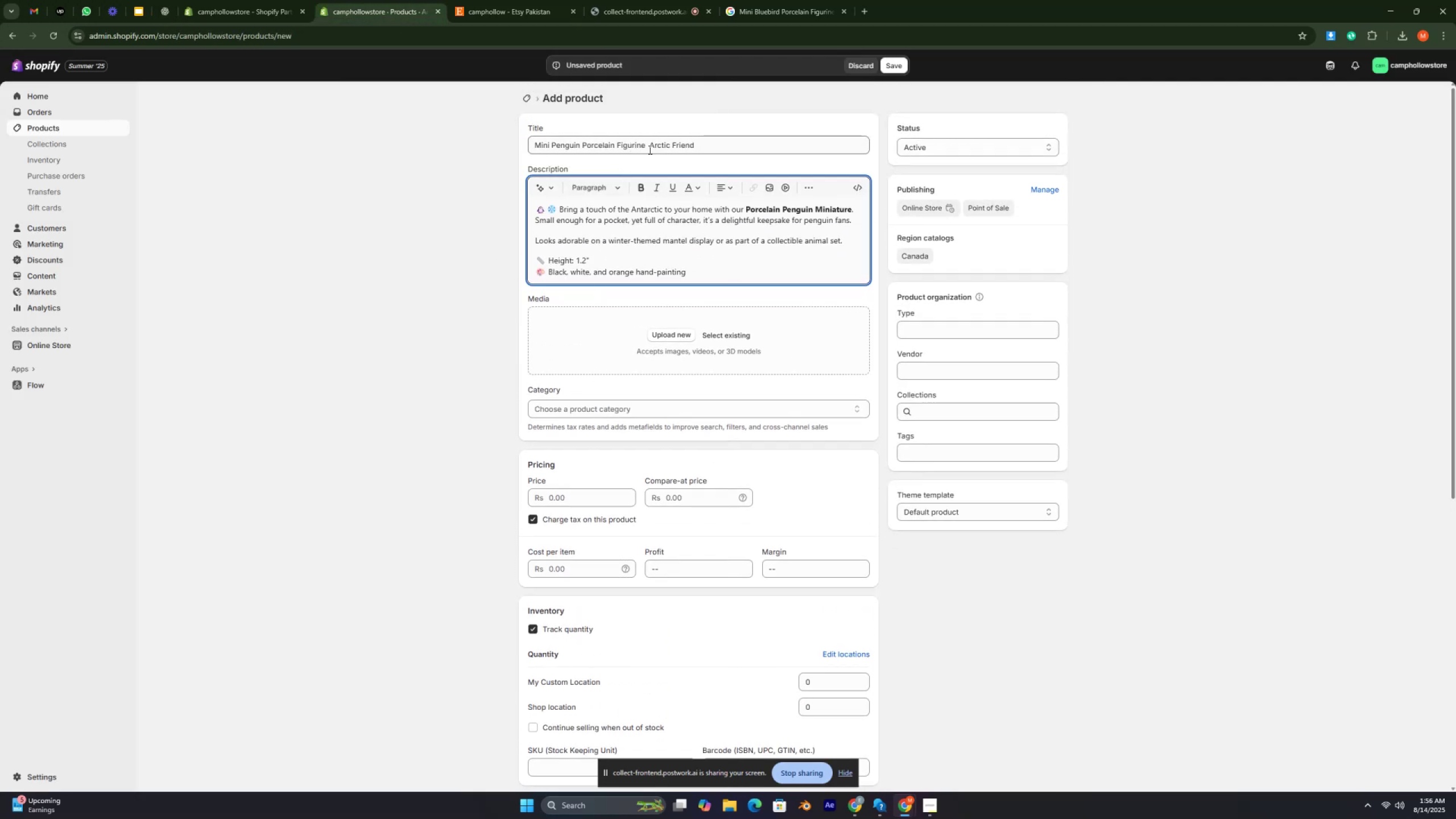 
left_click_drag(start_coordinate=[646, 142], to_coordinate=[494, 136])
 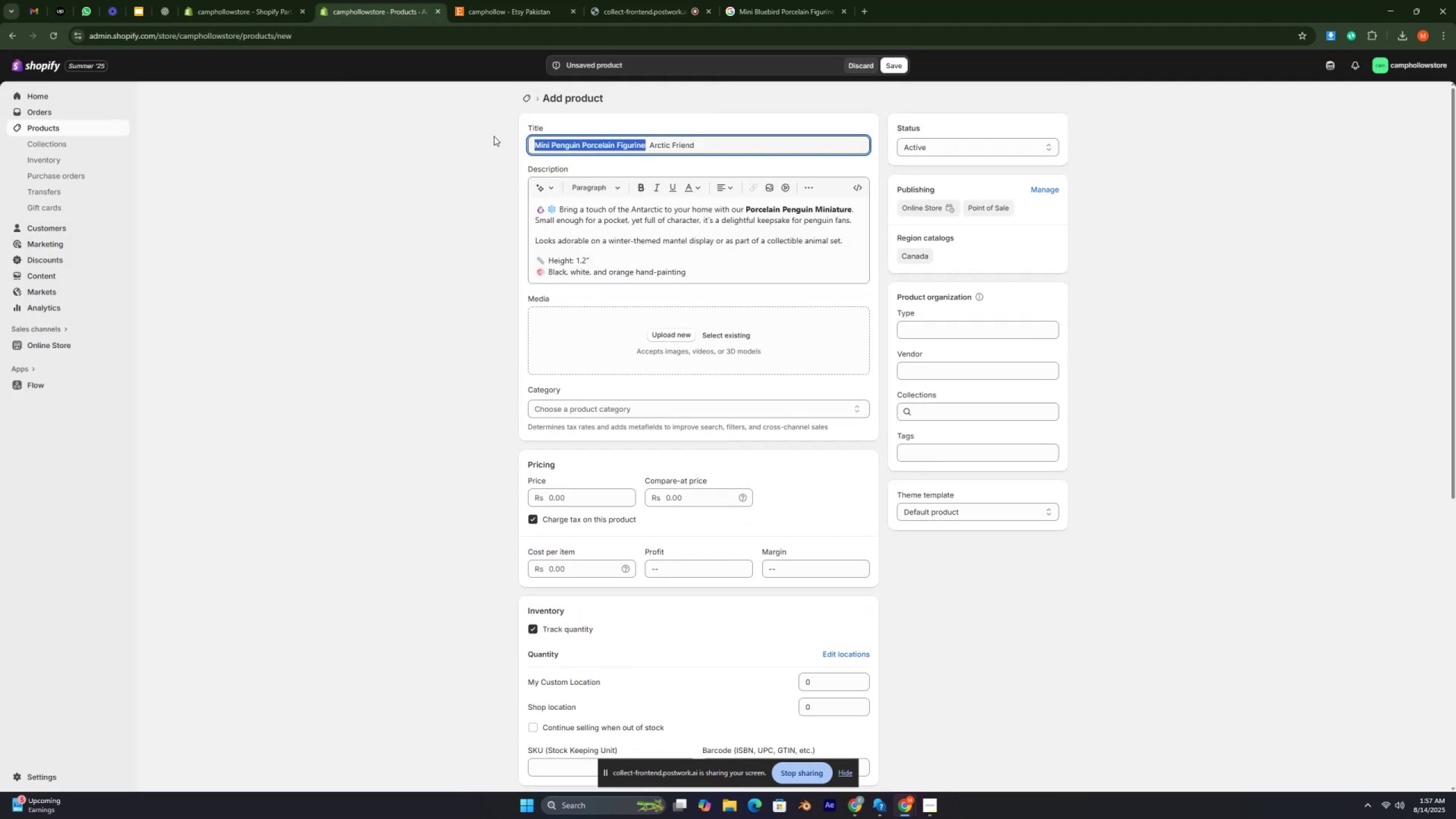 
key(Control+ControlLeft)
 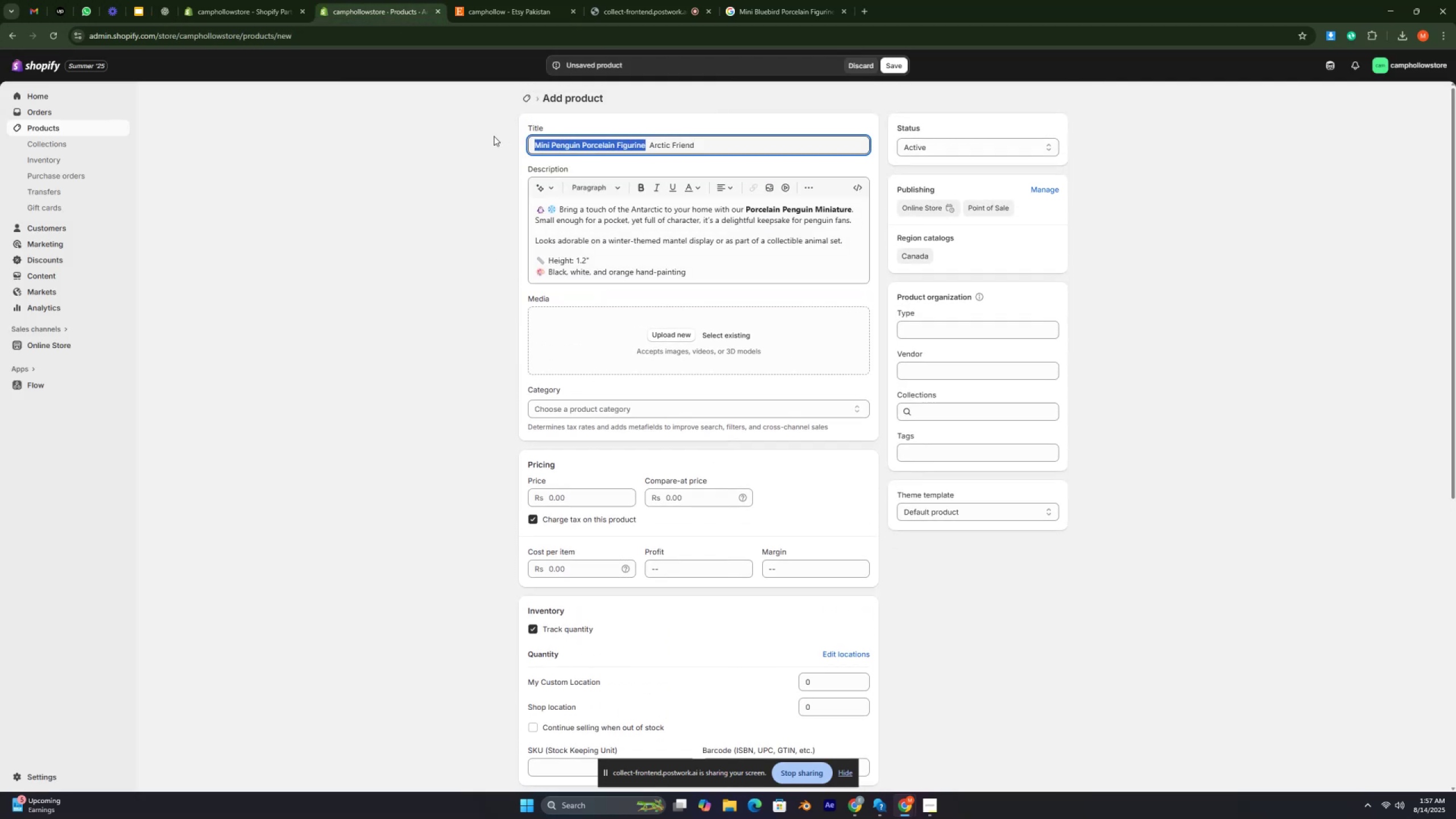 
key(C)
 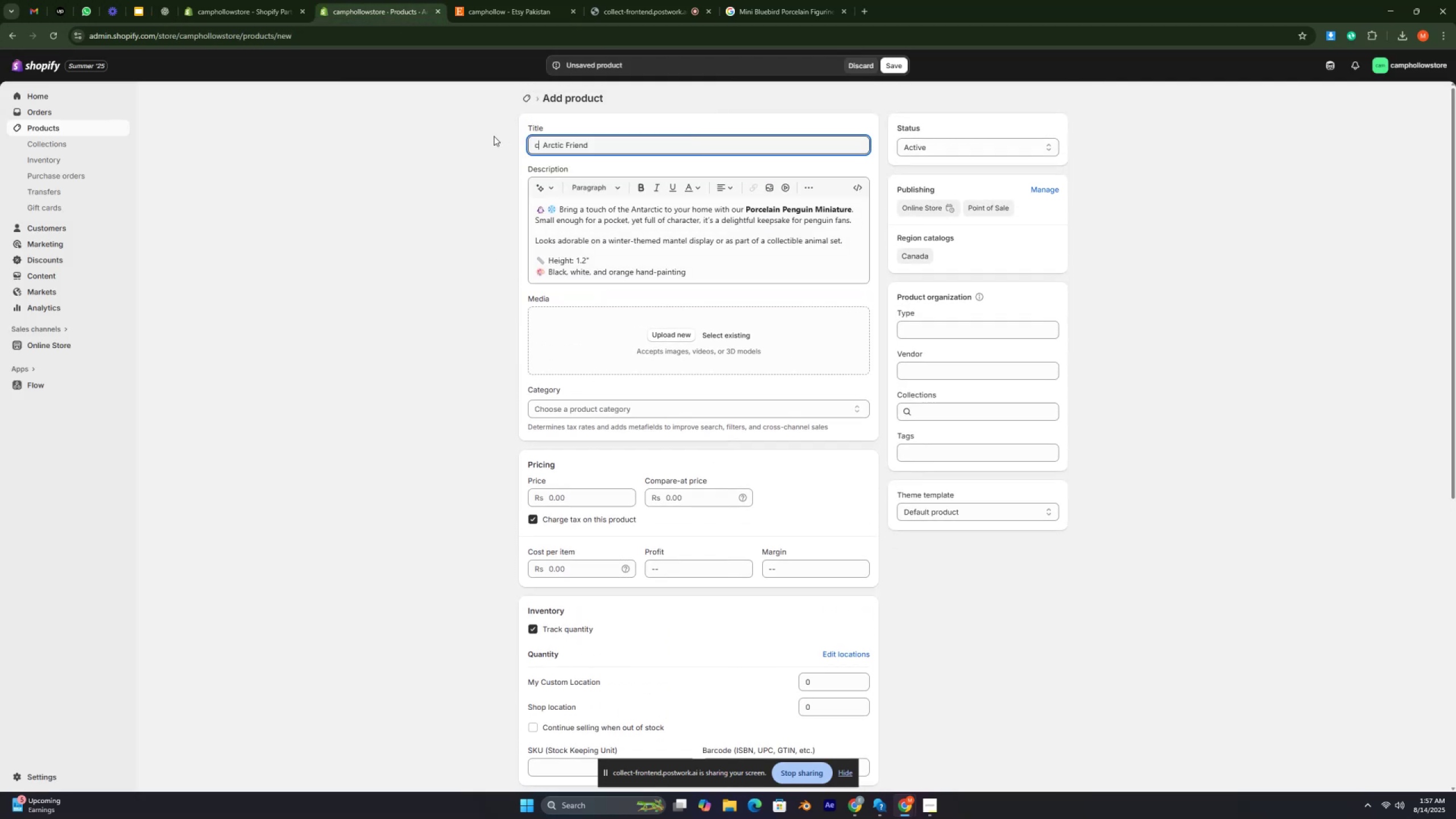 
key(Control+ControlLeft)
 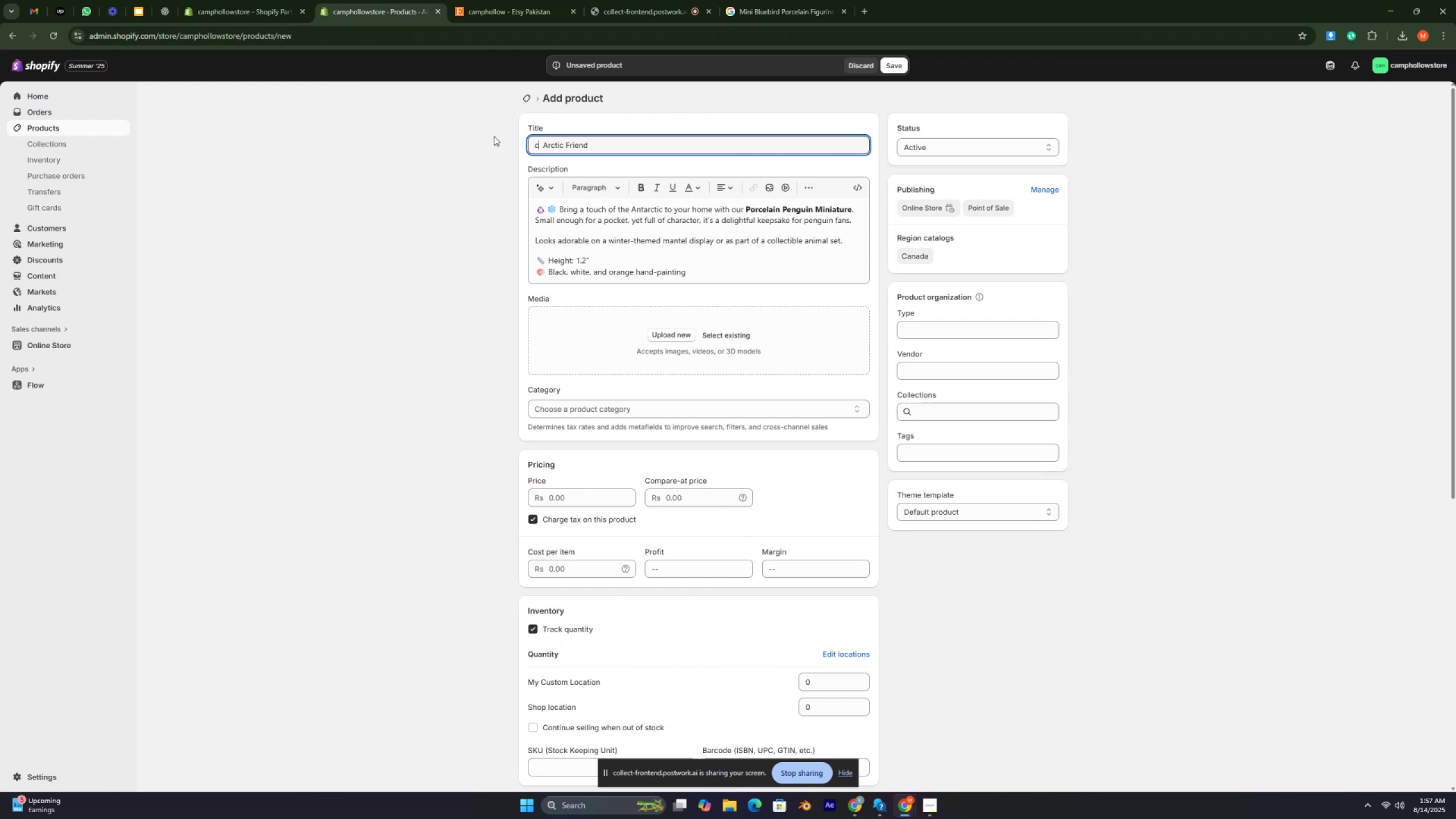 
key(Backspace)
 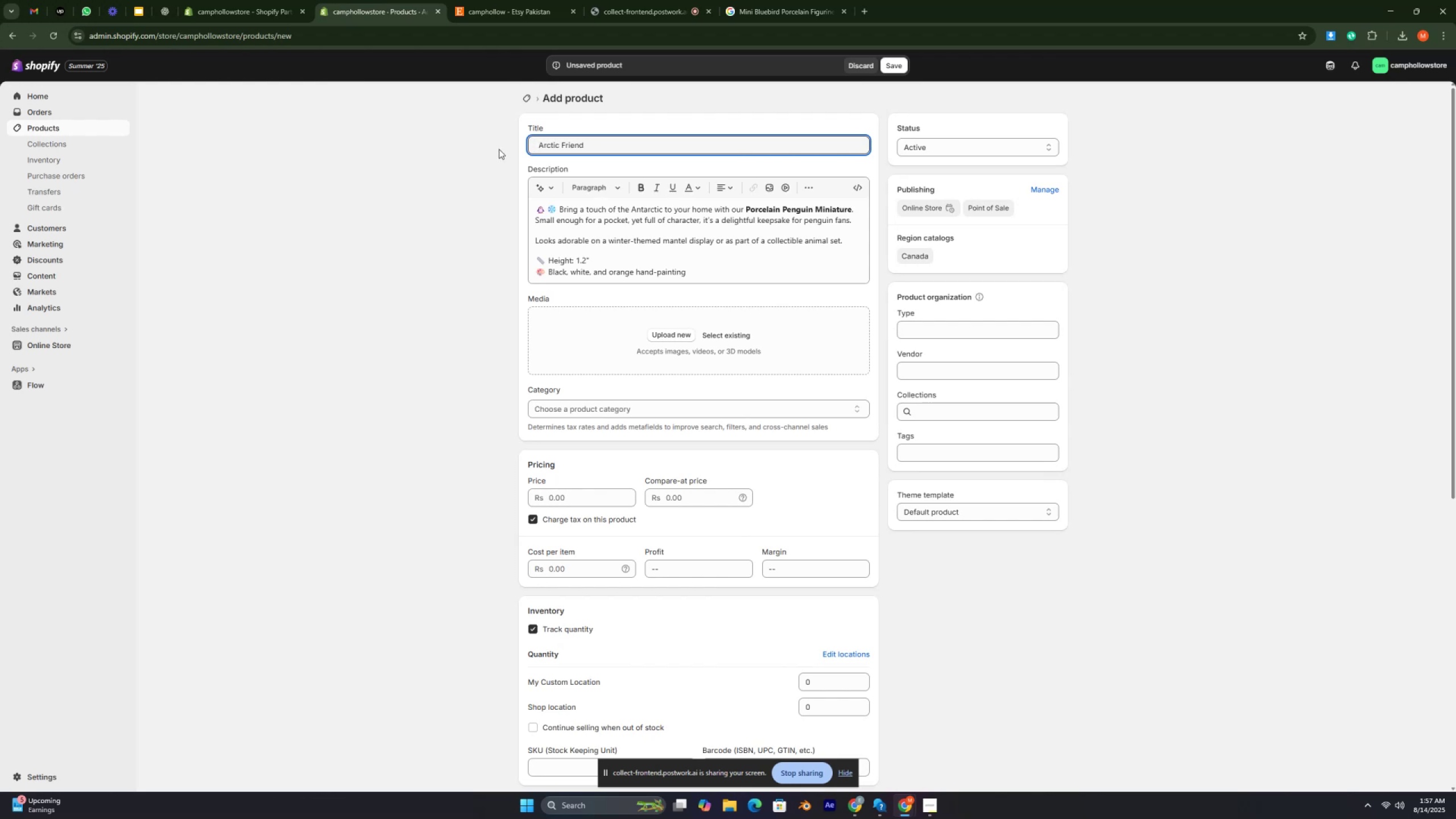 
key(Control+ControlLeft)
 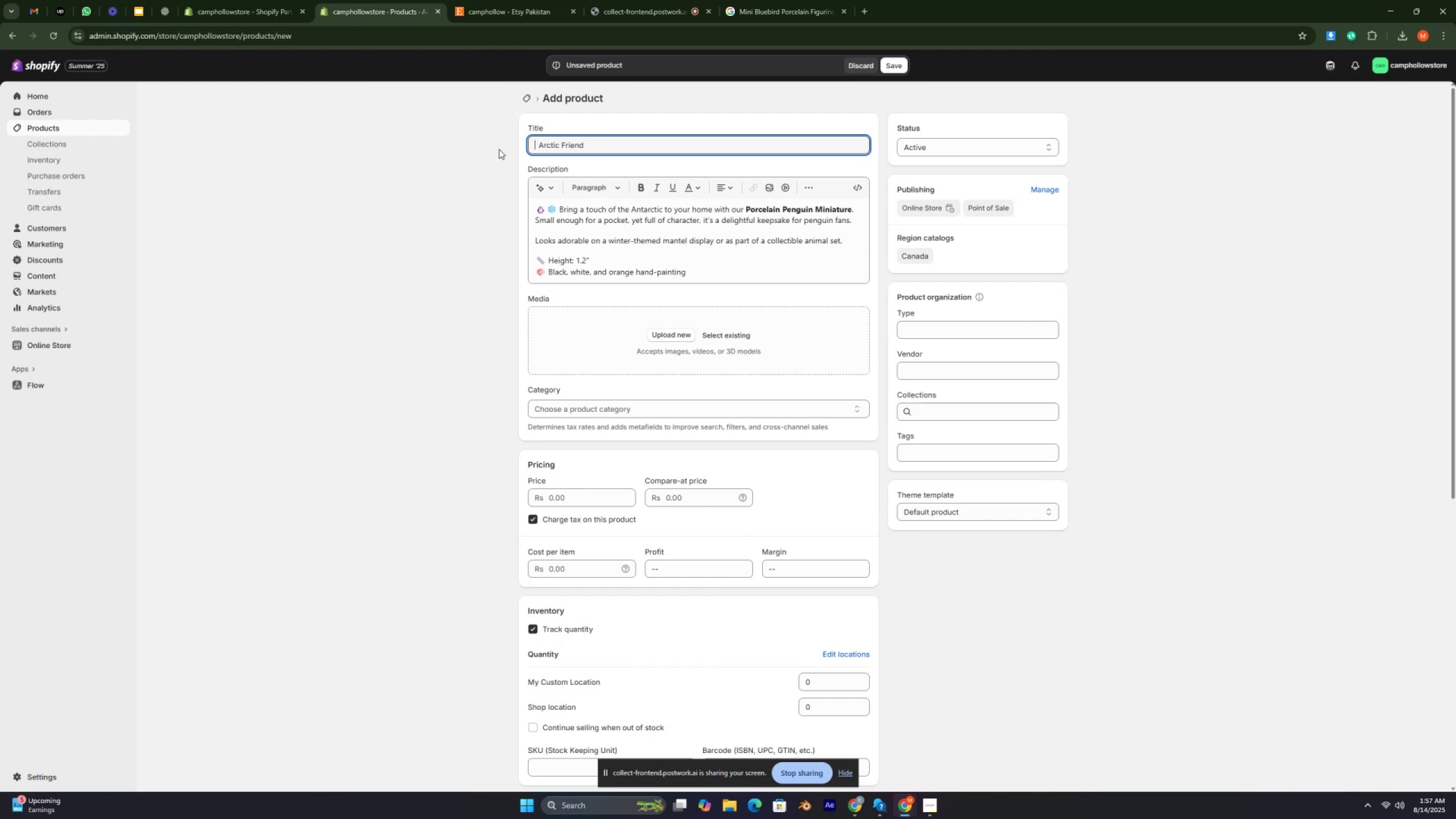 
key(Control+ControlLeft)
 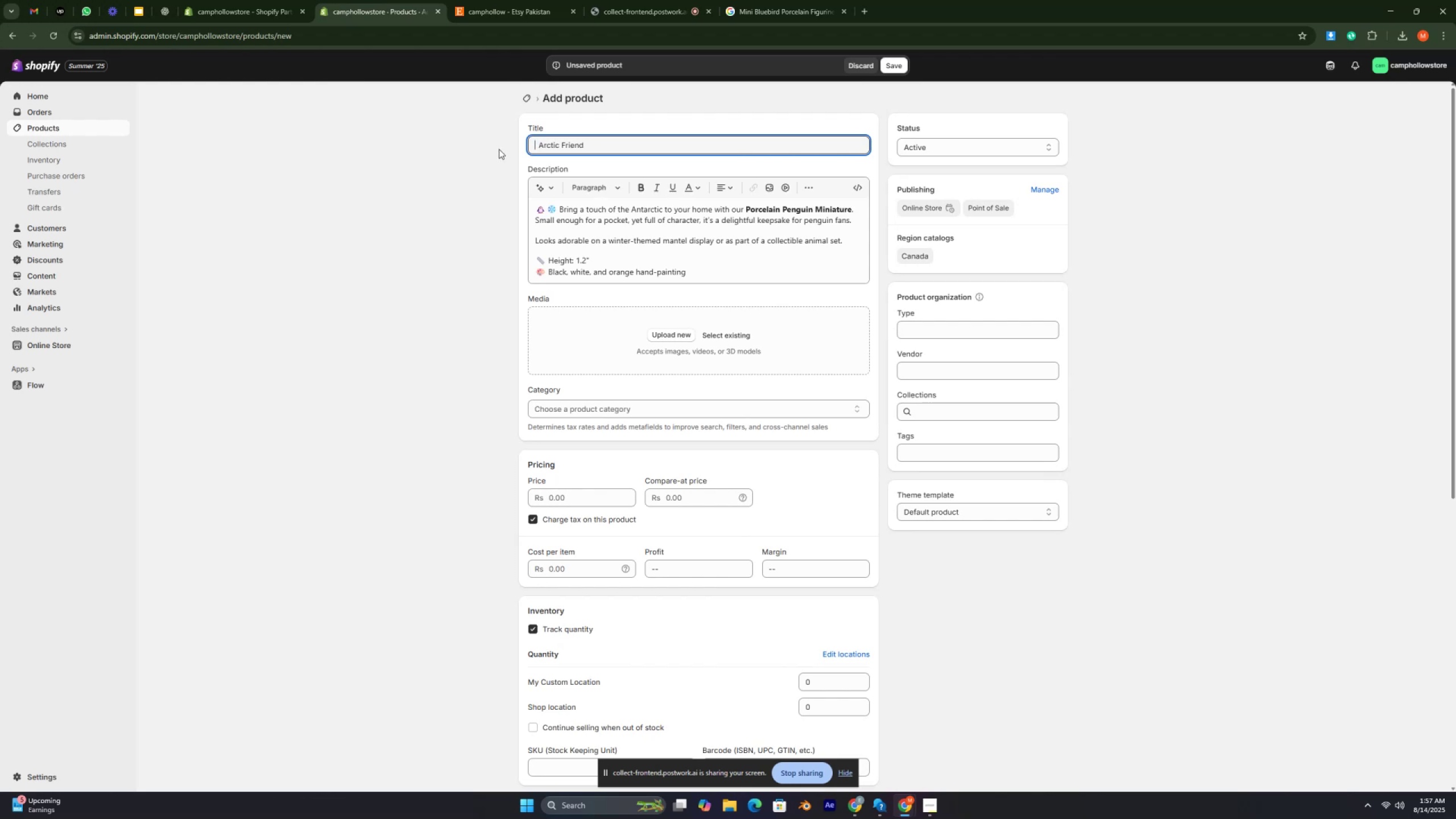 
key(Z)
 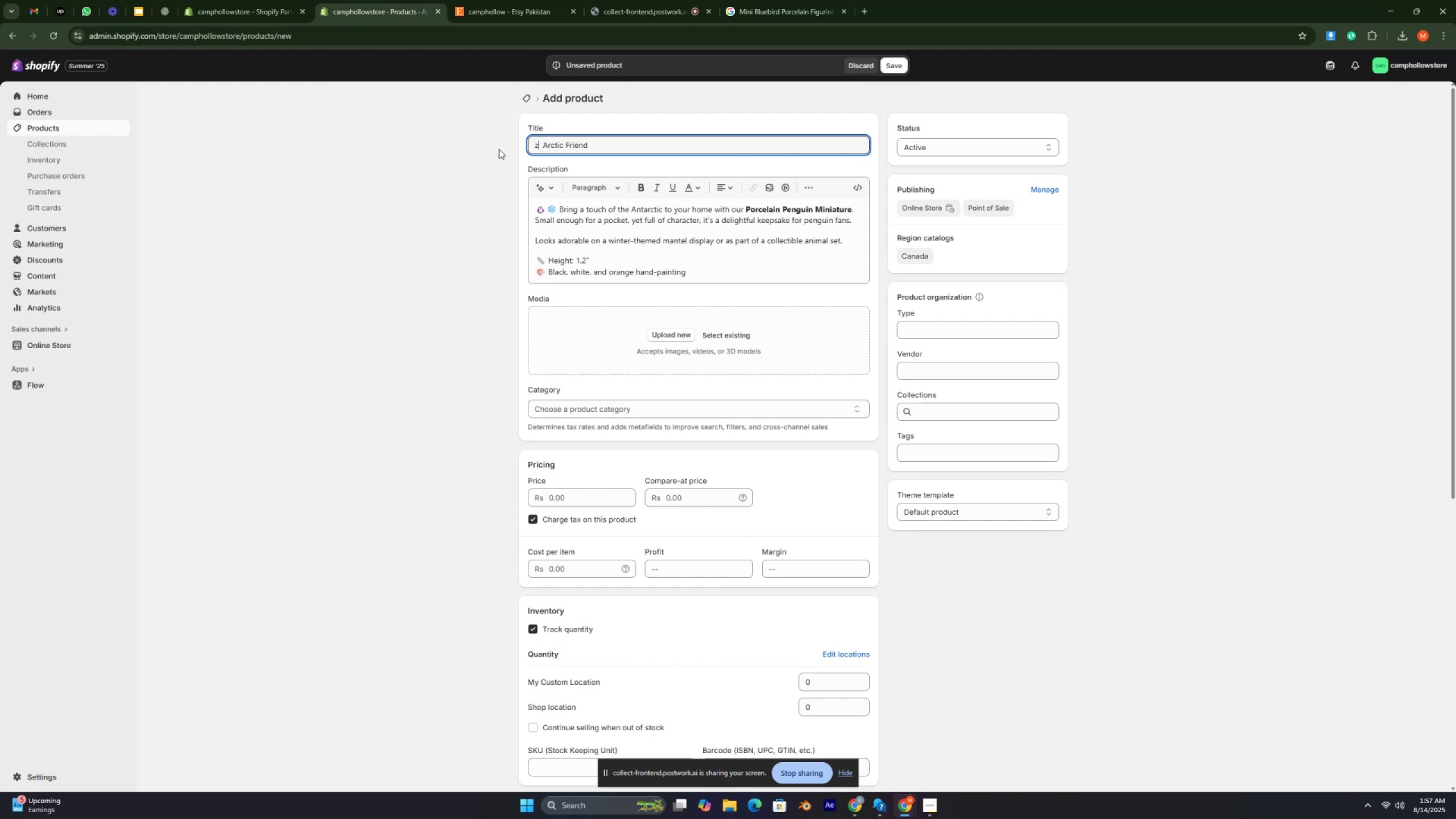 
key(Control+ControlLeft)
 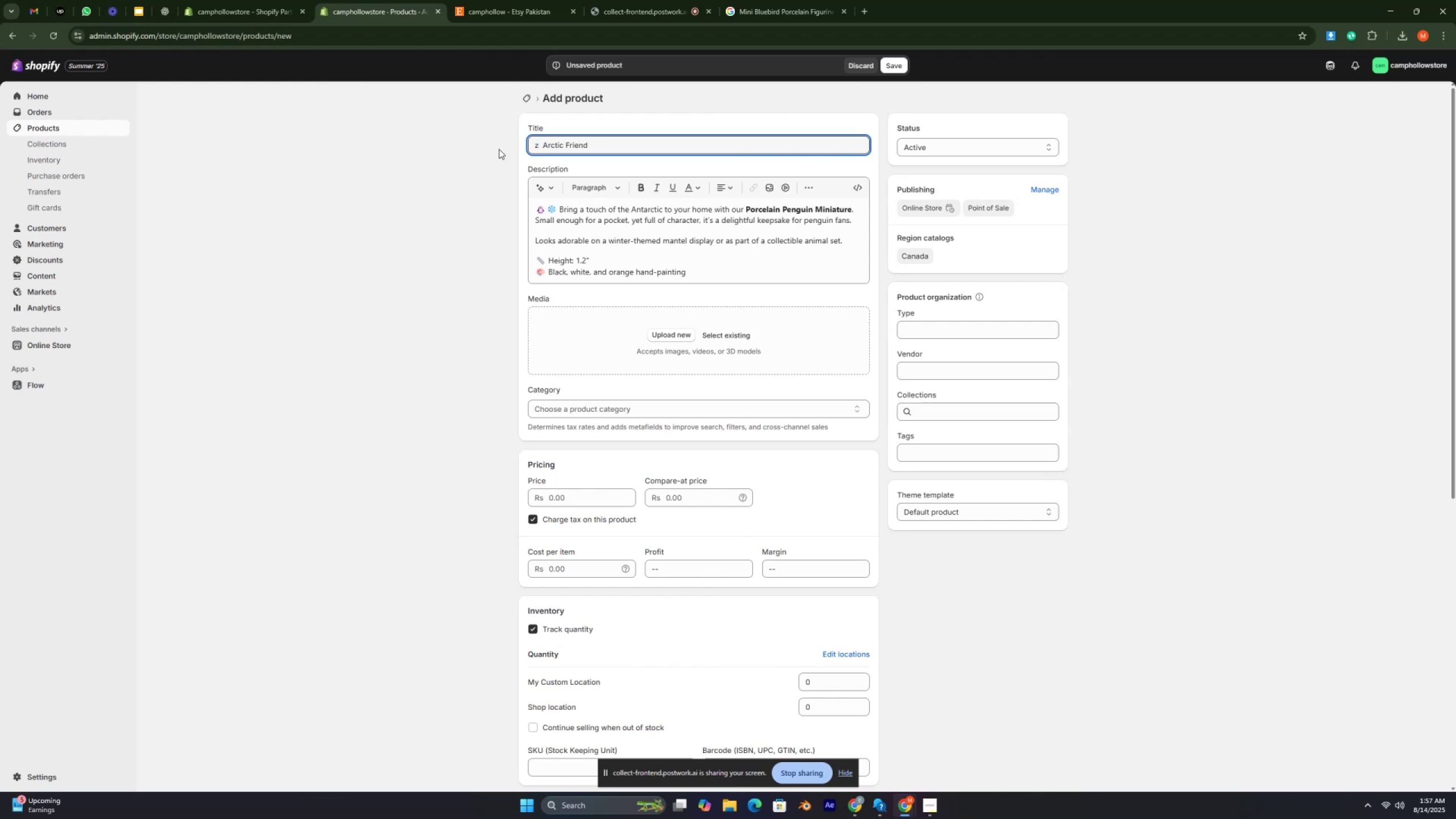 
key(Backspace)
 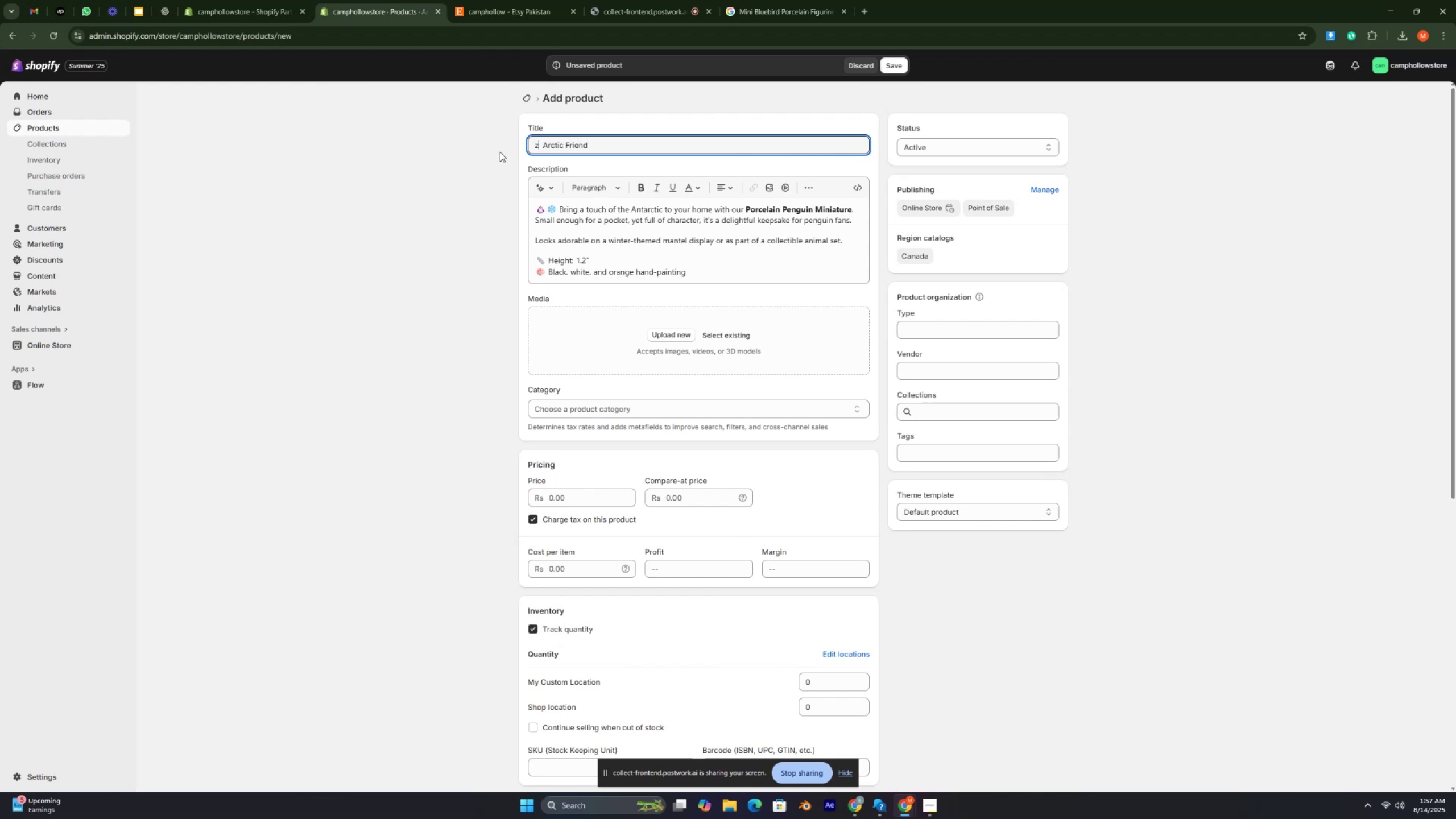 
key(ArrowLeft)
 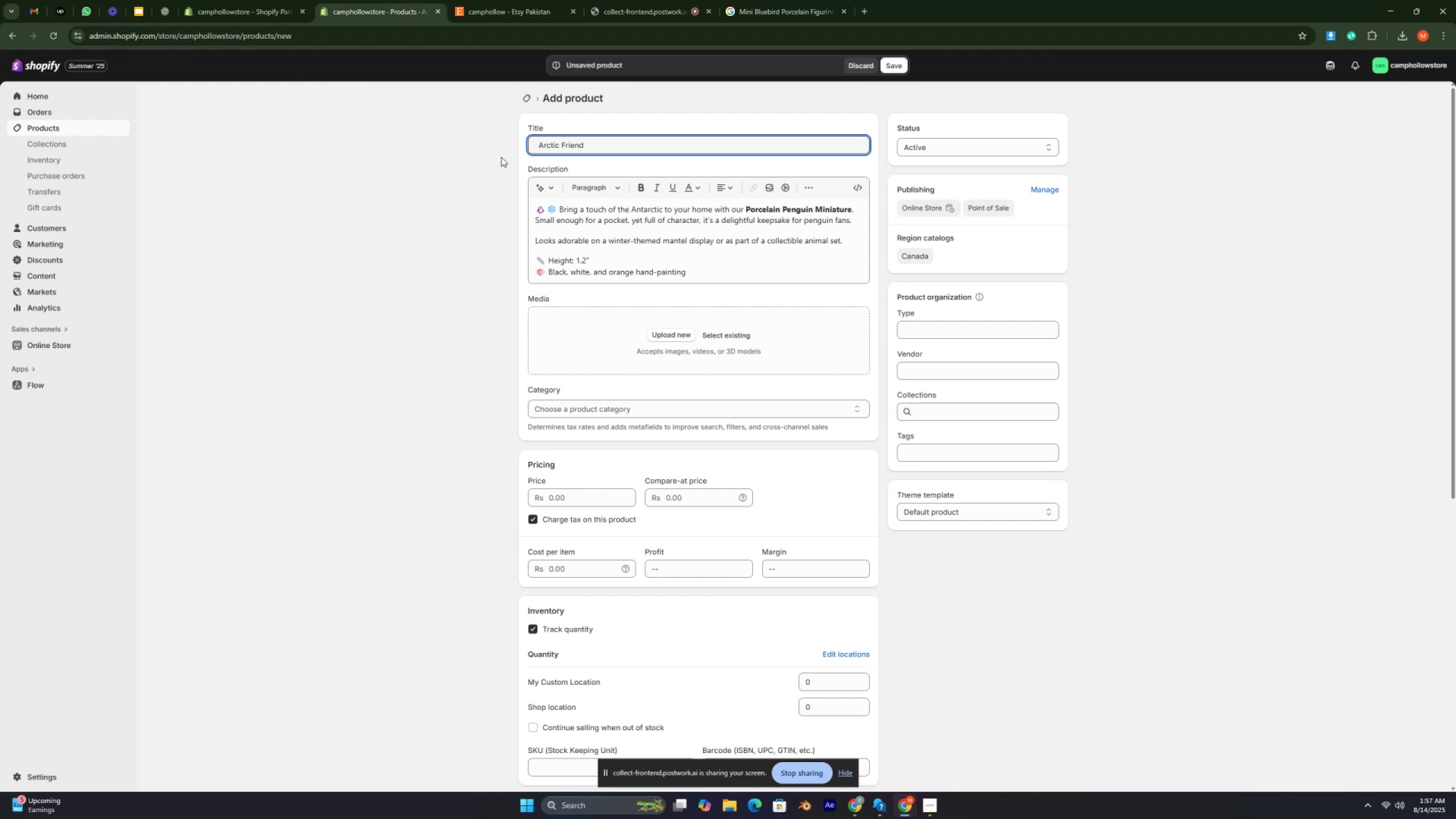 
key(Control+Shift+Z)
 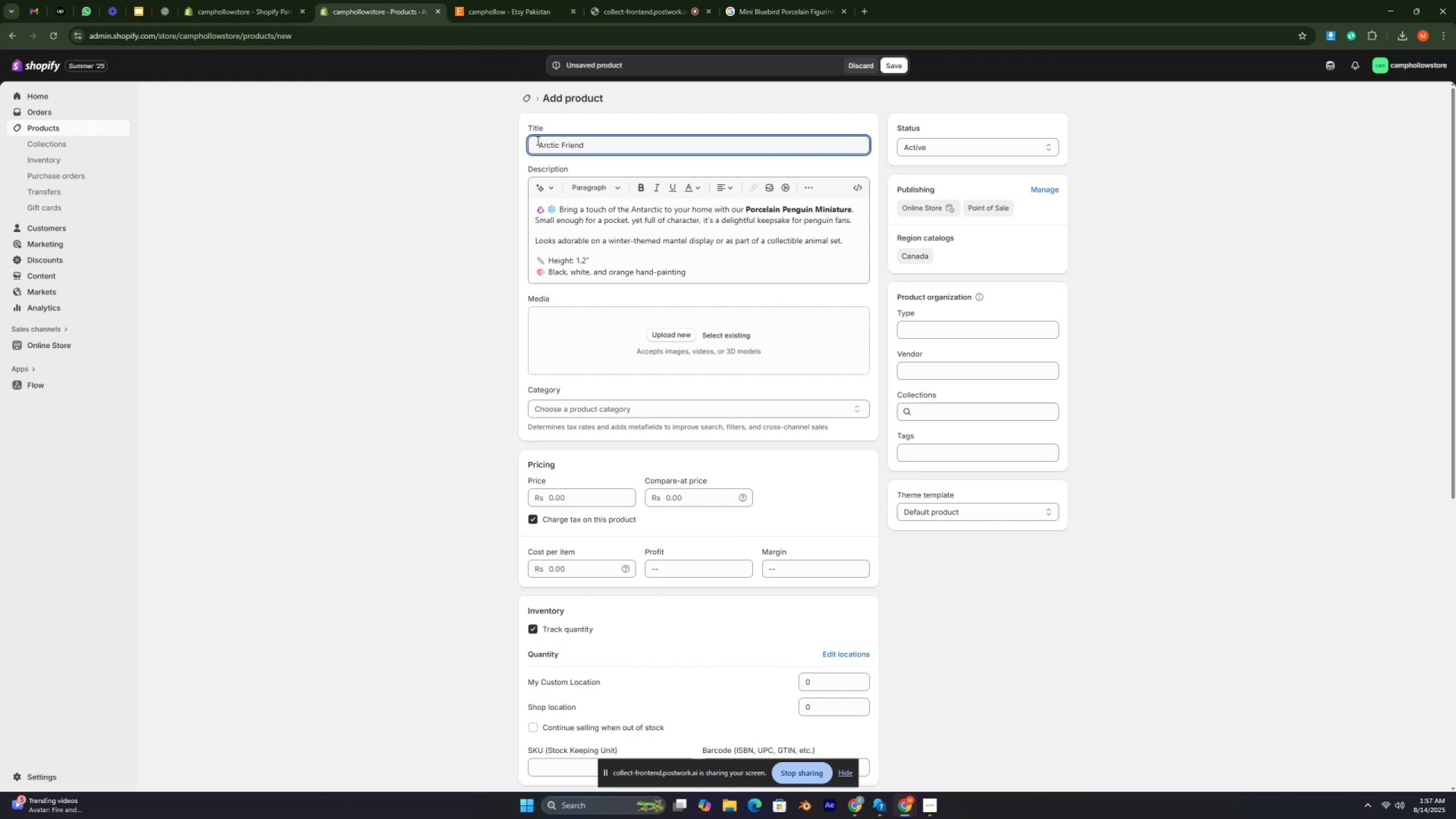 
left_click_drag(start_coordinate=[601, 151], to_coordinate=[510, 138])
 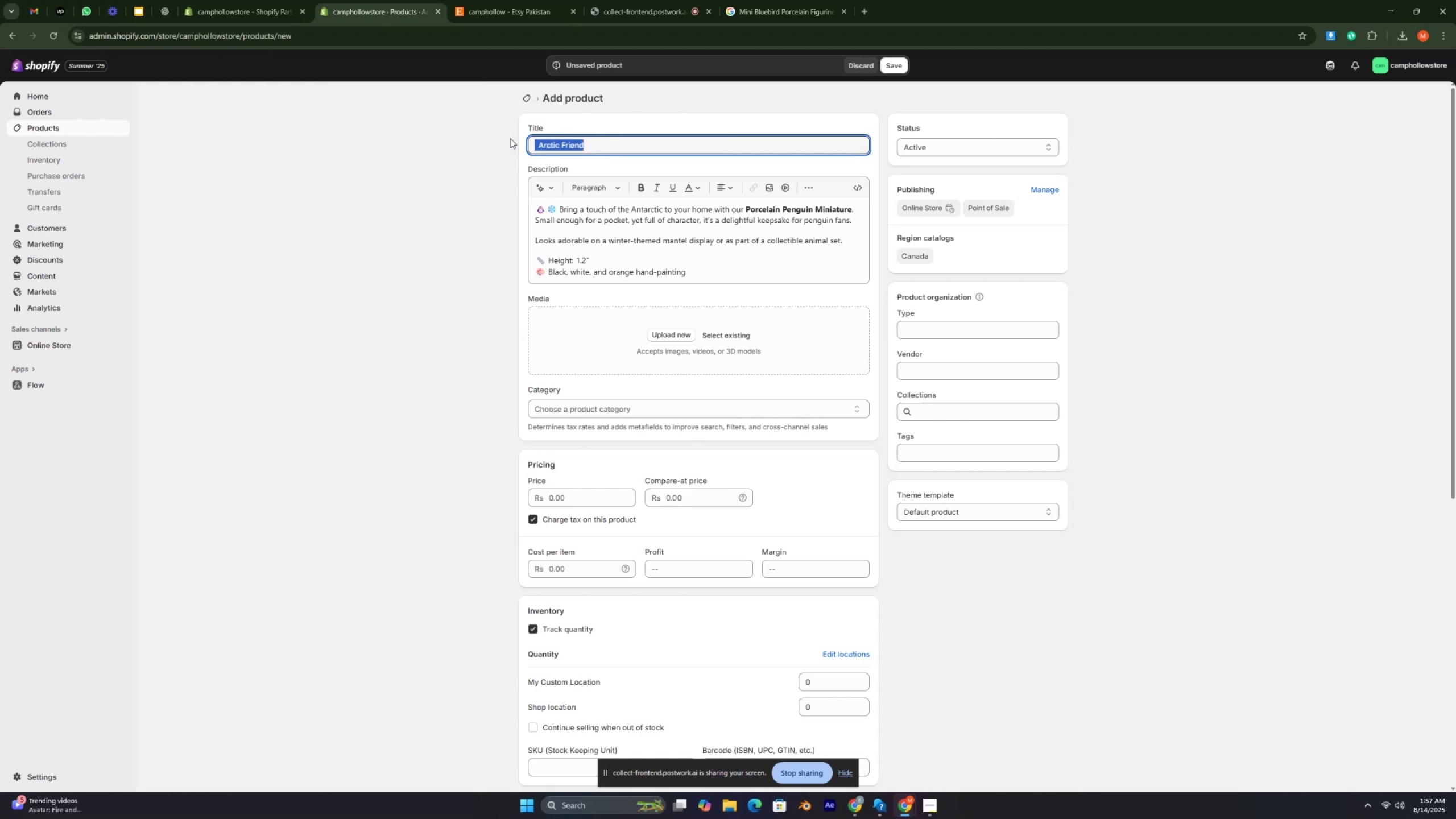 
key(Backspace)
 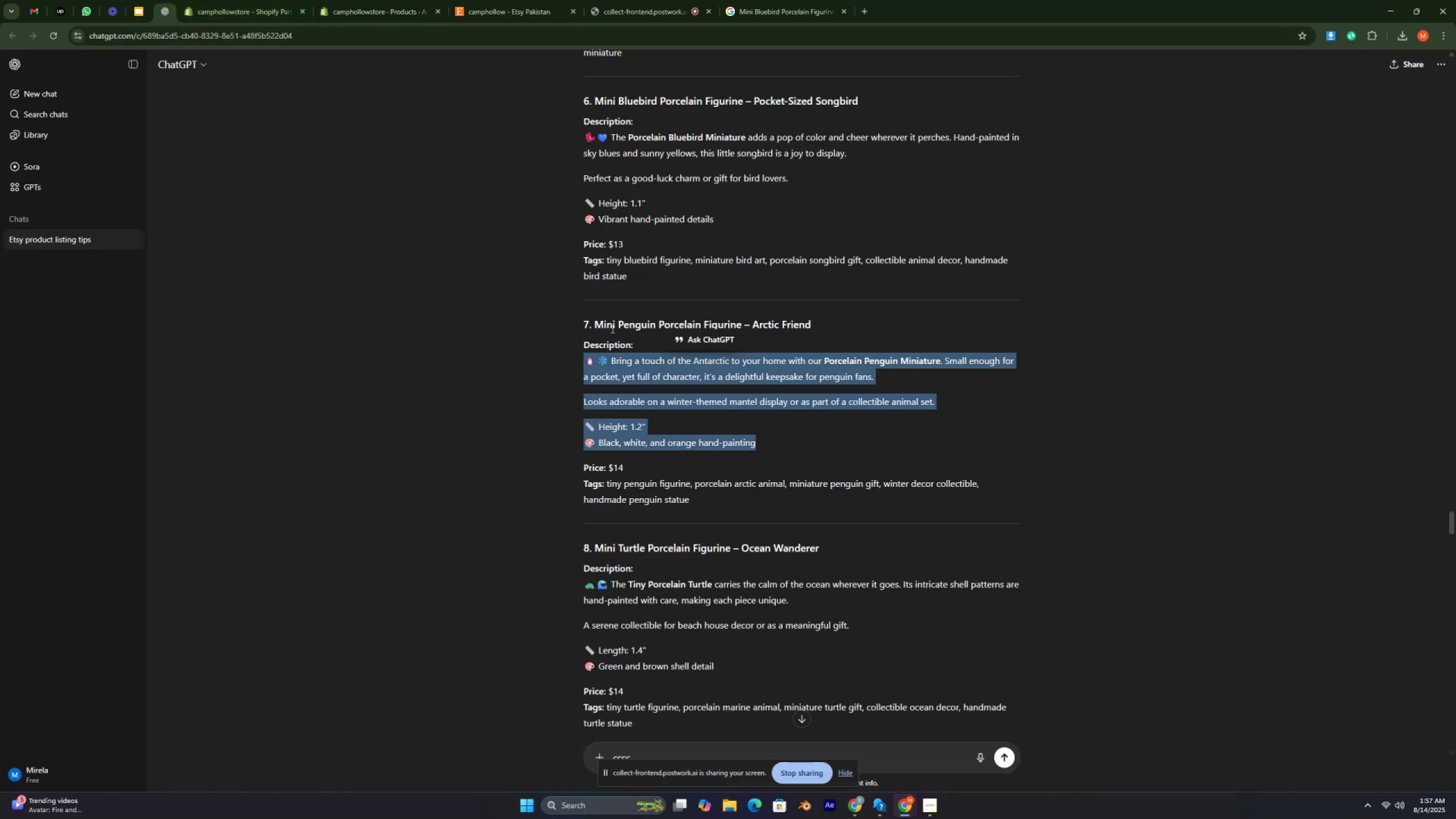 
left_click_drag(start_coordinate=[595, 319], to_coordinate=[827, 321])
 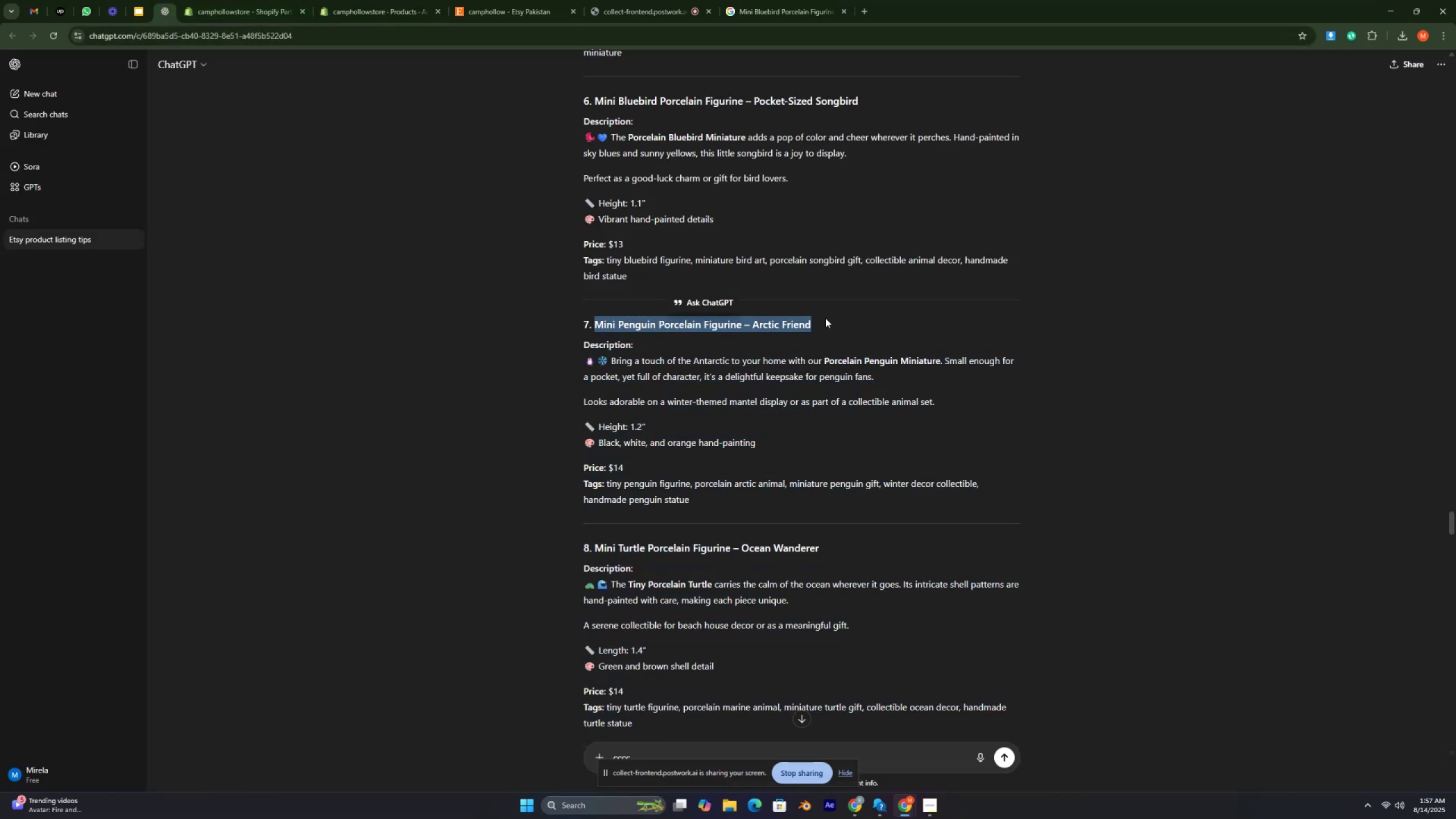 
key(Control+ControlLeft)
 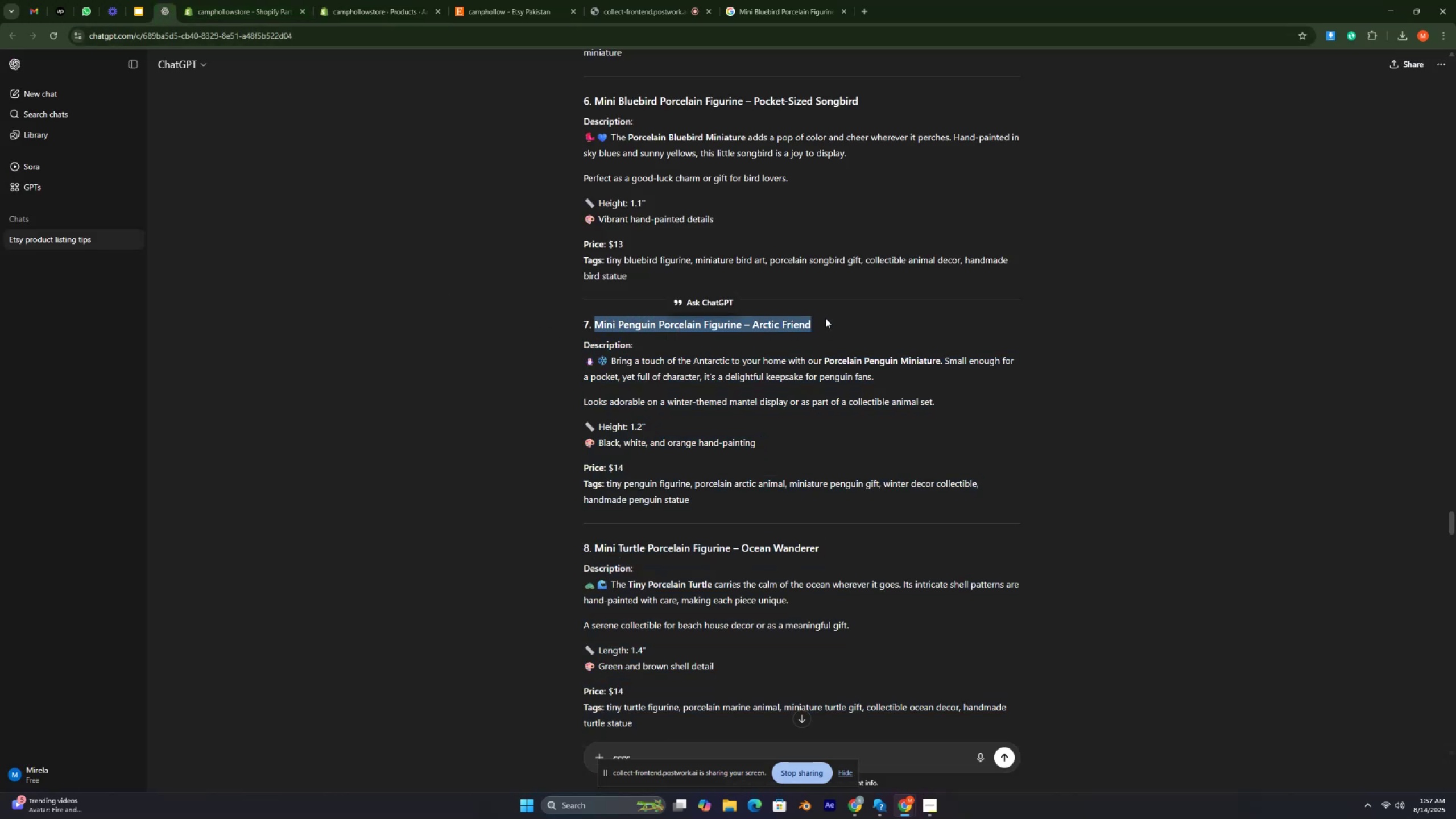 
key(Control+ControlLeft)
 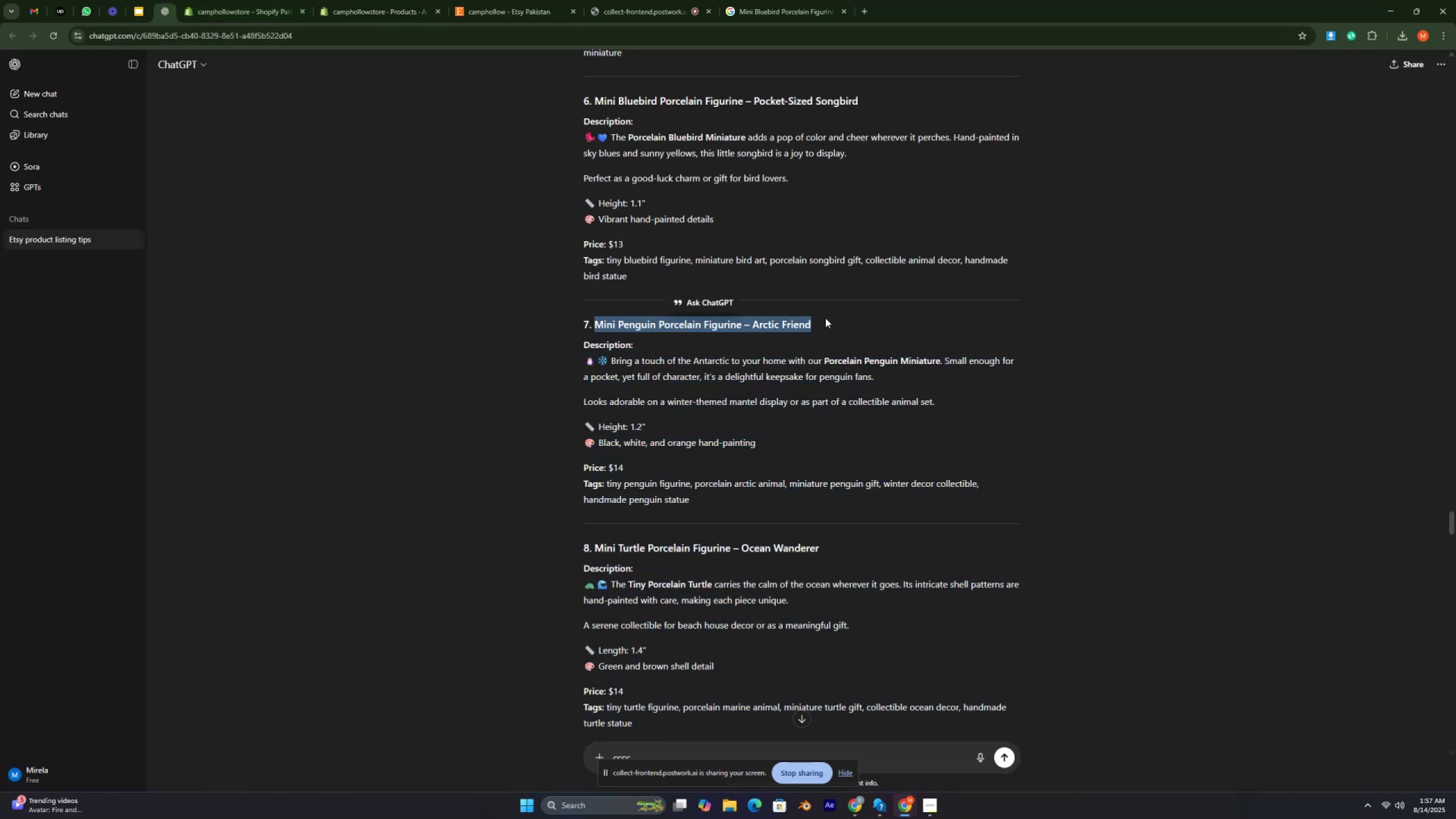 
key(Control+ControlLeft)
 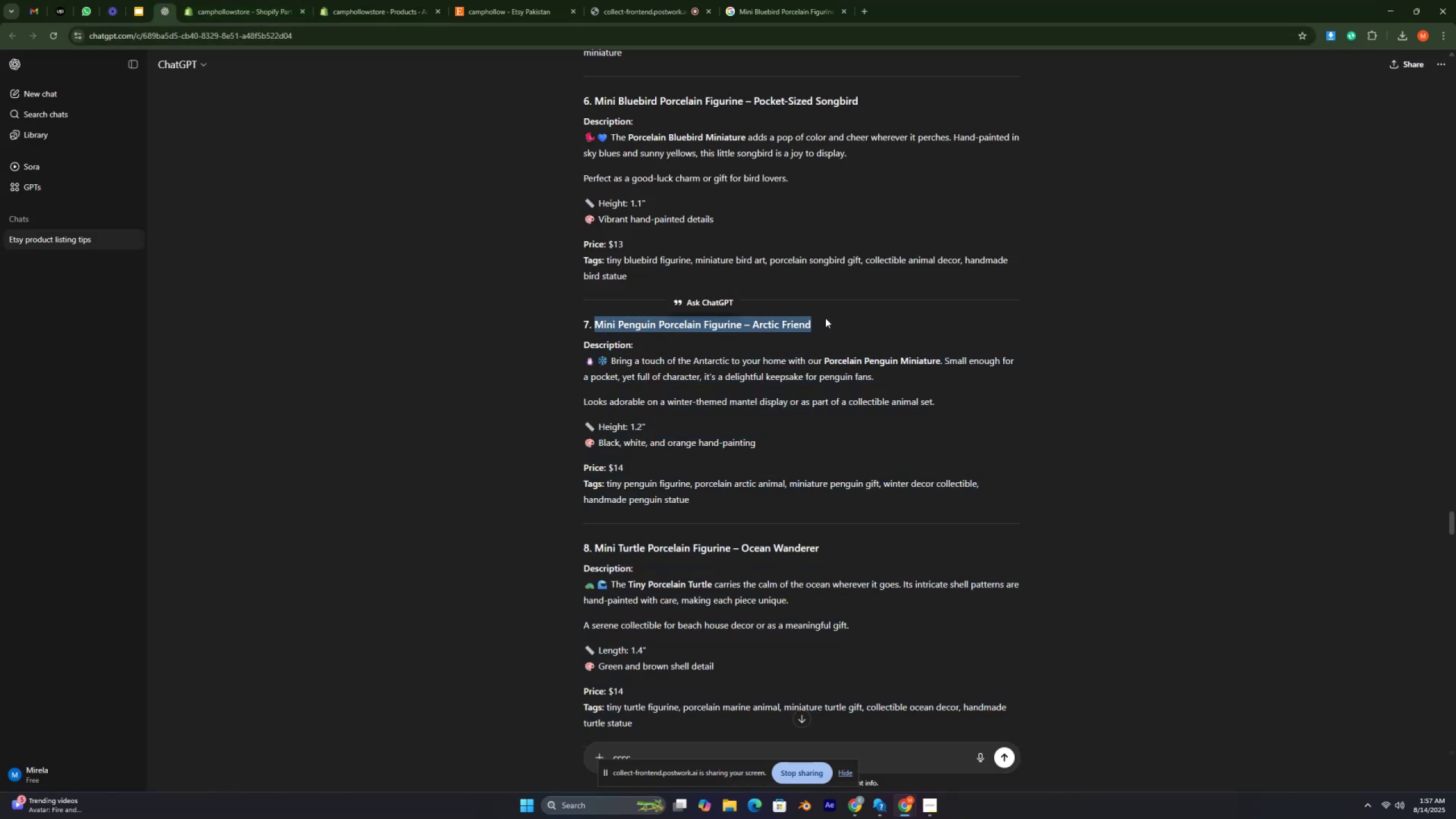 
key(Control+ControlLeft)
 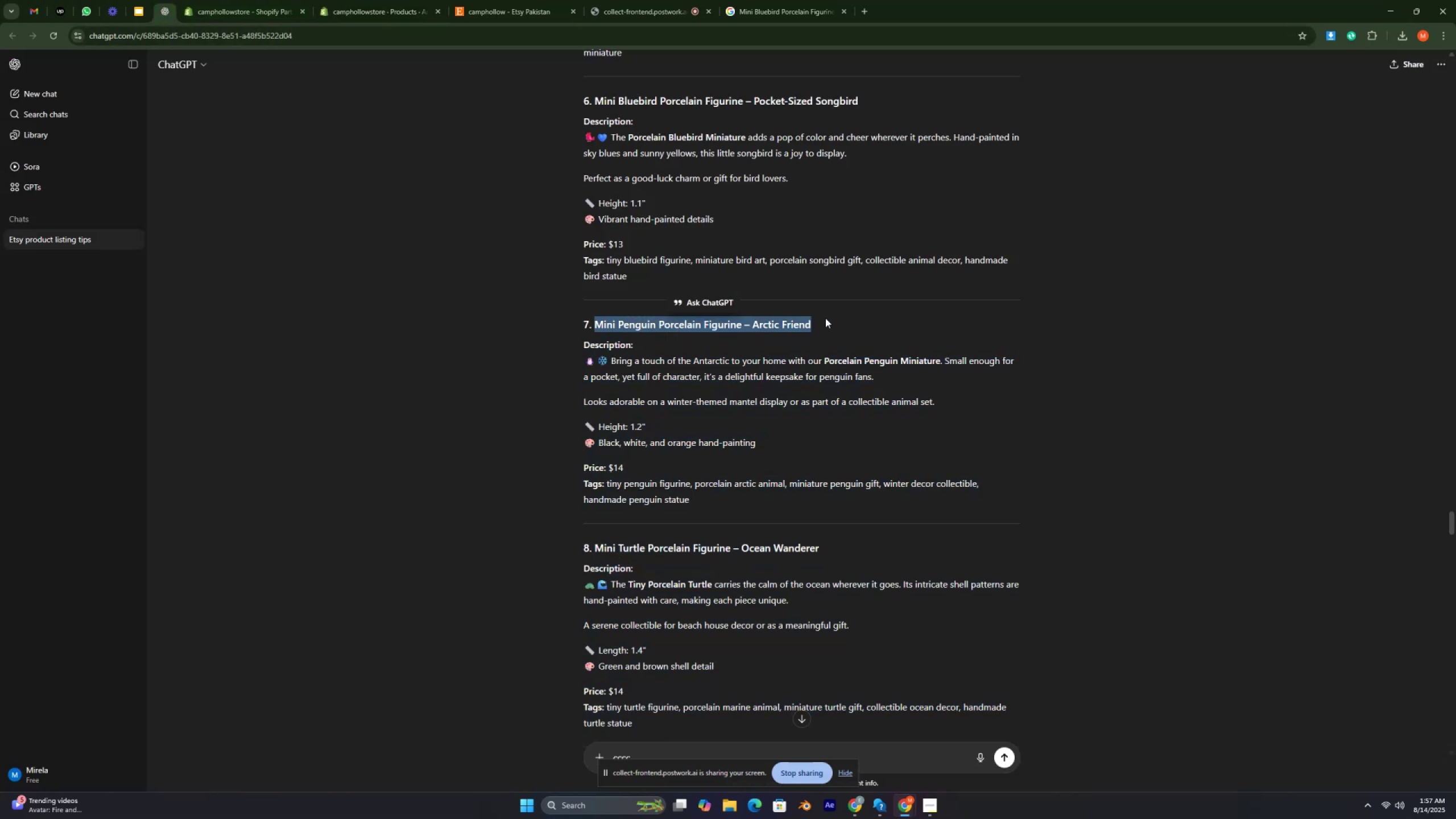 
key(X)
 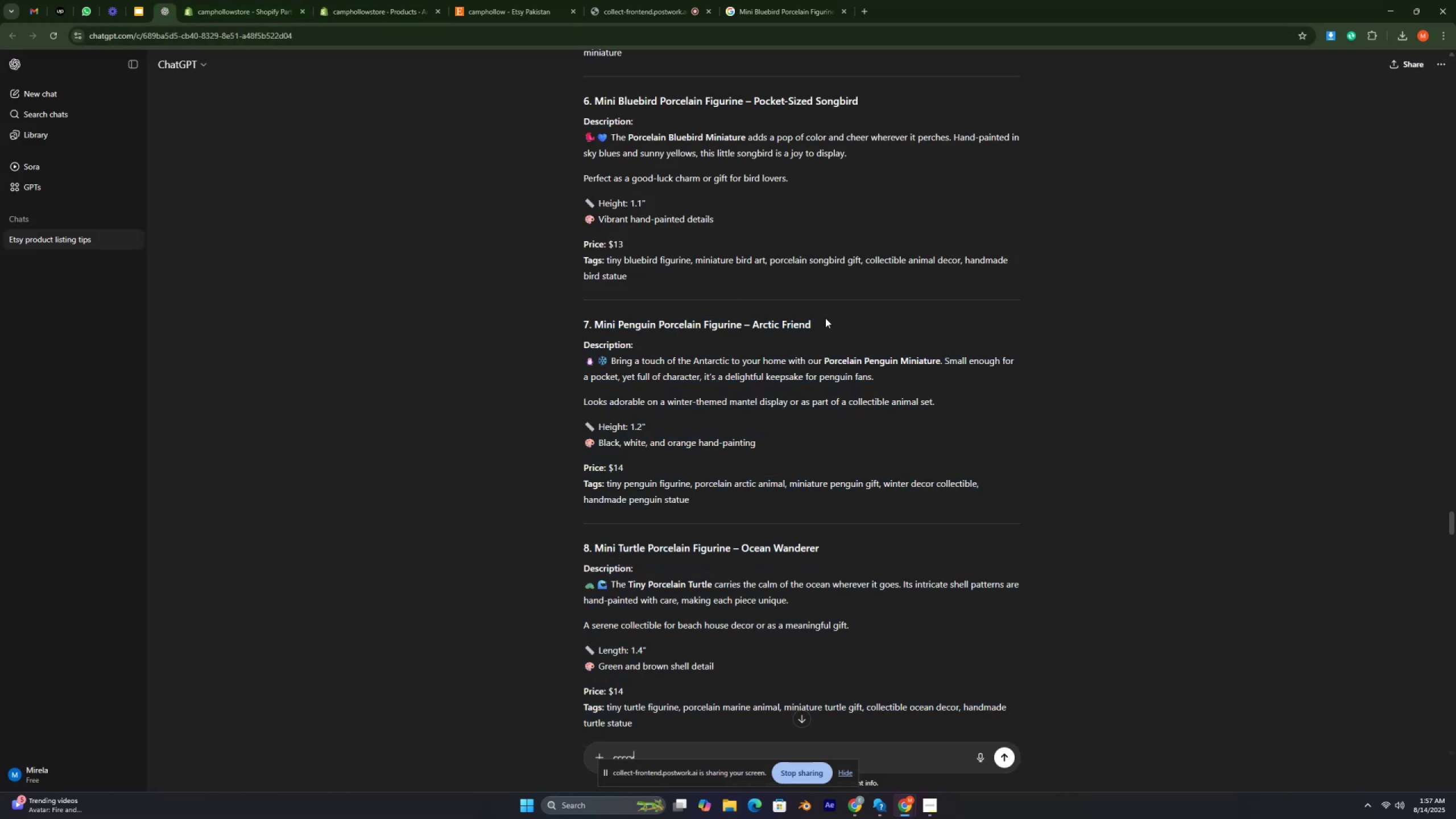 
key(Control+ControlLeft)
 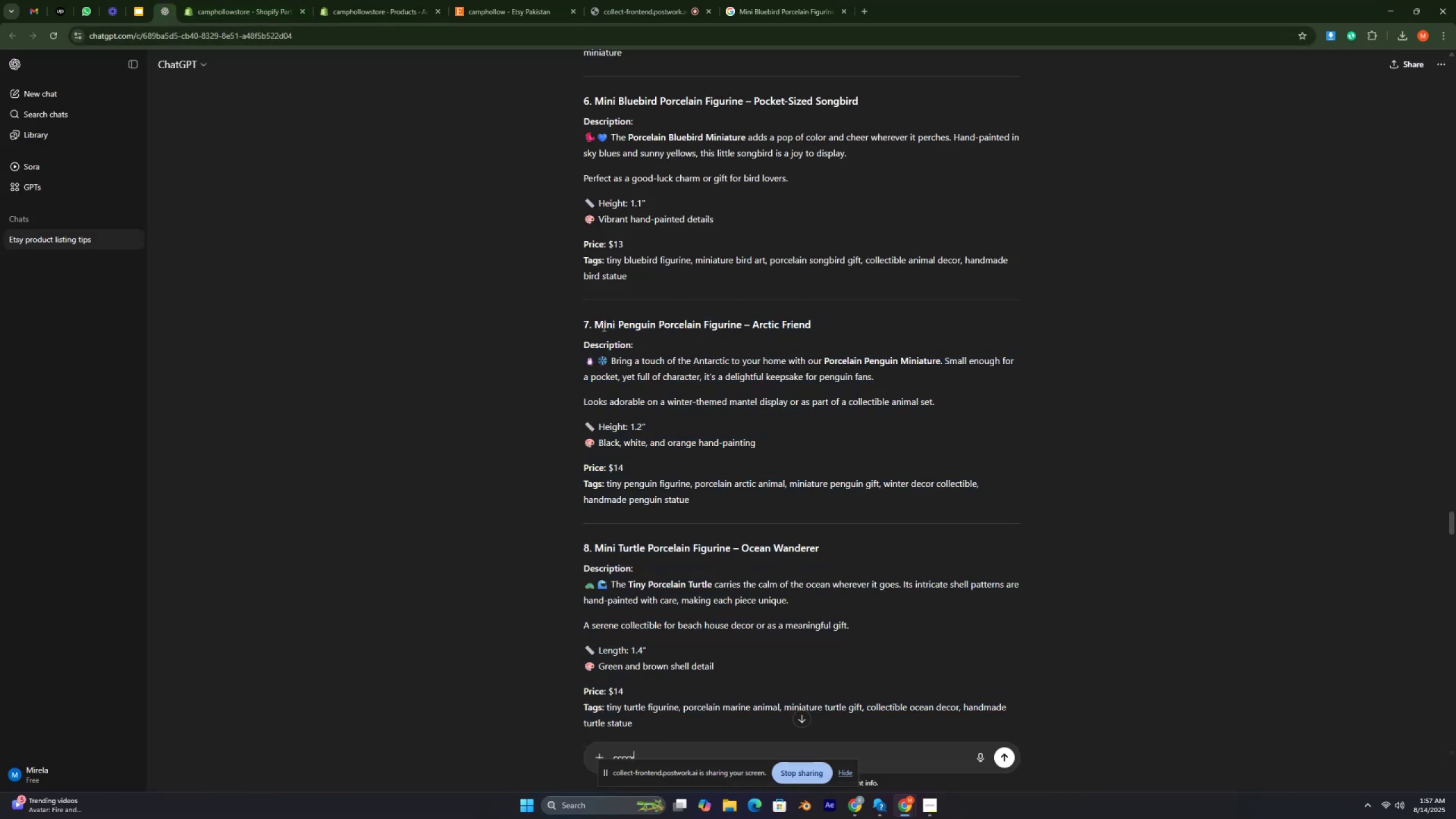 
left_click_drag(start_coordinate=[591, 320], to_coordinate=[812, 325])
 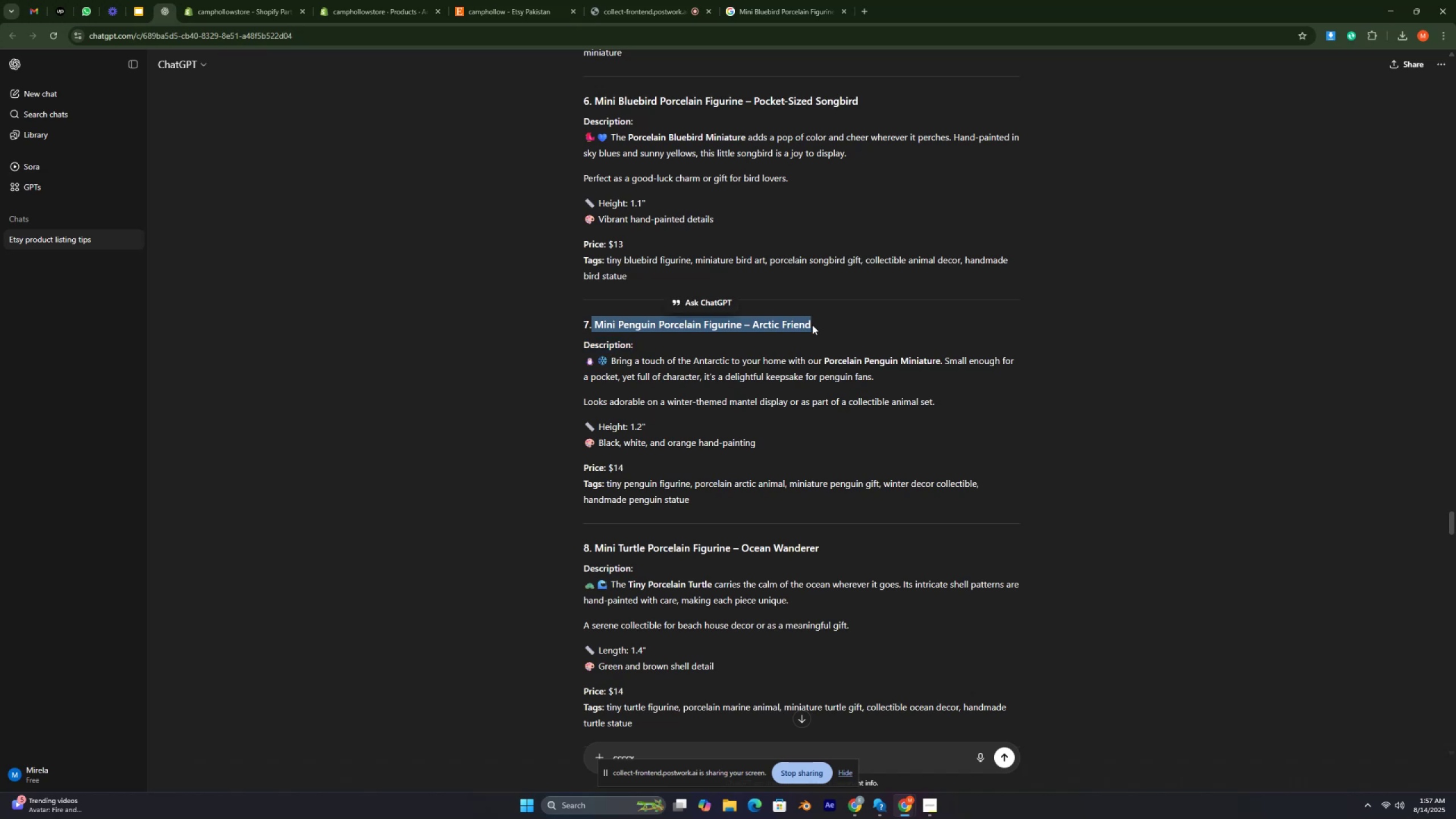 
key(Control+ControlLeft)
 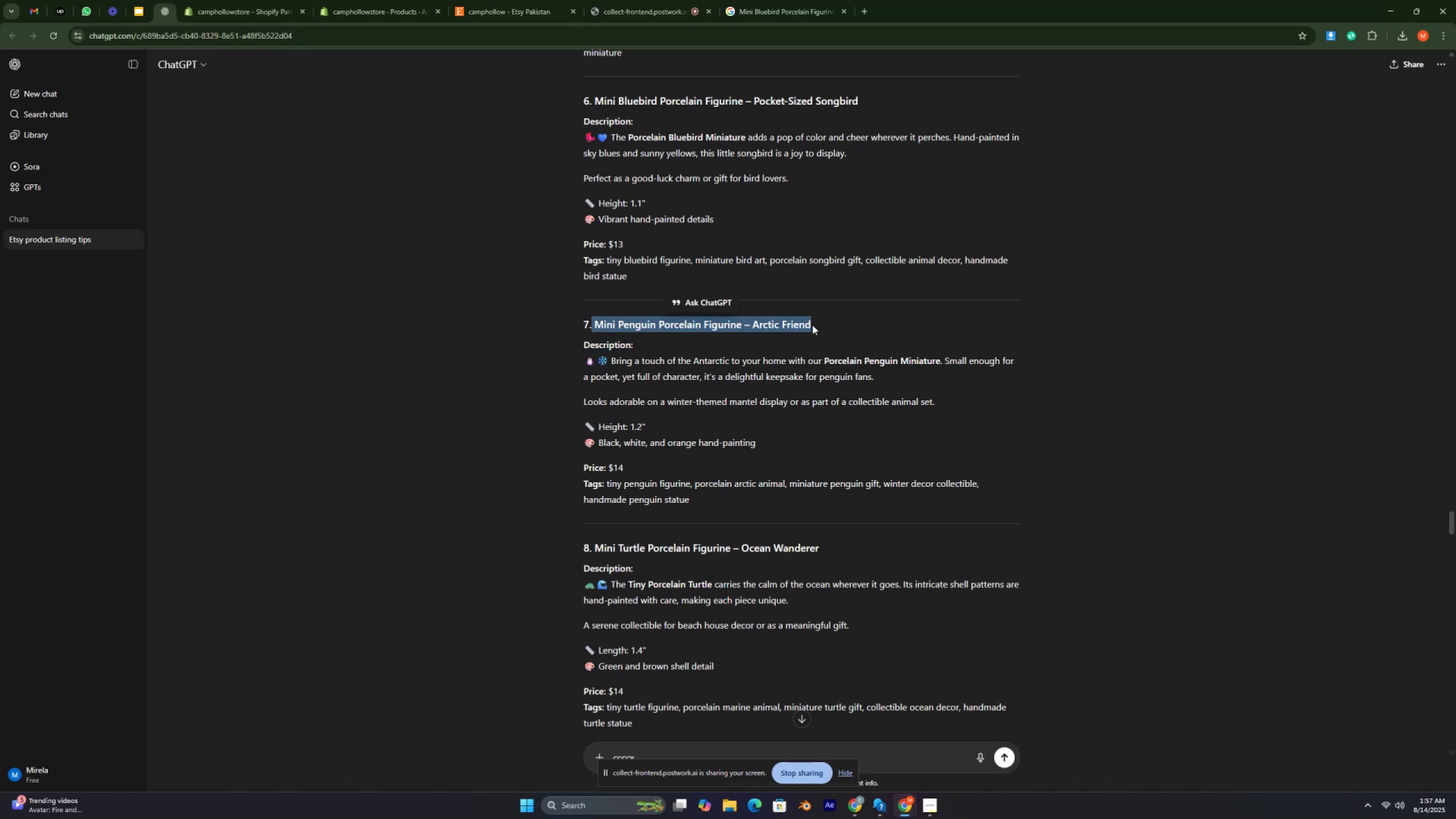 
key(Control+ControlLeft)
 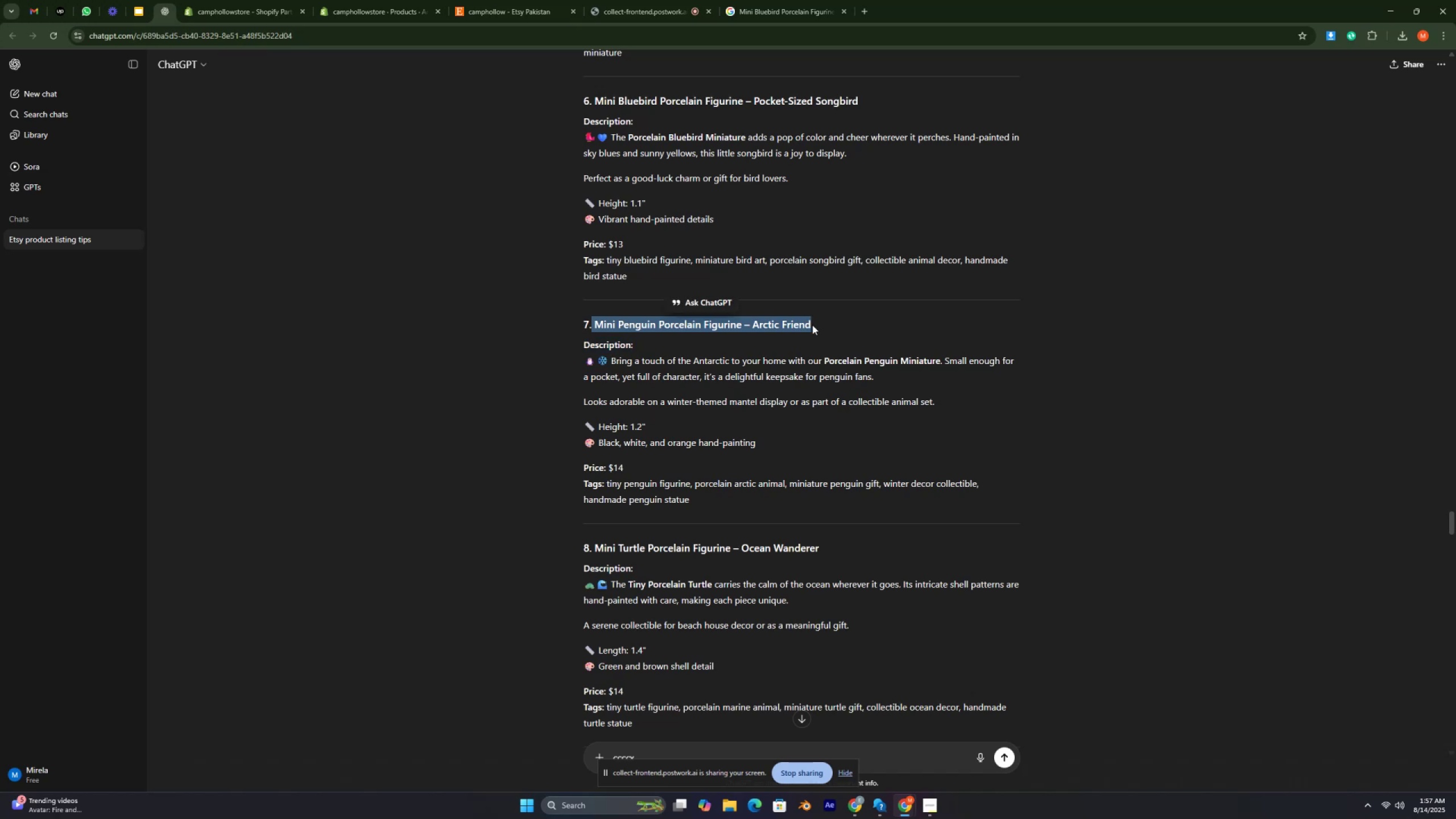 
key(C)
 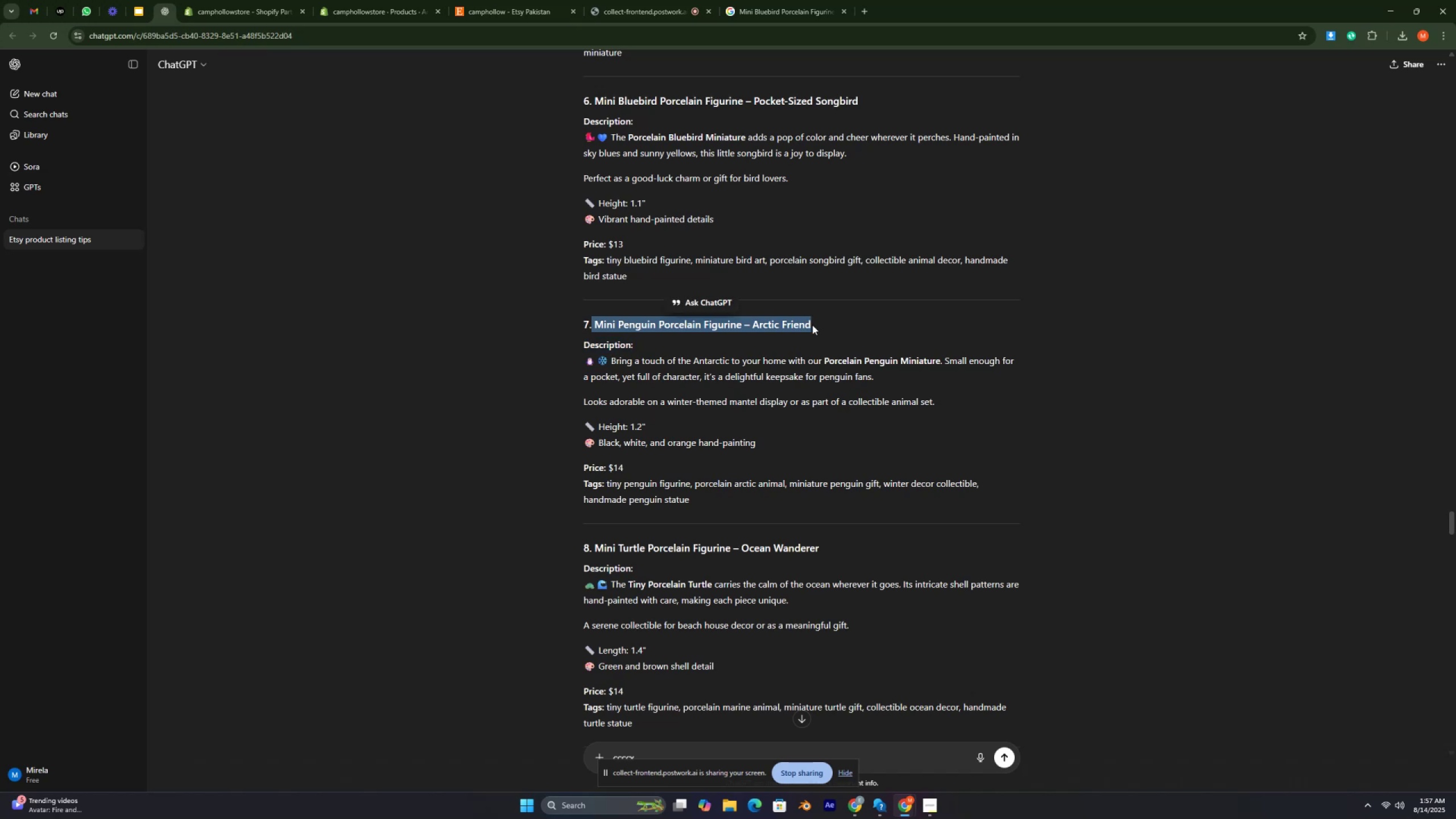 
key(Control+ControlLeft)
 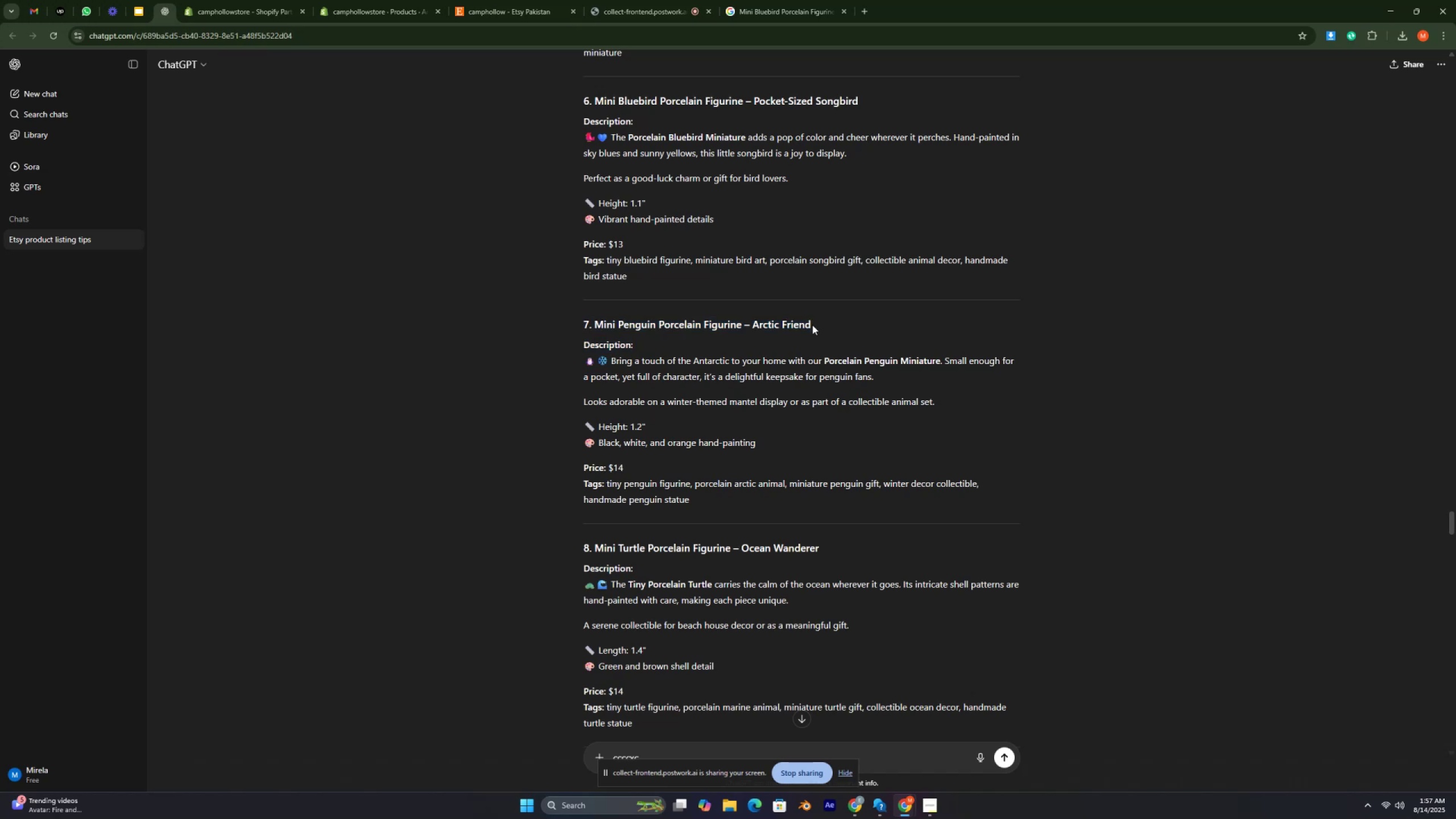 
left_click_drag(start_coordinate=[812, 325], to_coordinate=[597, 322])
 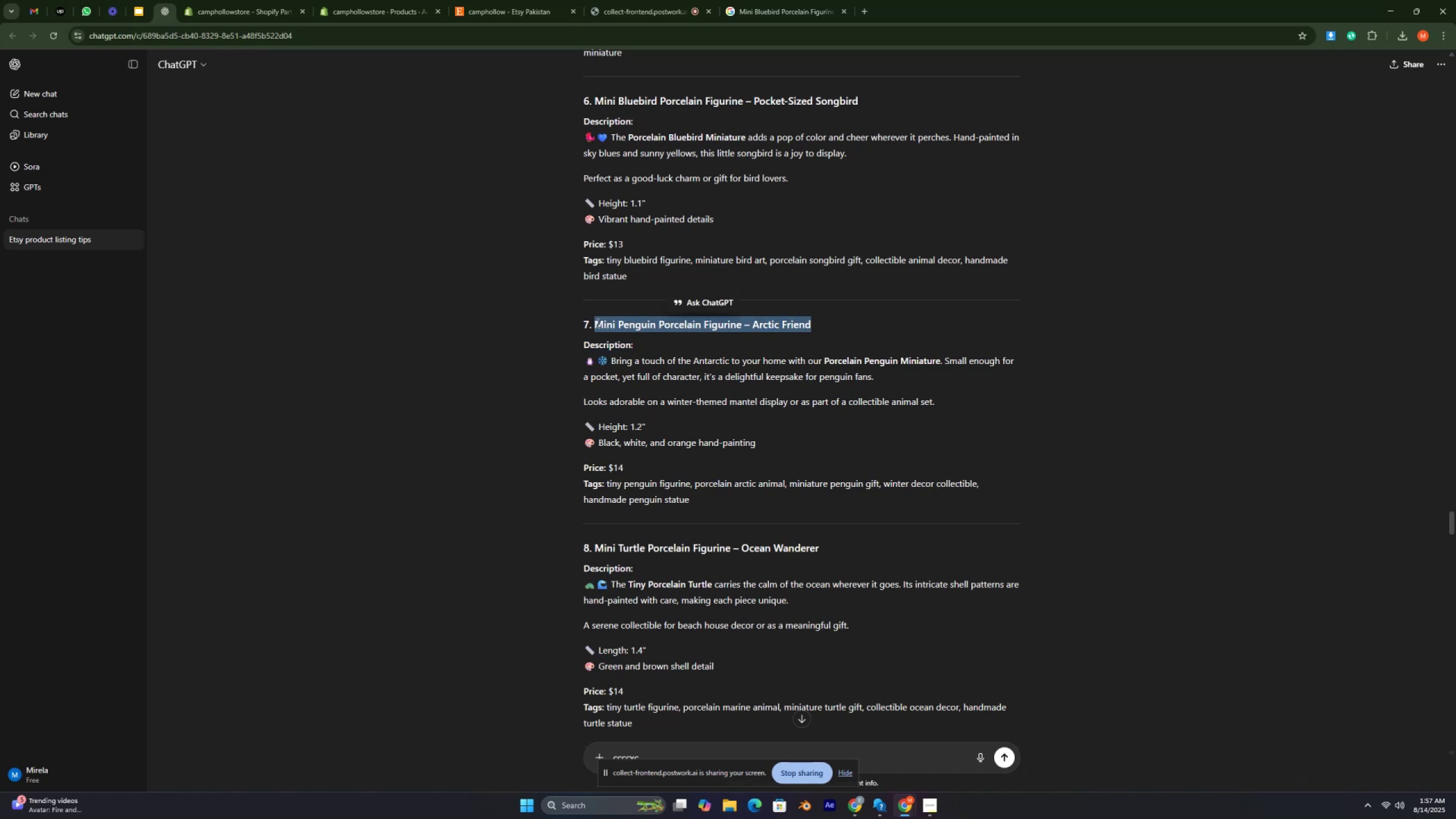 
key(Control+ControlLeft)
 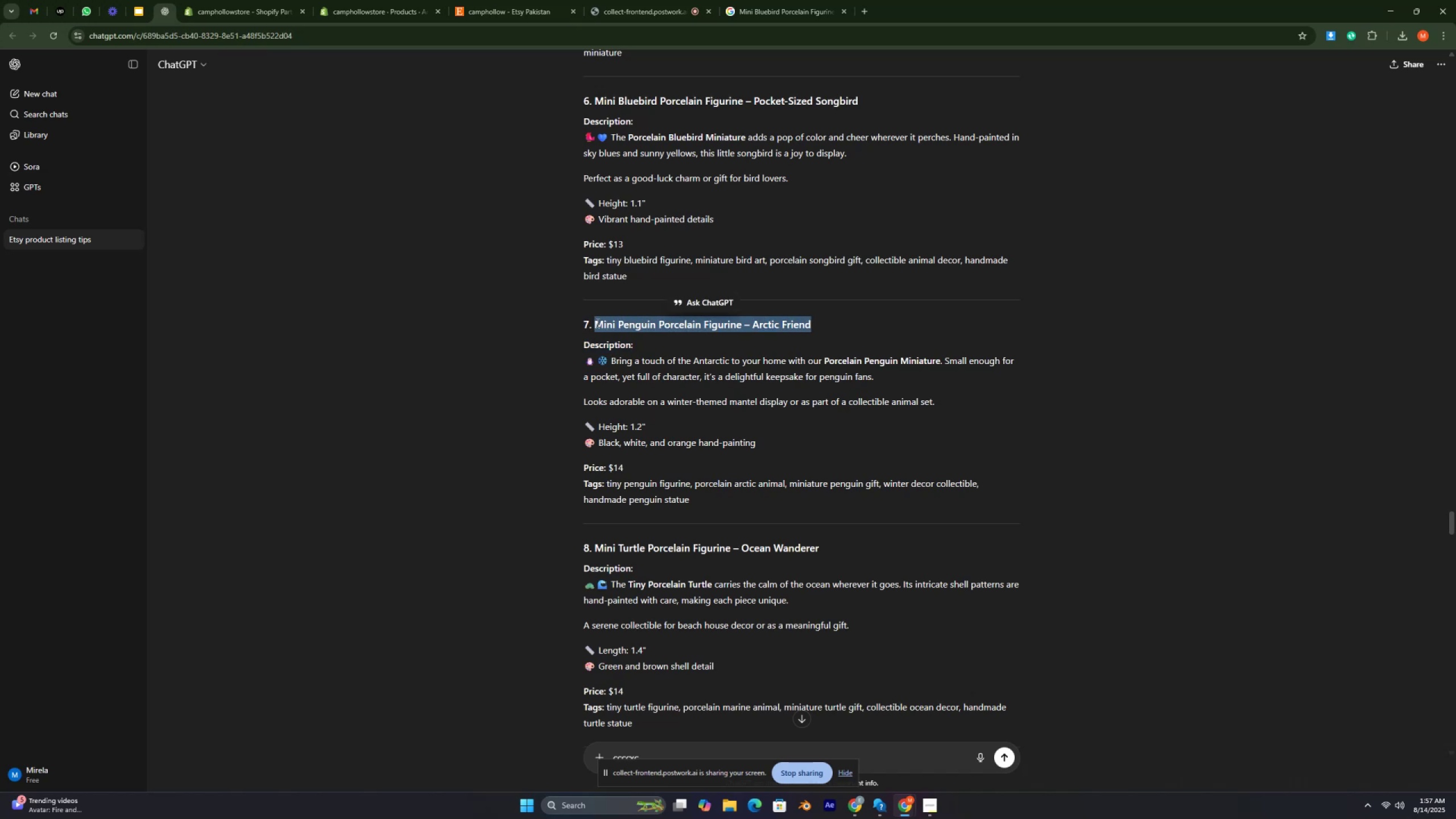 
key(Control+C)
 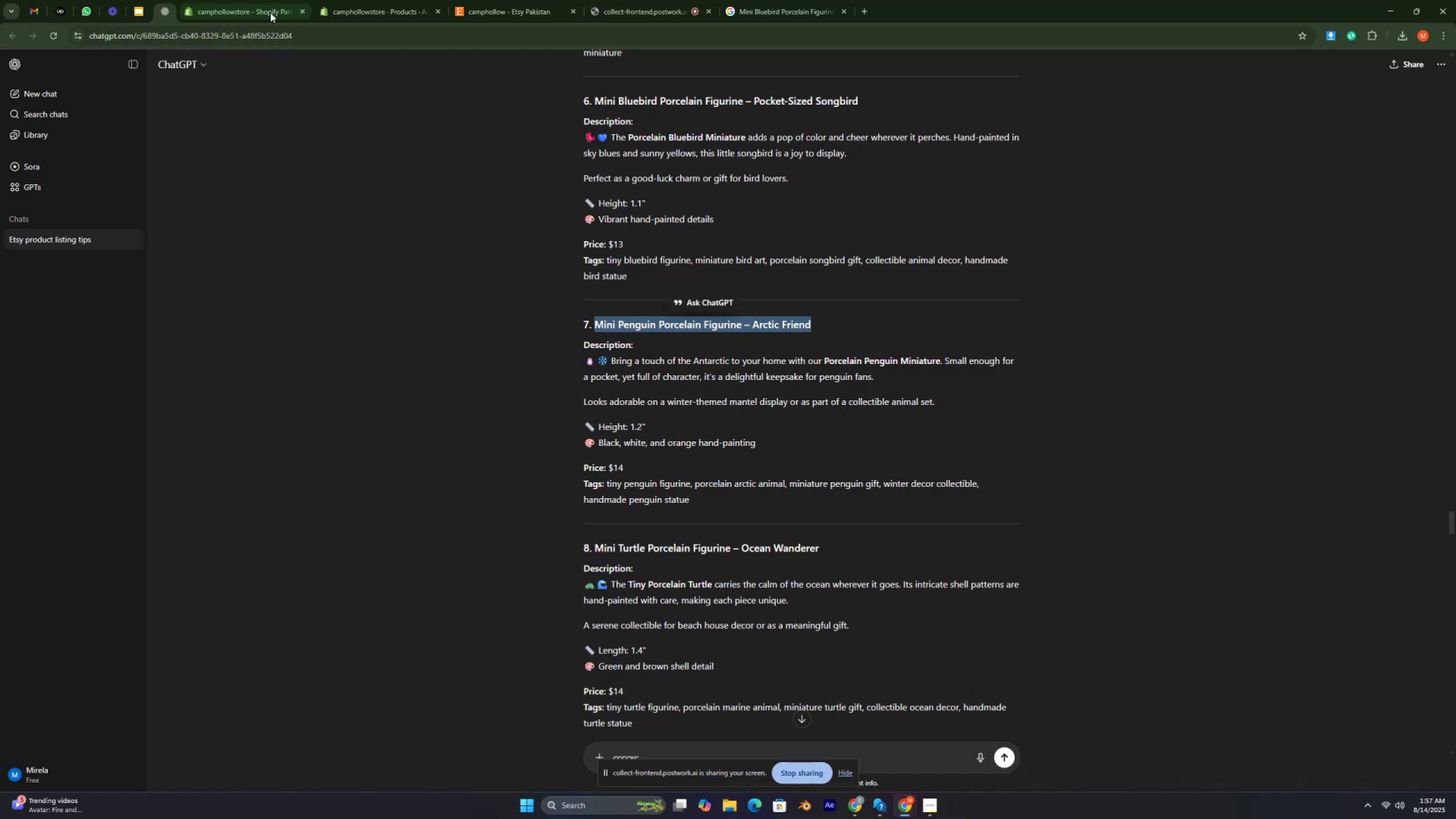 
left_click([342, 11])
 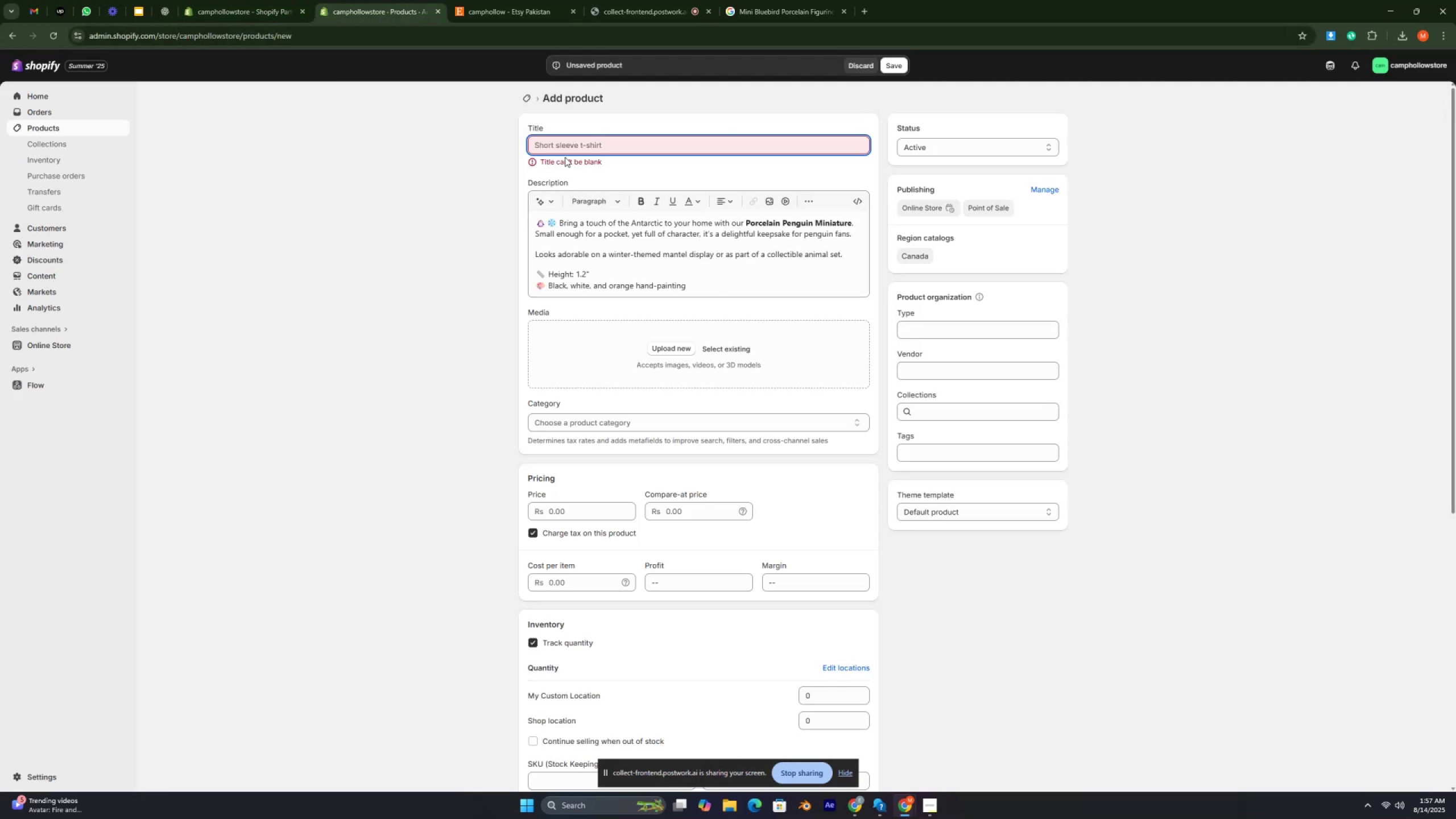 
left_click([559, 146])
 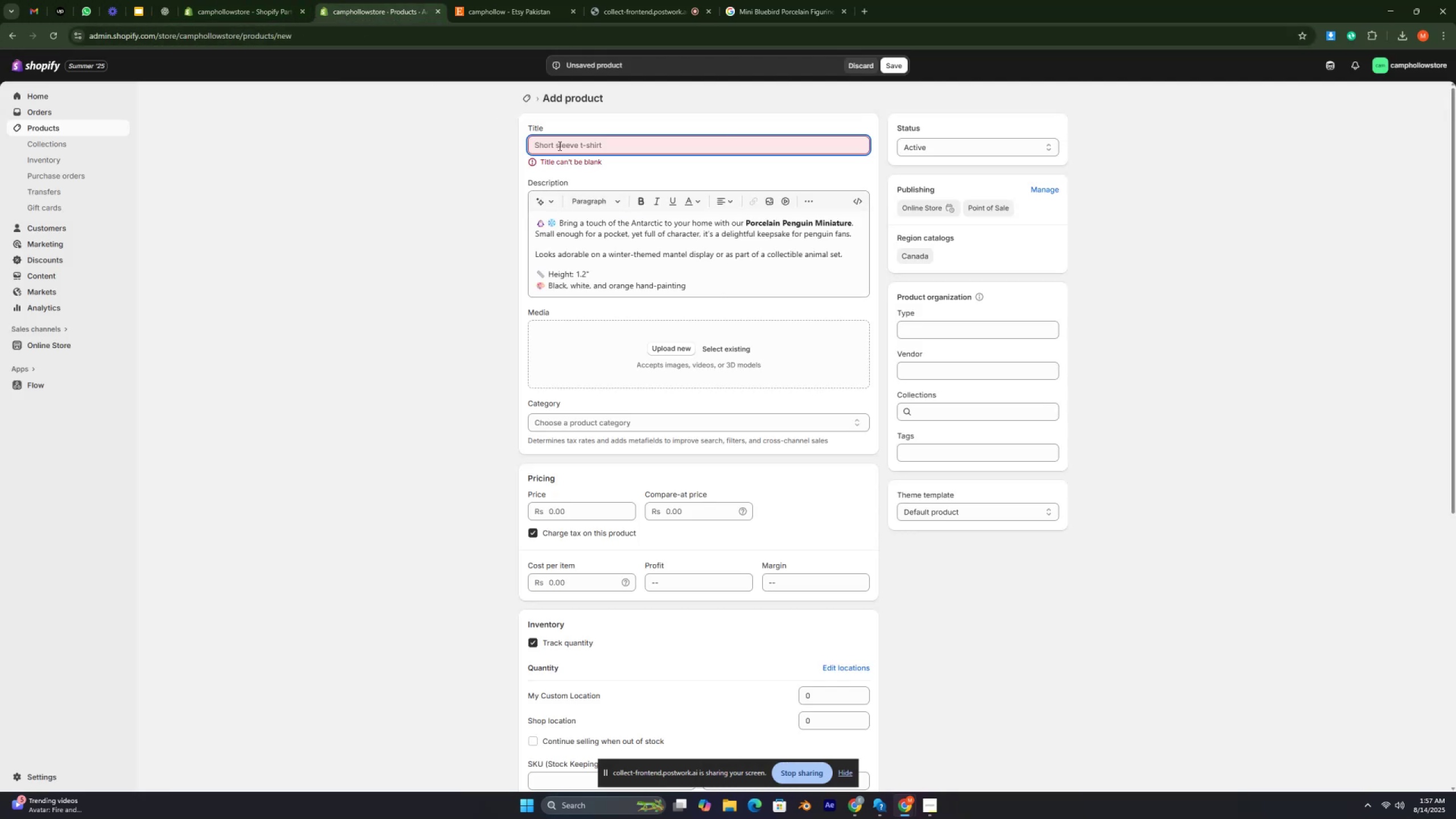 
key(Control+ControlLeft)
 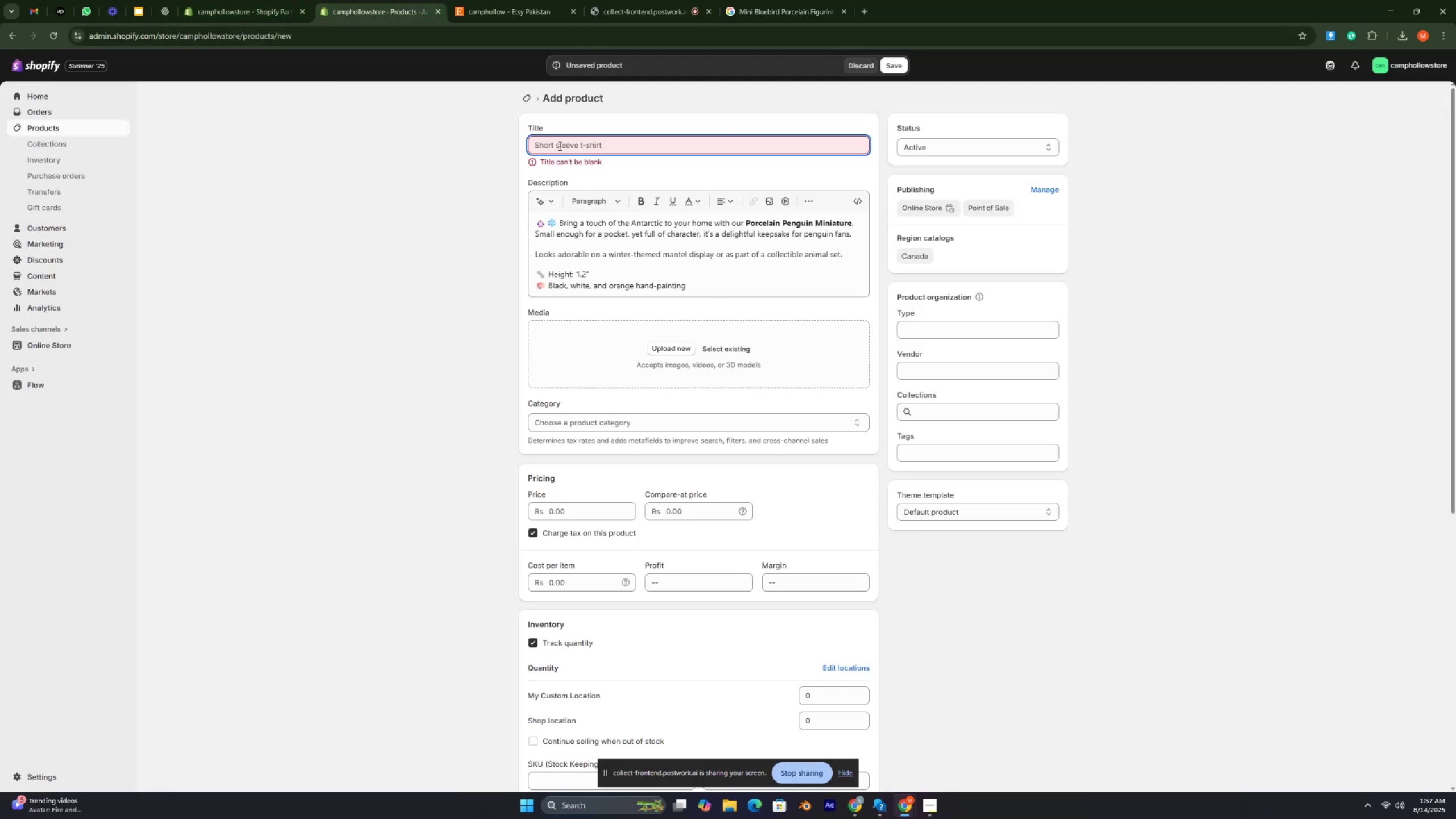 
key(Control+V)
 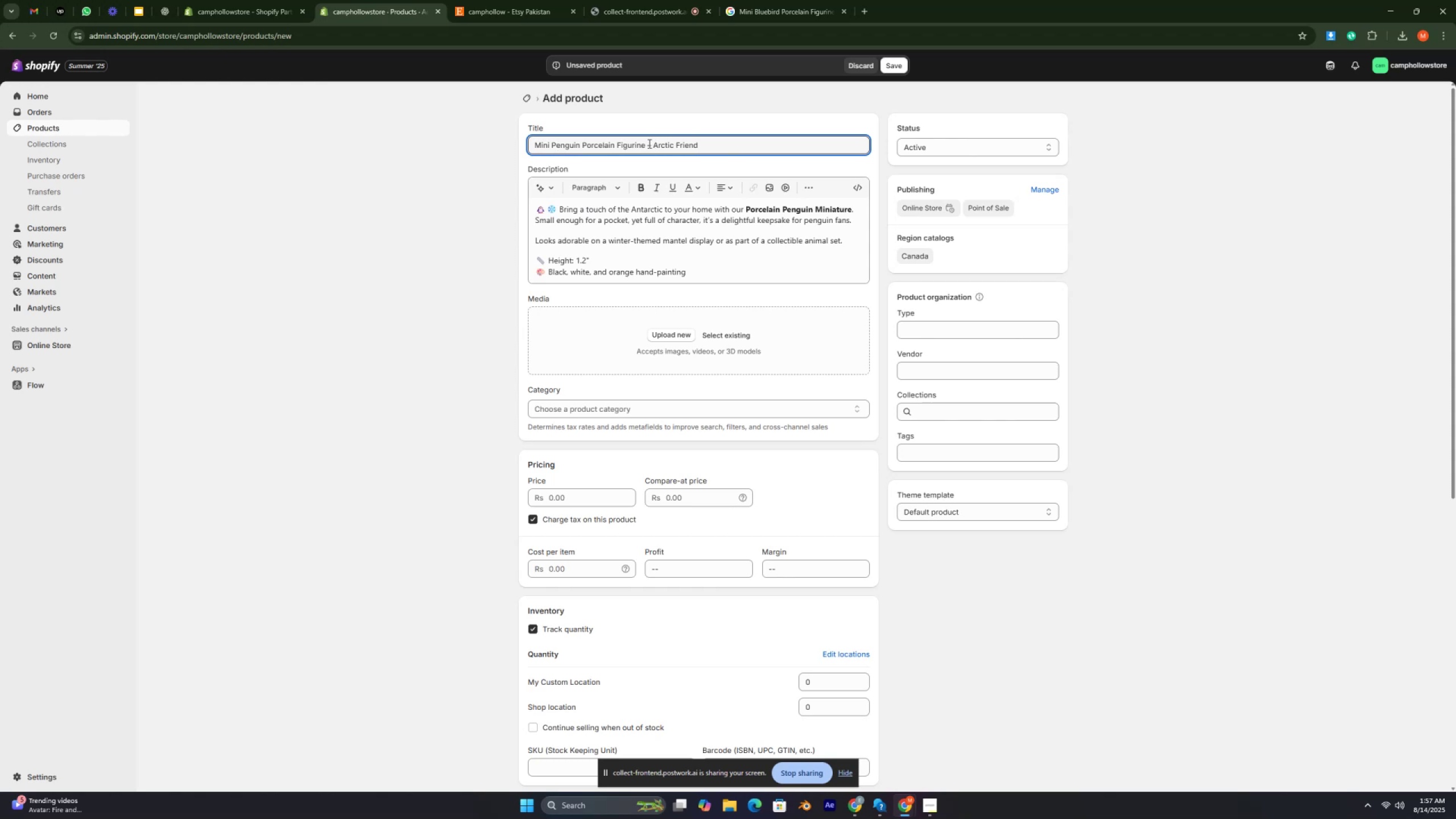 
left_click([651, 143])
 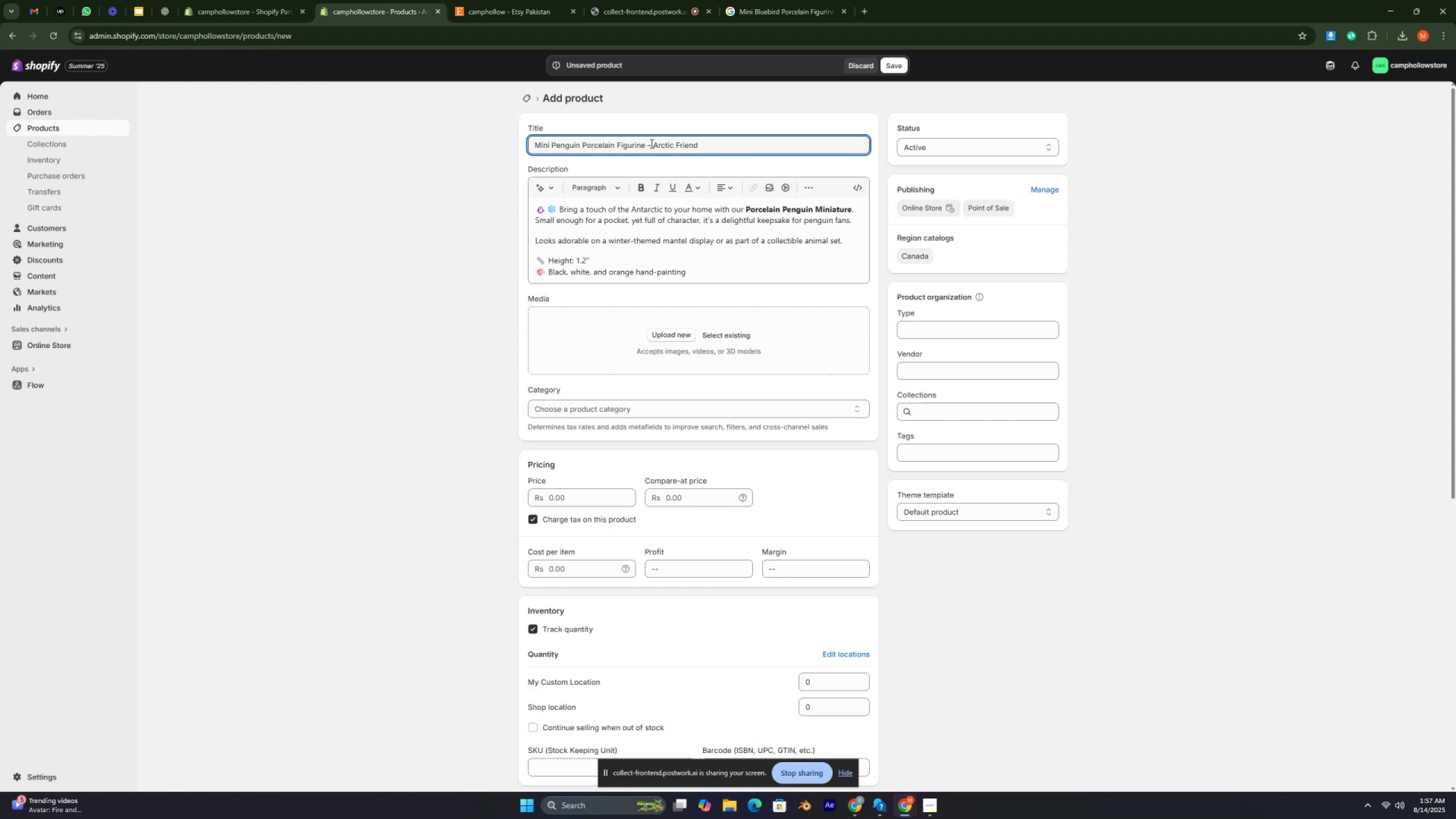 
key(Backspace)
 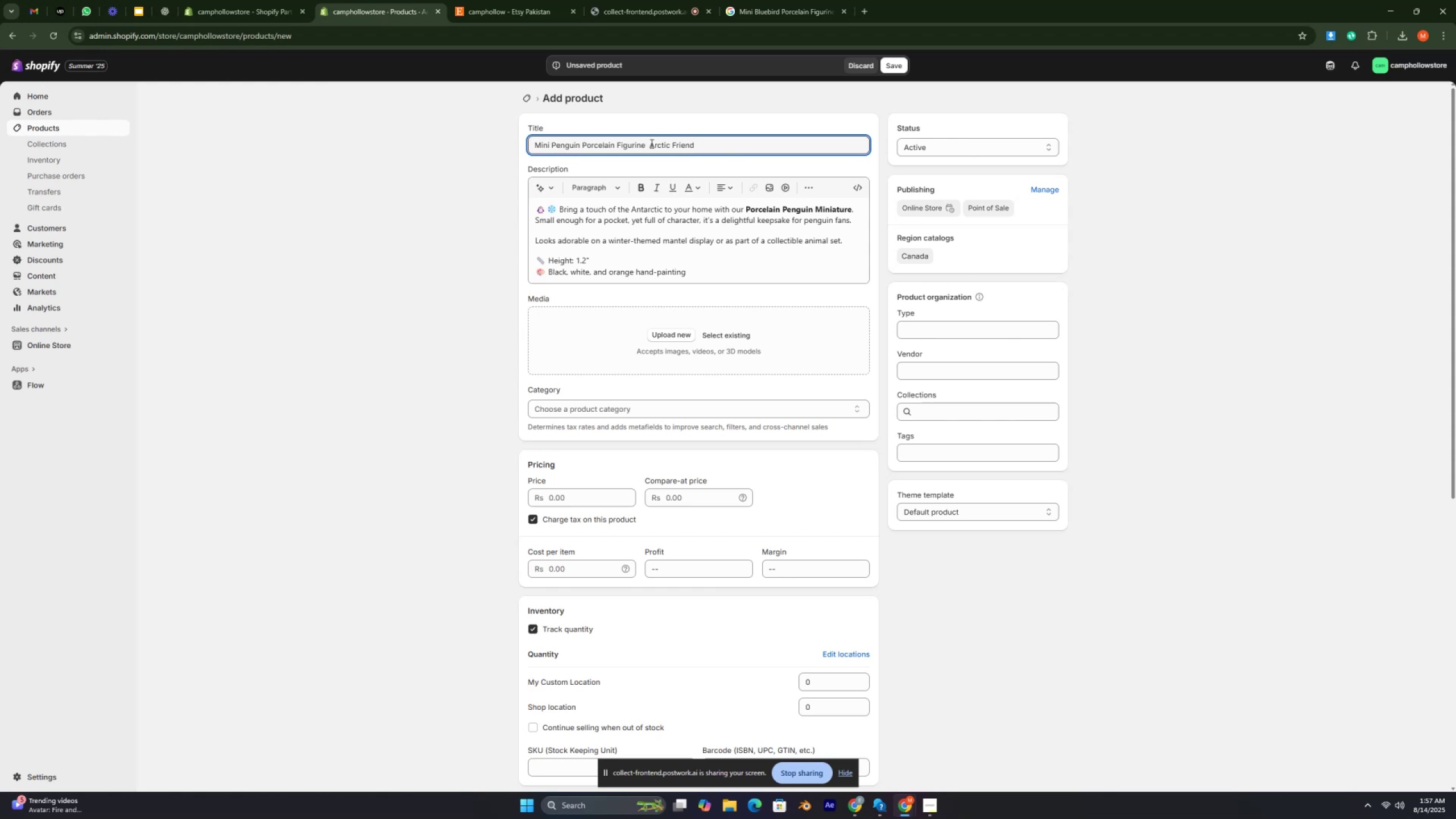 
left_click_drag(start_coordinate=[651, 143], to_coordinate=[516, 138])
 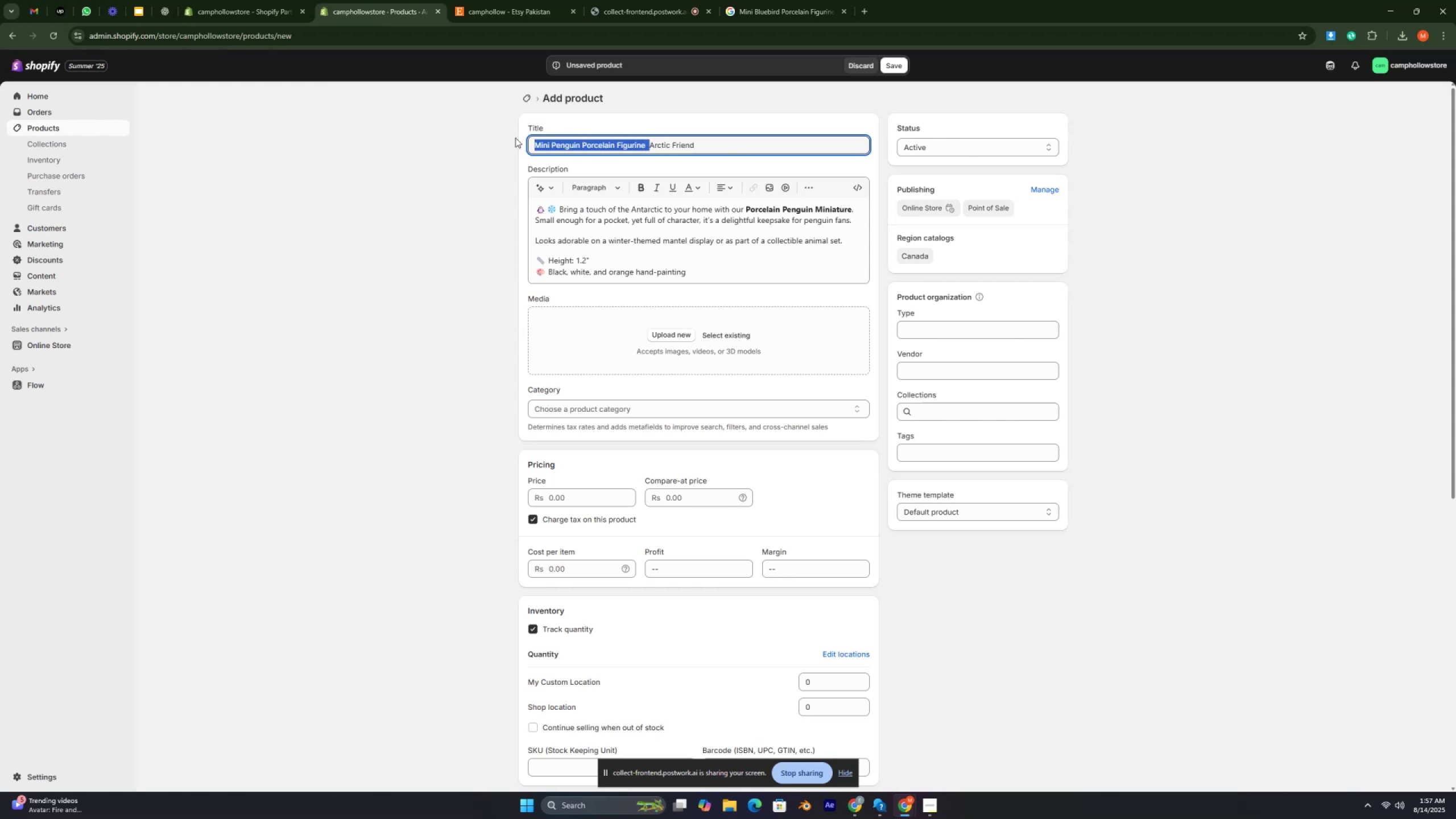 
key(C)
 